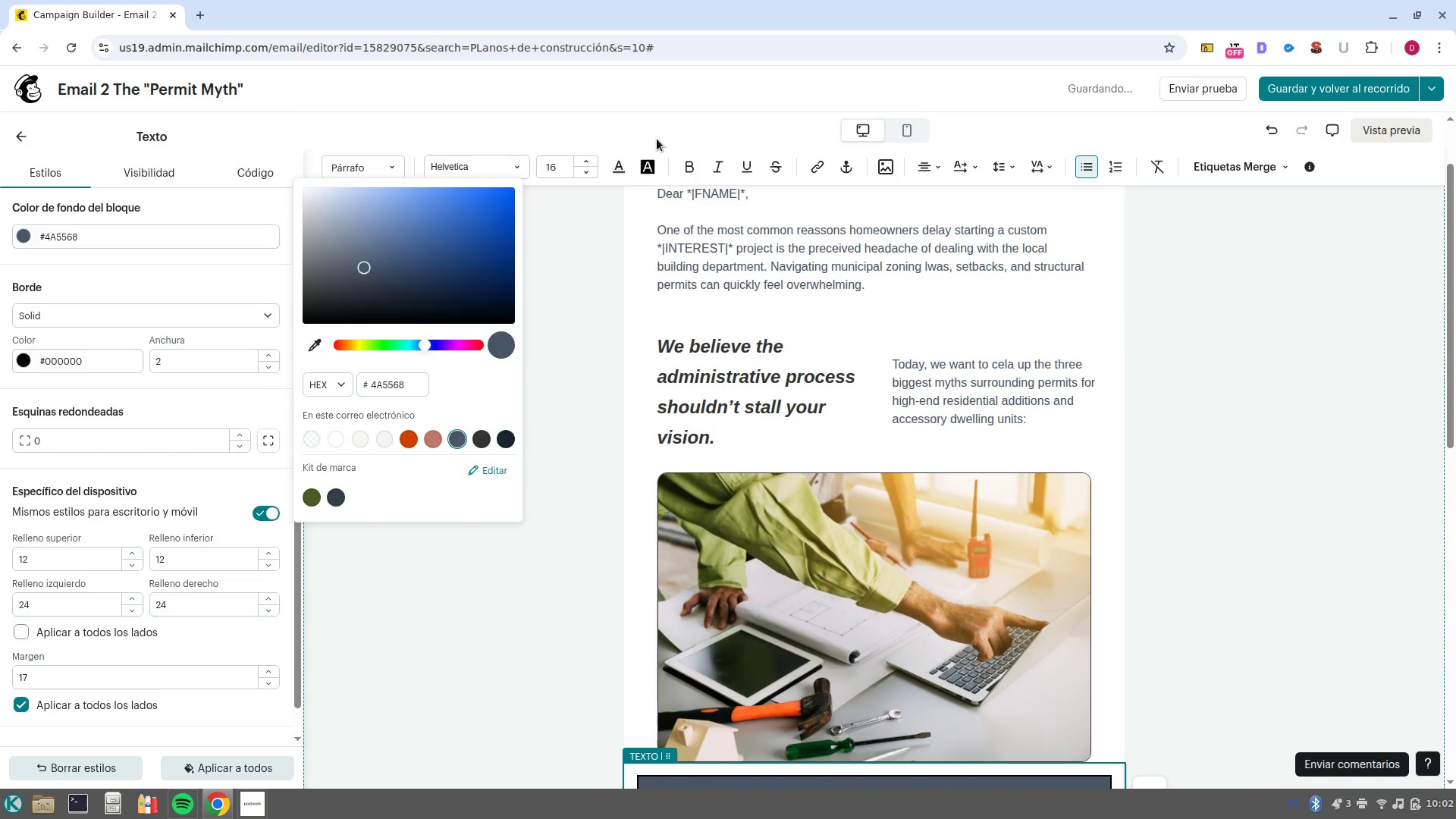 
left_click([620, 163])
 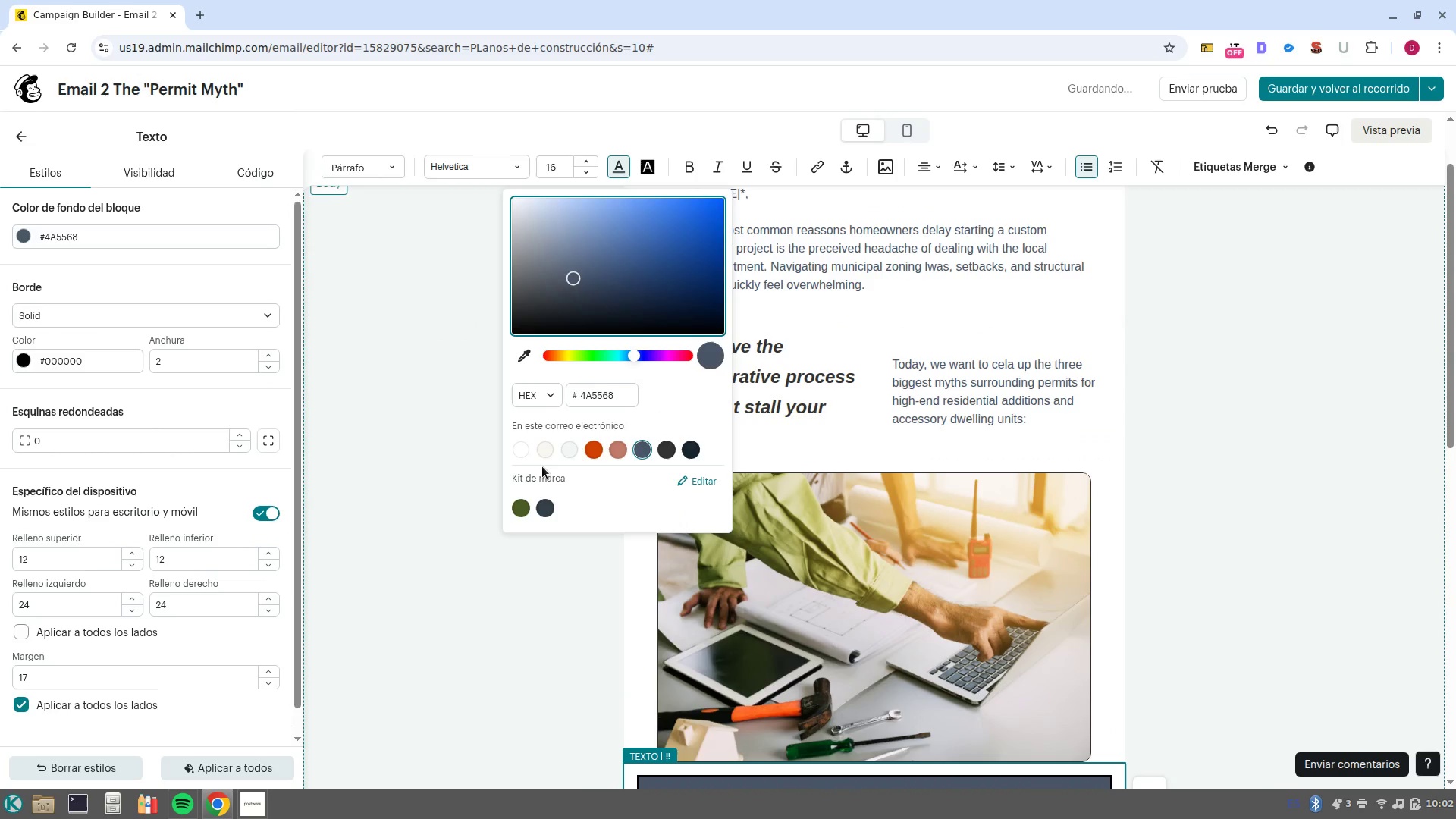 
left_click([545, 457])
 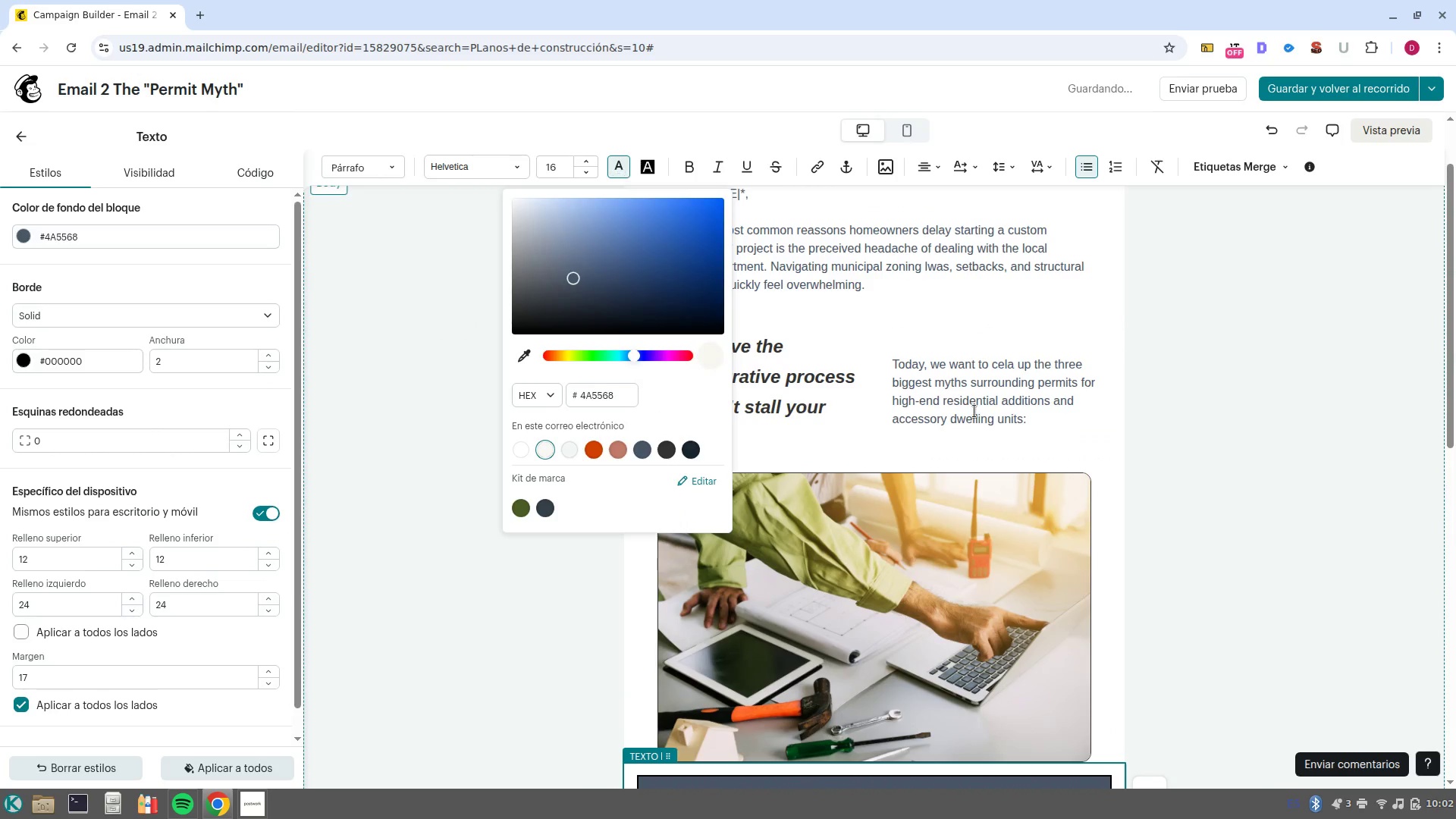 
scroll: coordinate [1124, 385], scroll_direction: none, amount: 0.0
 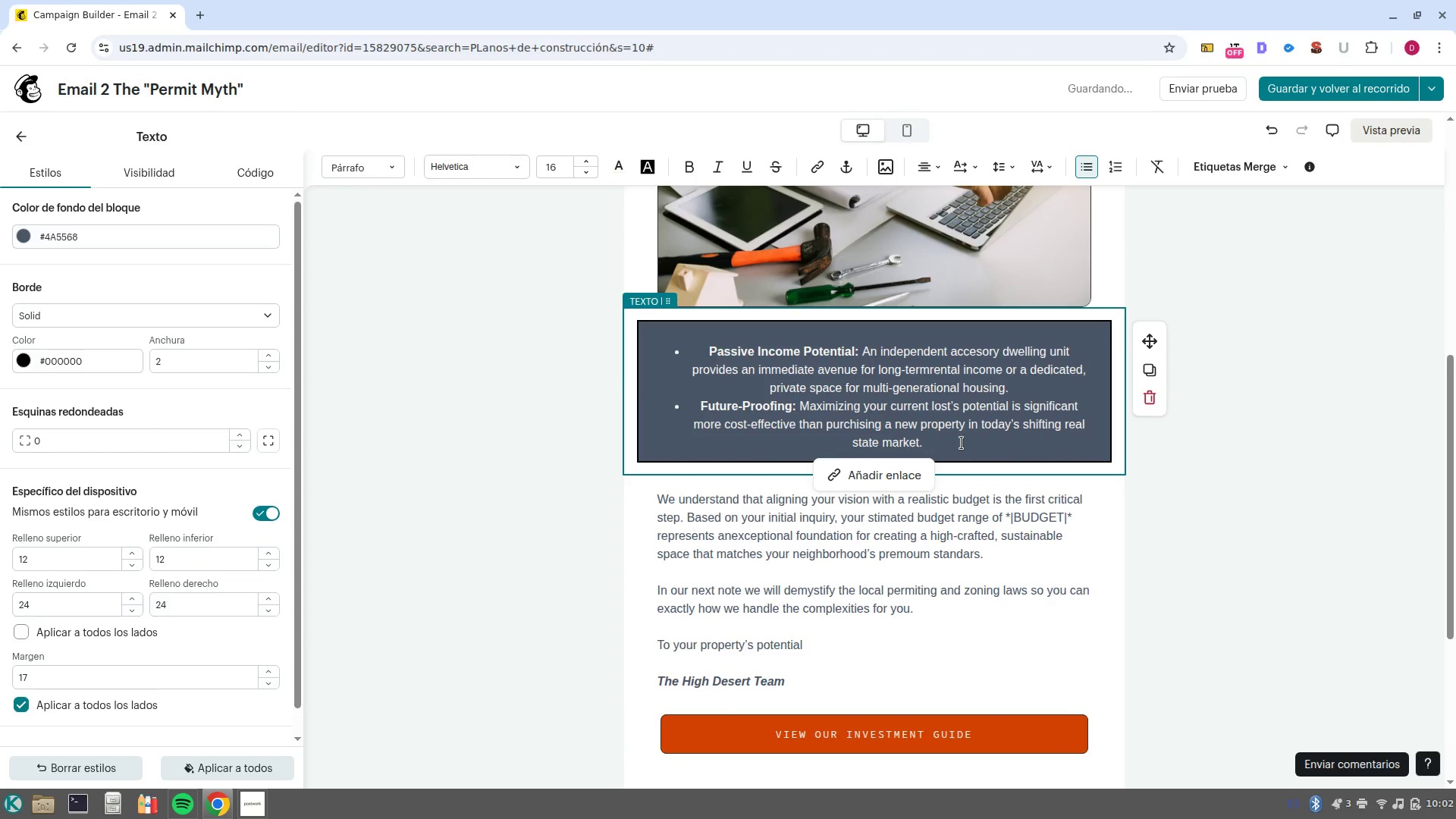 
left_click_drag(start_coordinate=[962, 443], to_coordinate=[681, 359])
 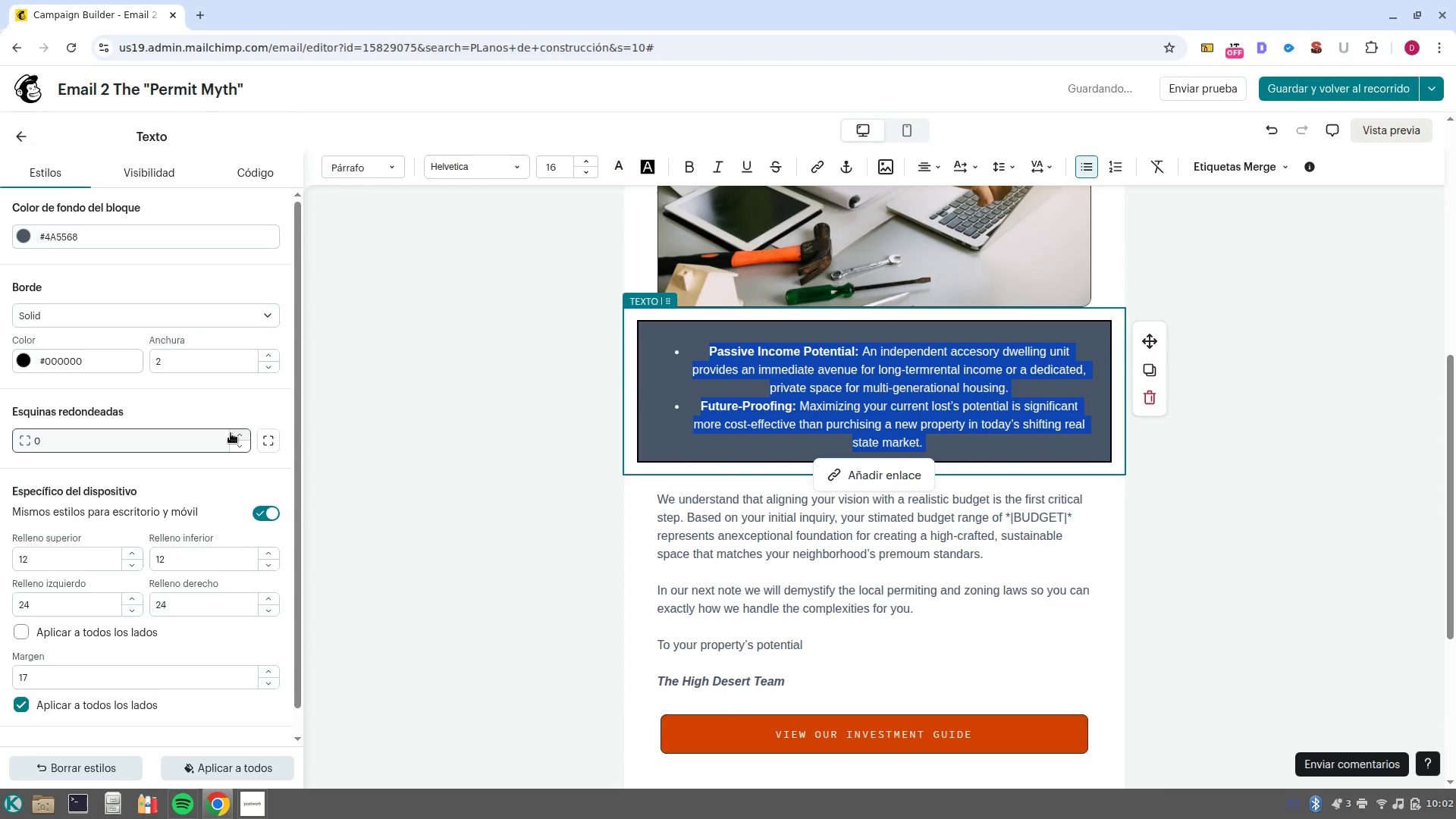 
left_click([55, 437])
 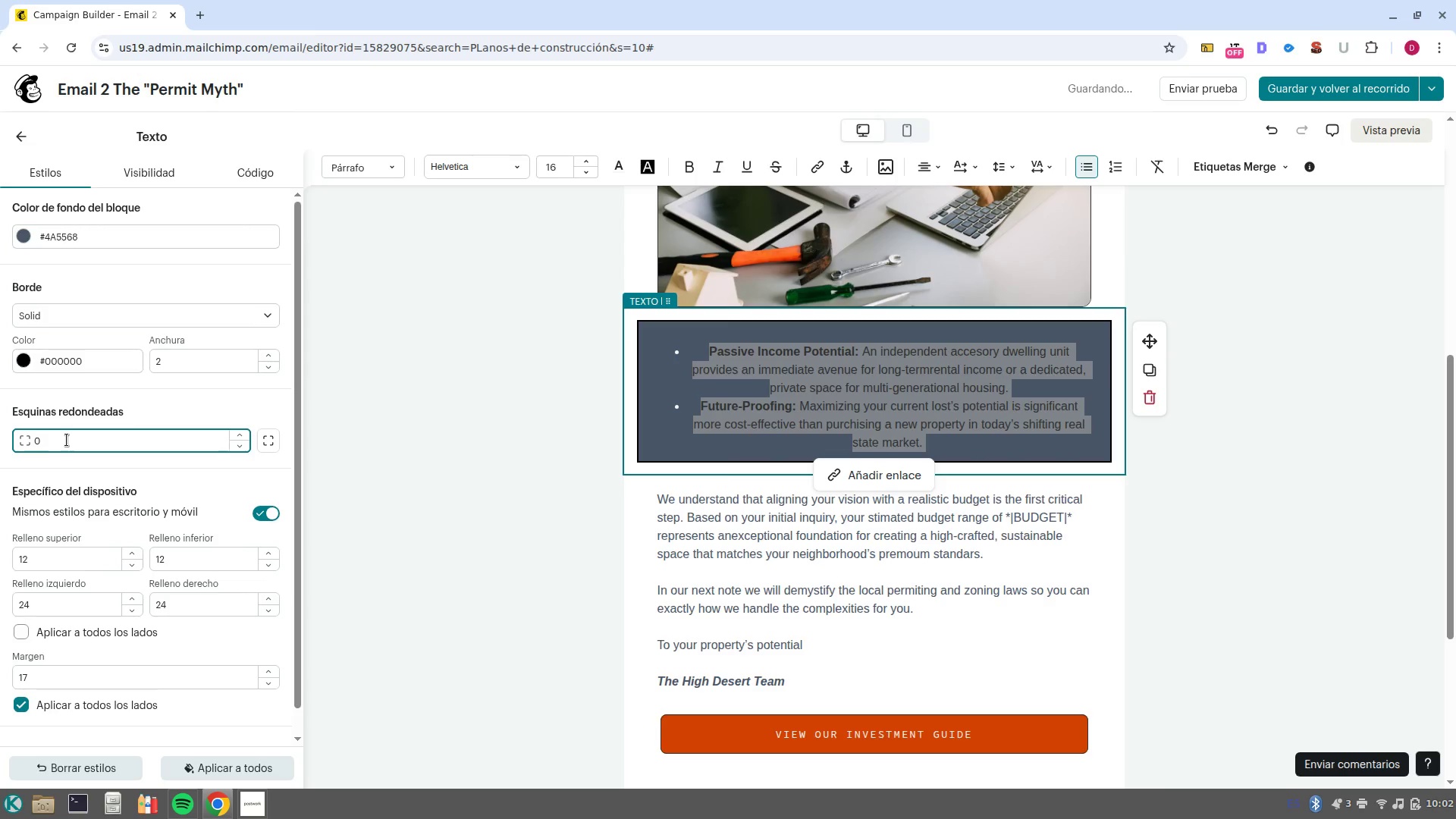 
key(Backspace)
type(12)
 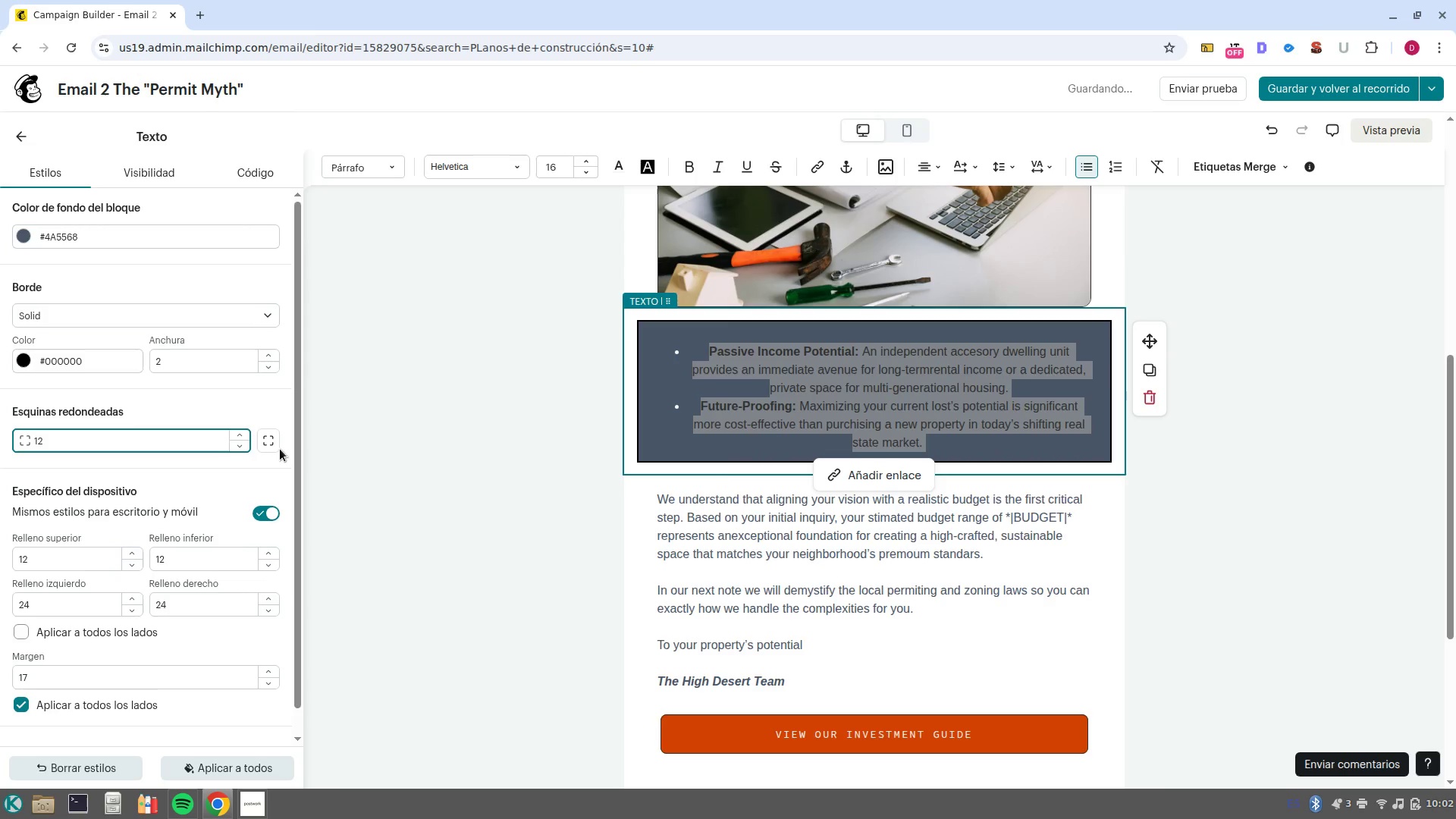 
left_click([276, 440])
 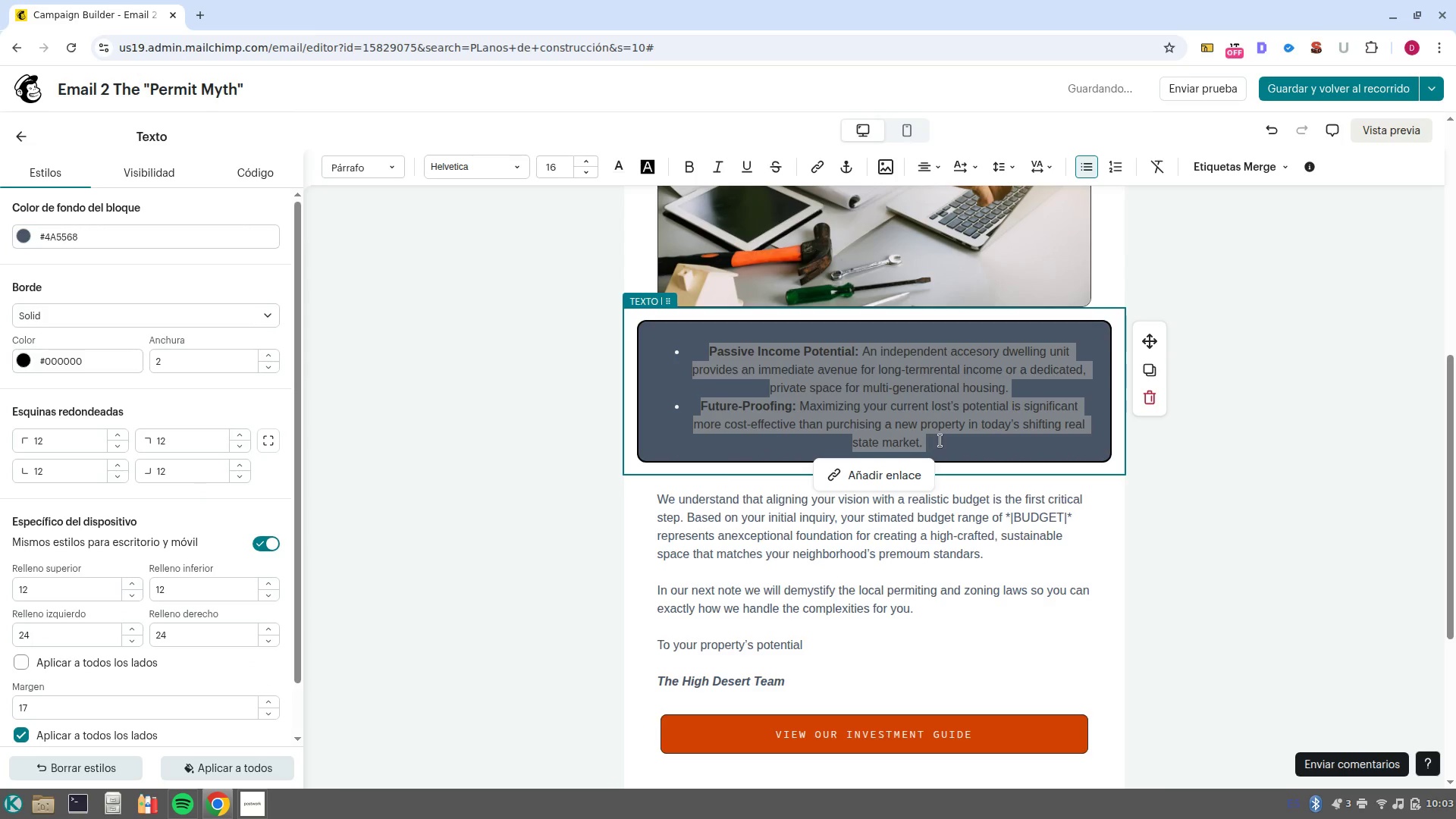 
key(Backspace)
 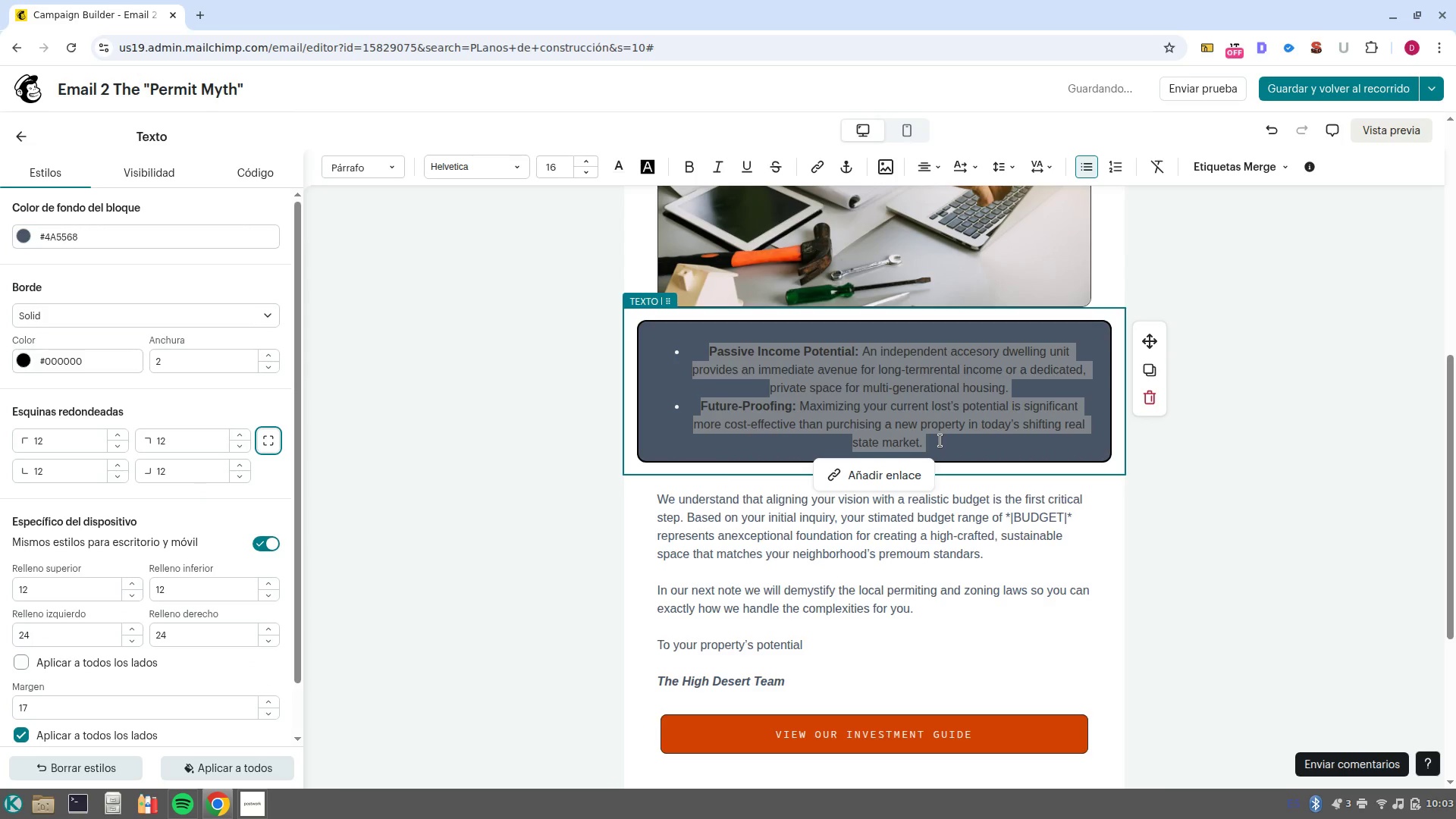 
left_click([940, 441])
 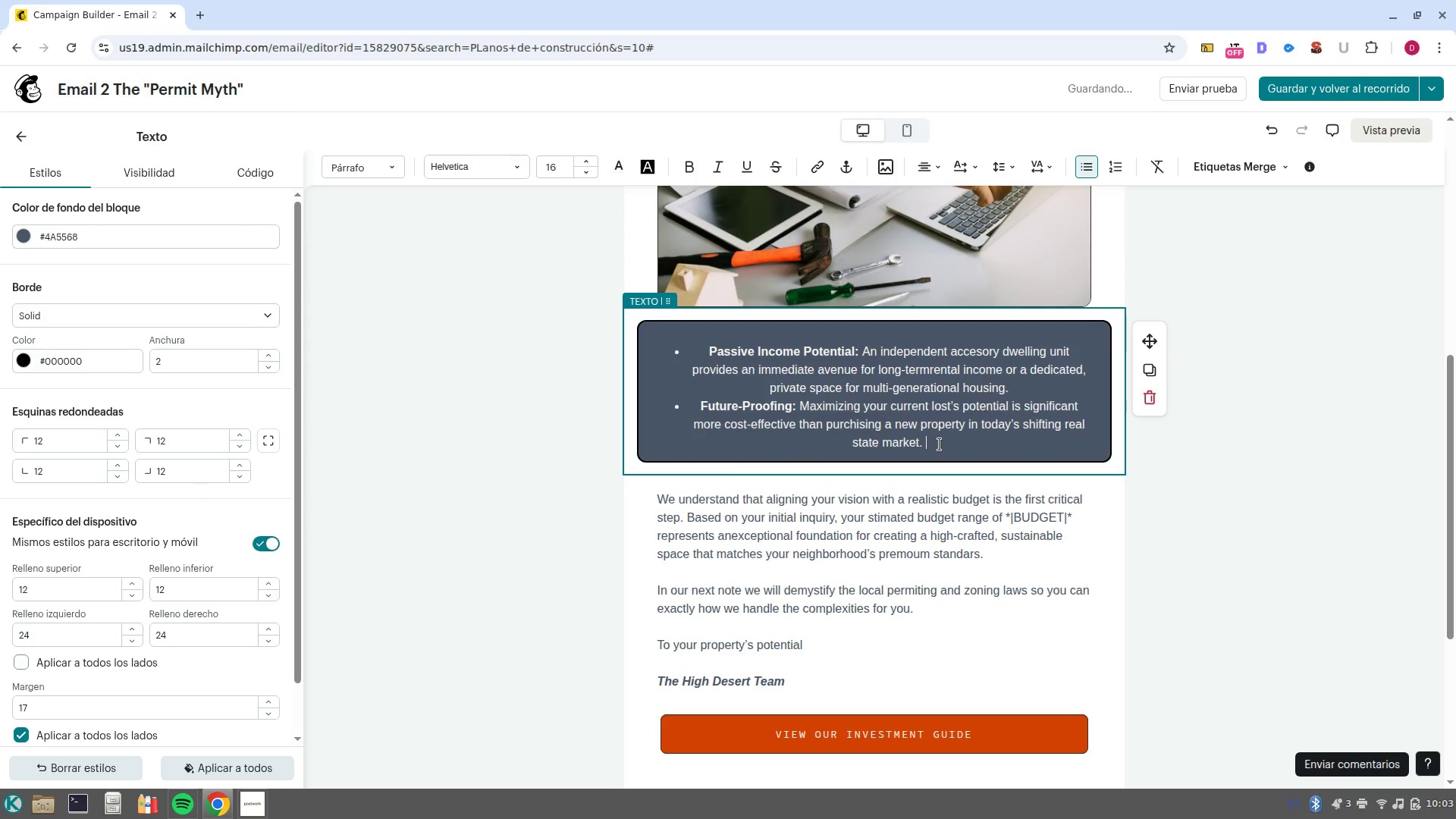 
left_click_drag(start_coordinate=[940, 444], to_coordinate=[719, 355])
 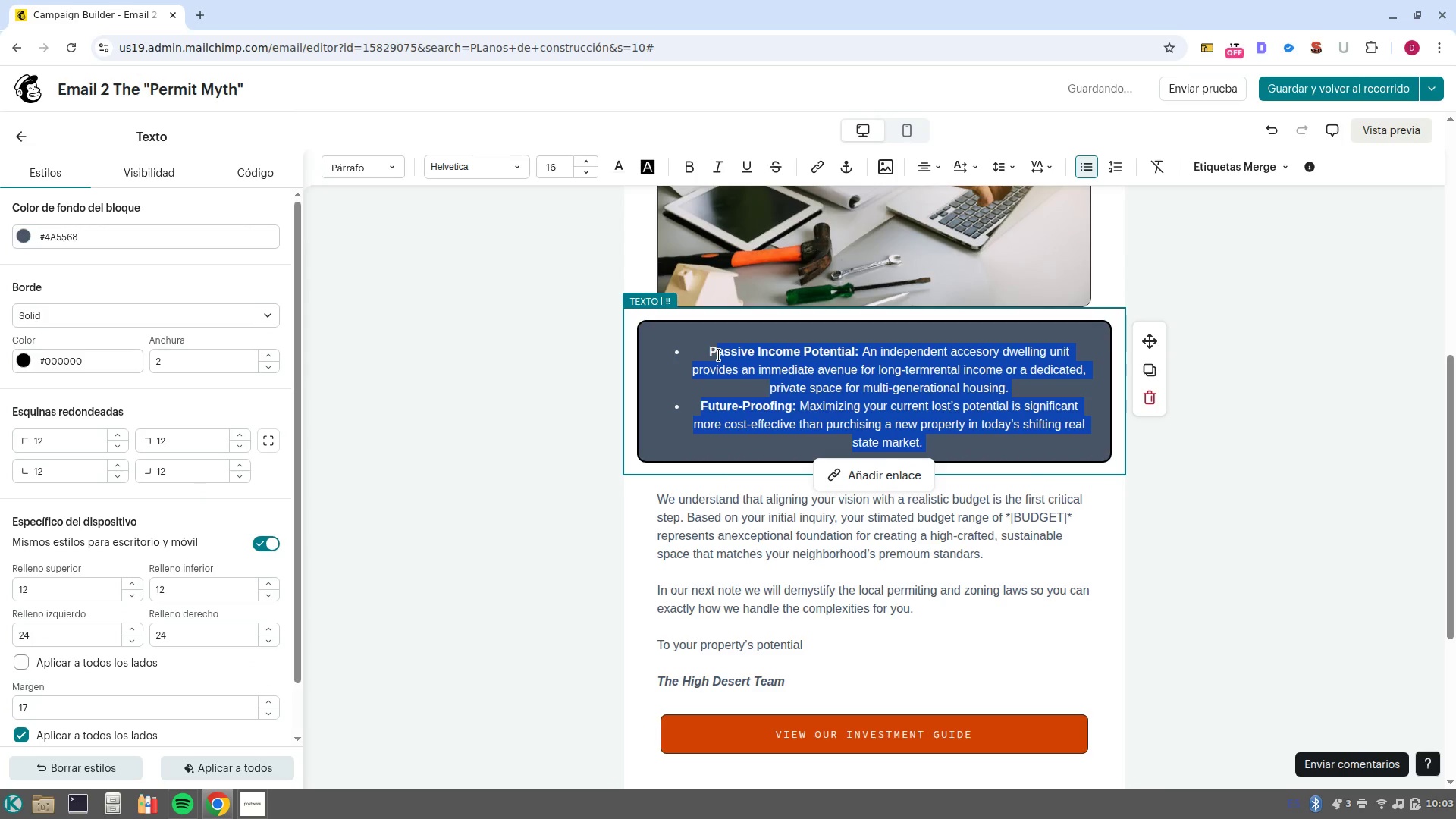 
key(Backspace)
key(Backspace)
type(Myth #1)
key(Backspace)
key(Backspace)
type(31> )
 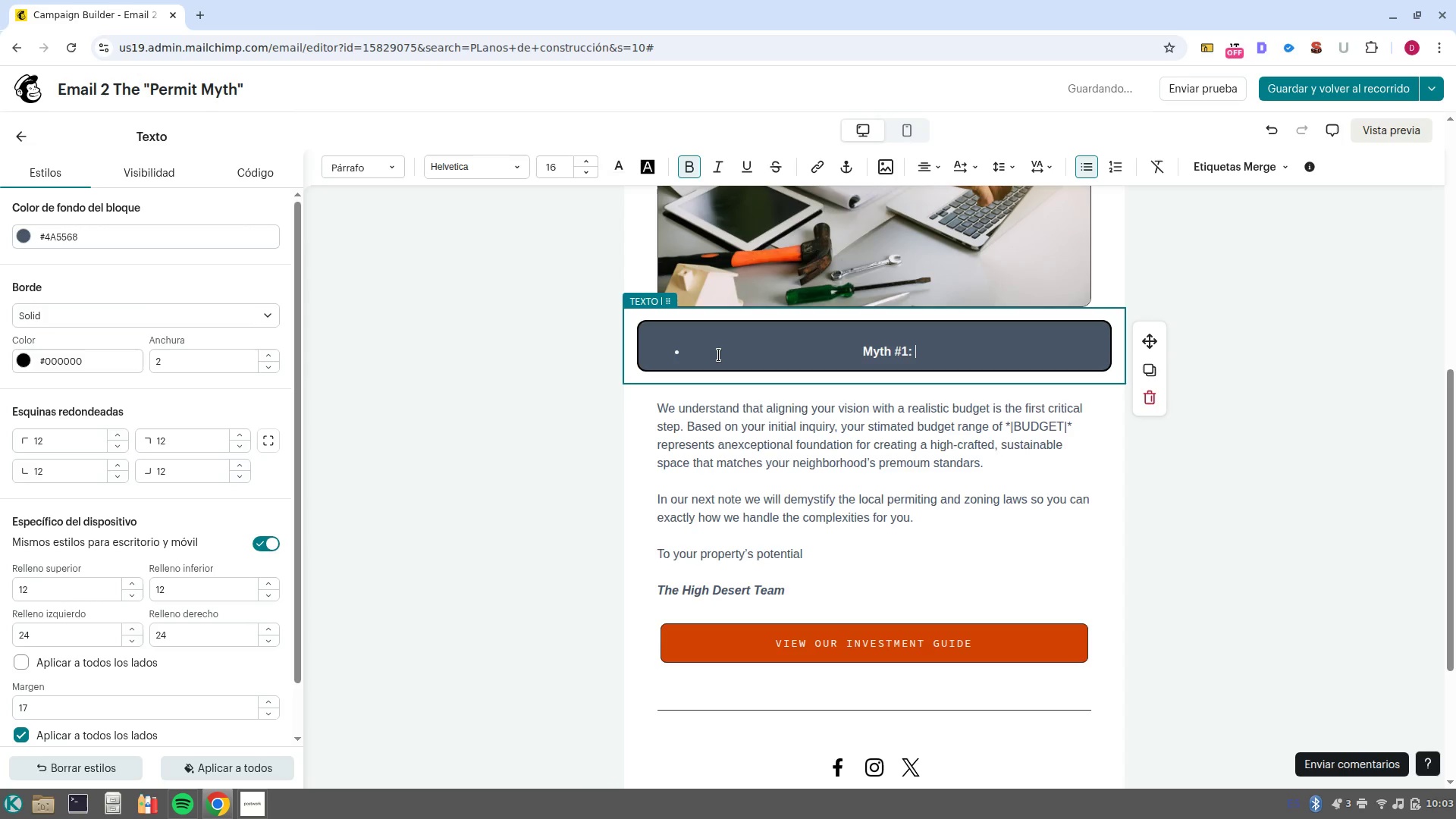 
 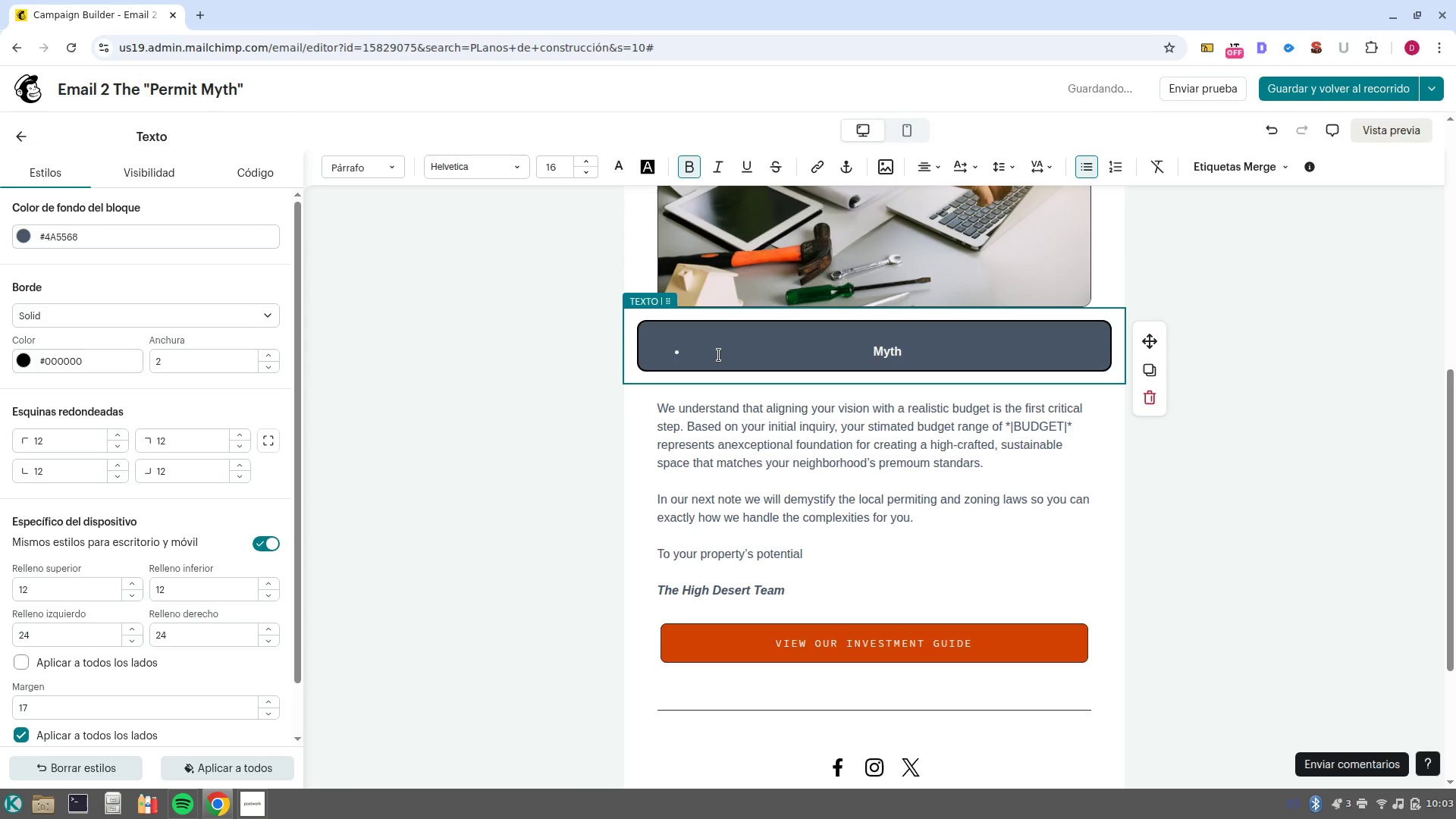 
hold_key(key=AltRight, duration=1.12)
 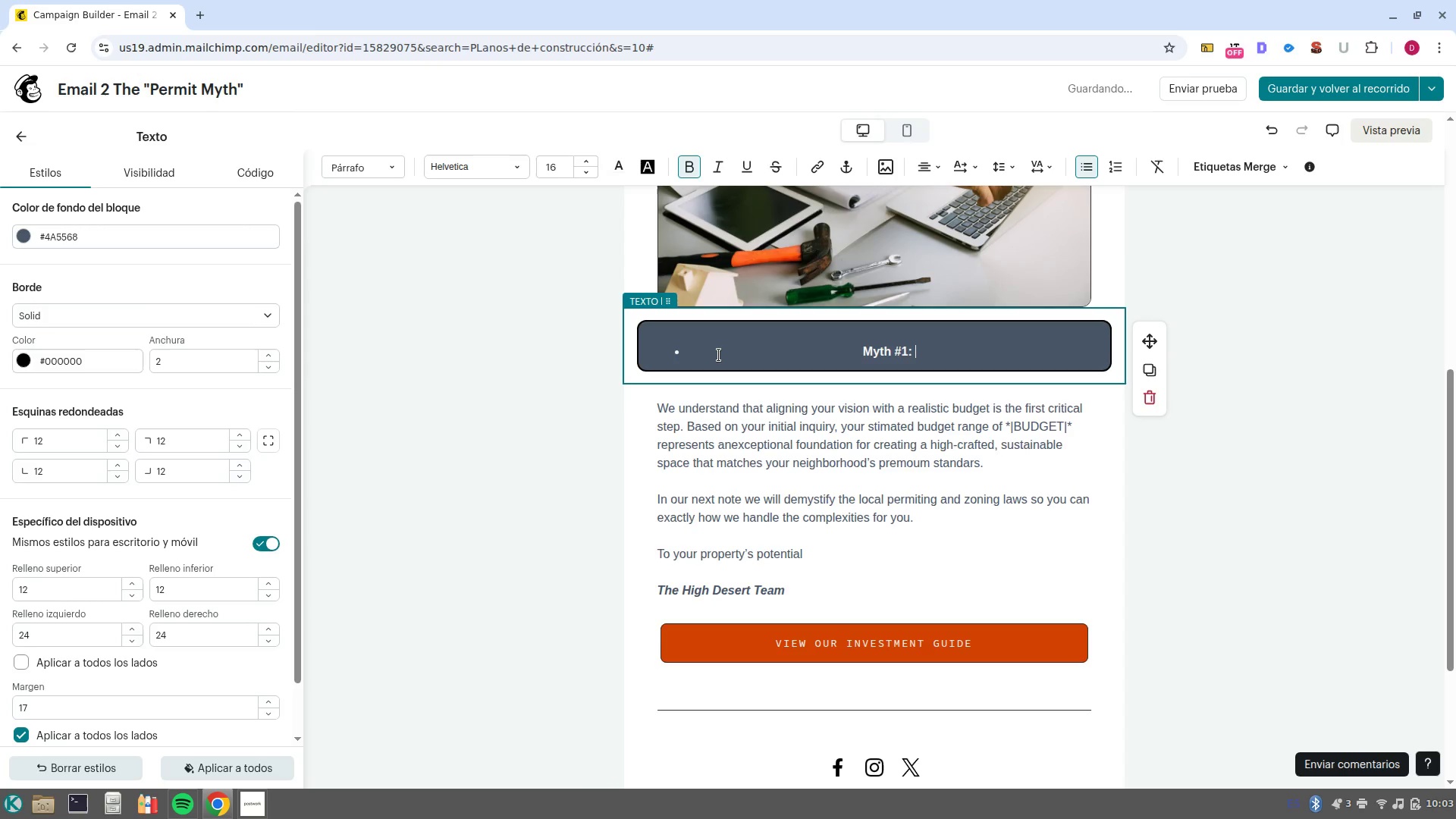 
key(Control+B)
 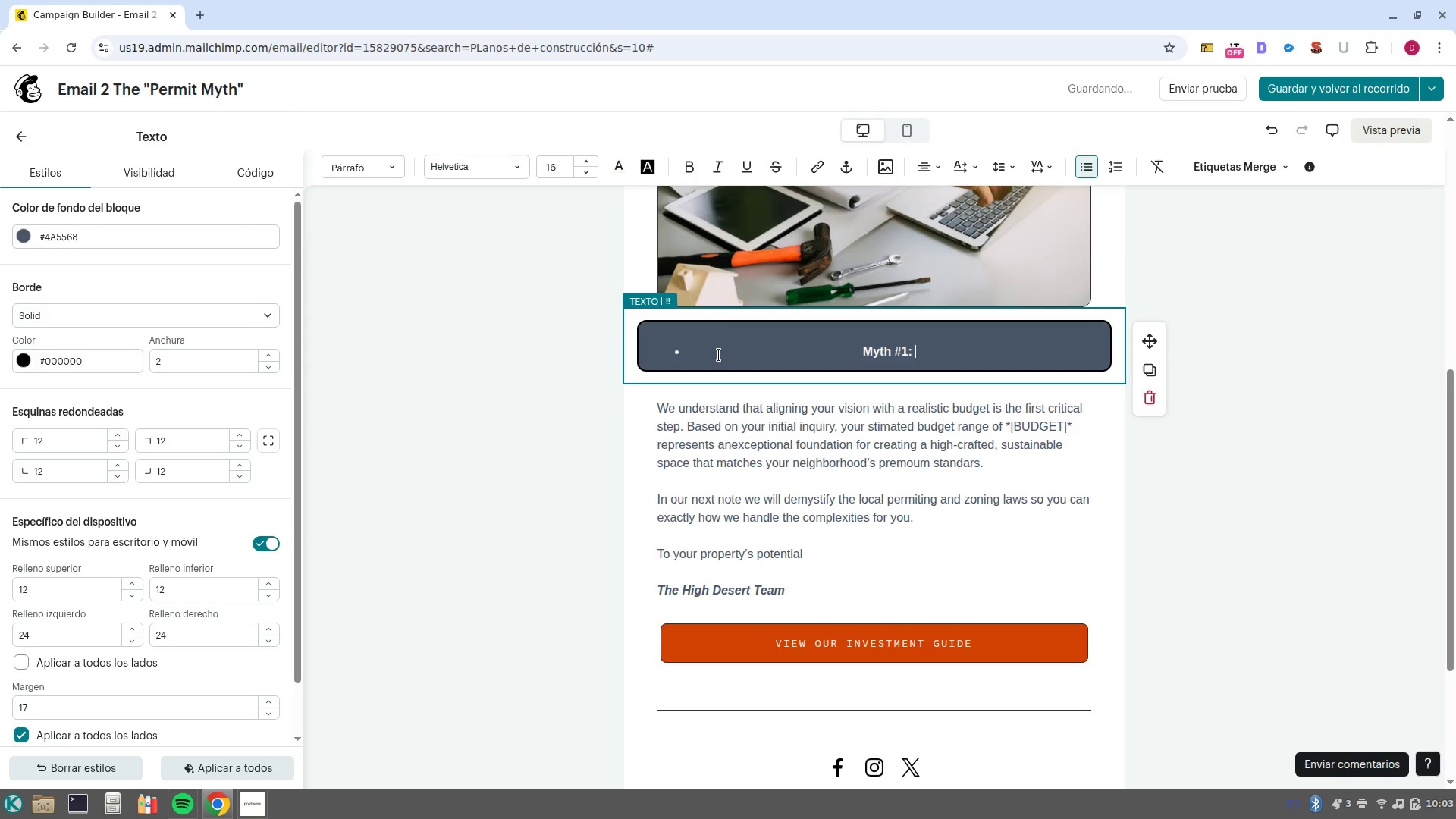 
key(Control+ControlLeft)
 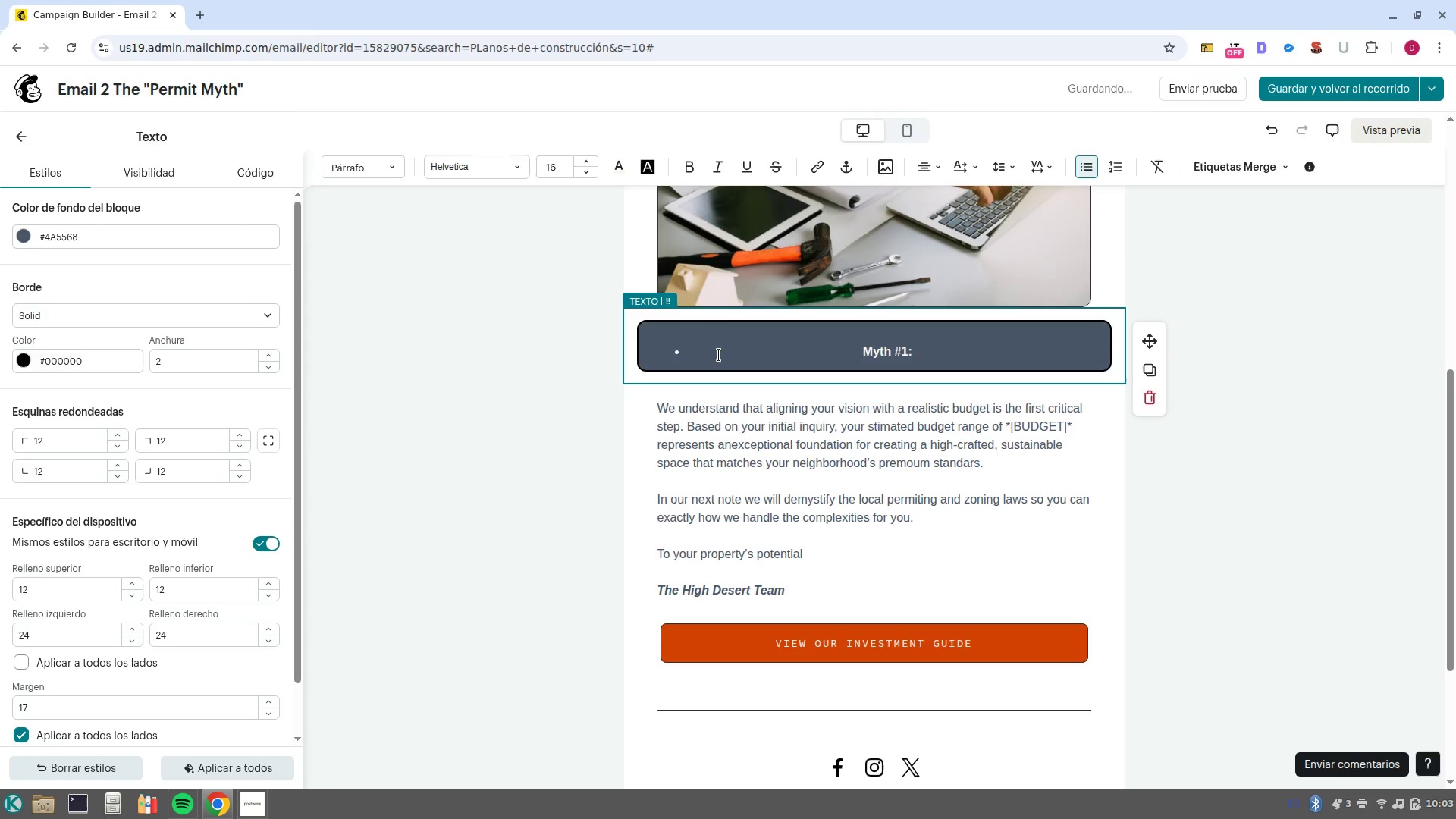 
key(Control+B)
 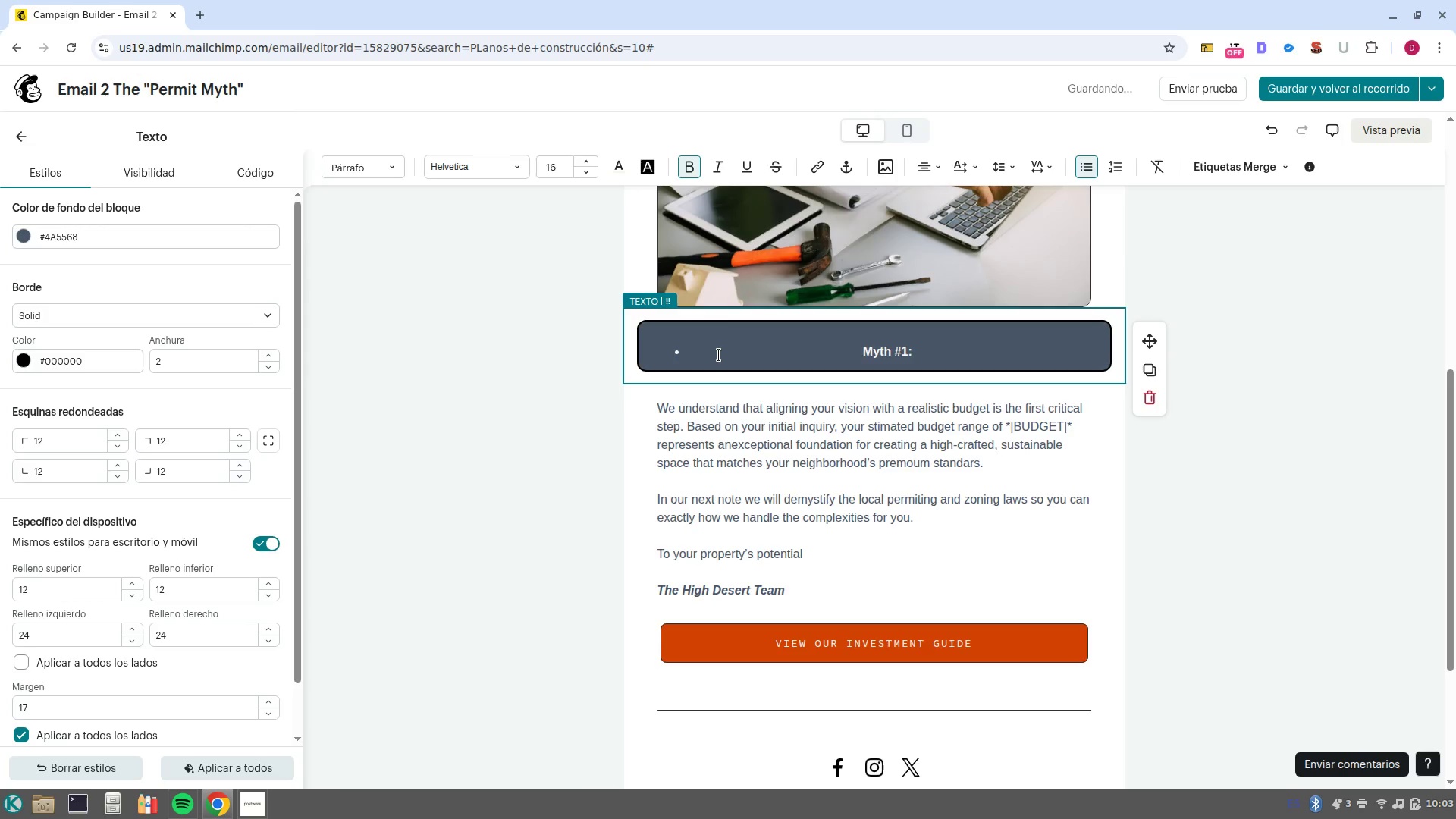 
type(T)
key(Backspace)
key(Backspace)
key(Backspace)
type( the permitting procc)
key(Backspace)
type(ess takes forever> )
 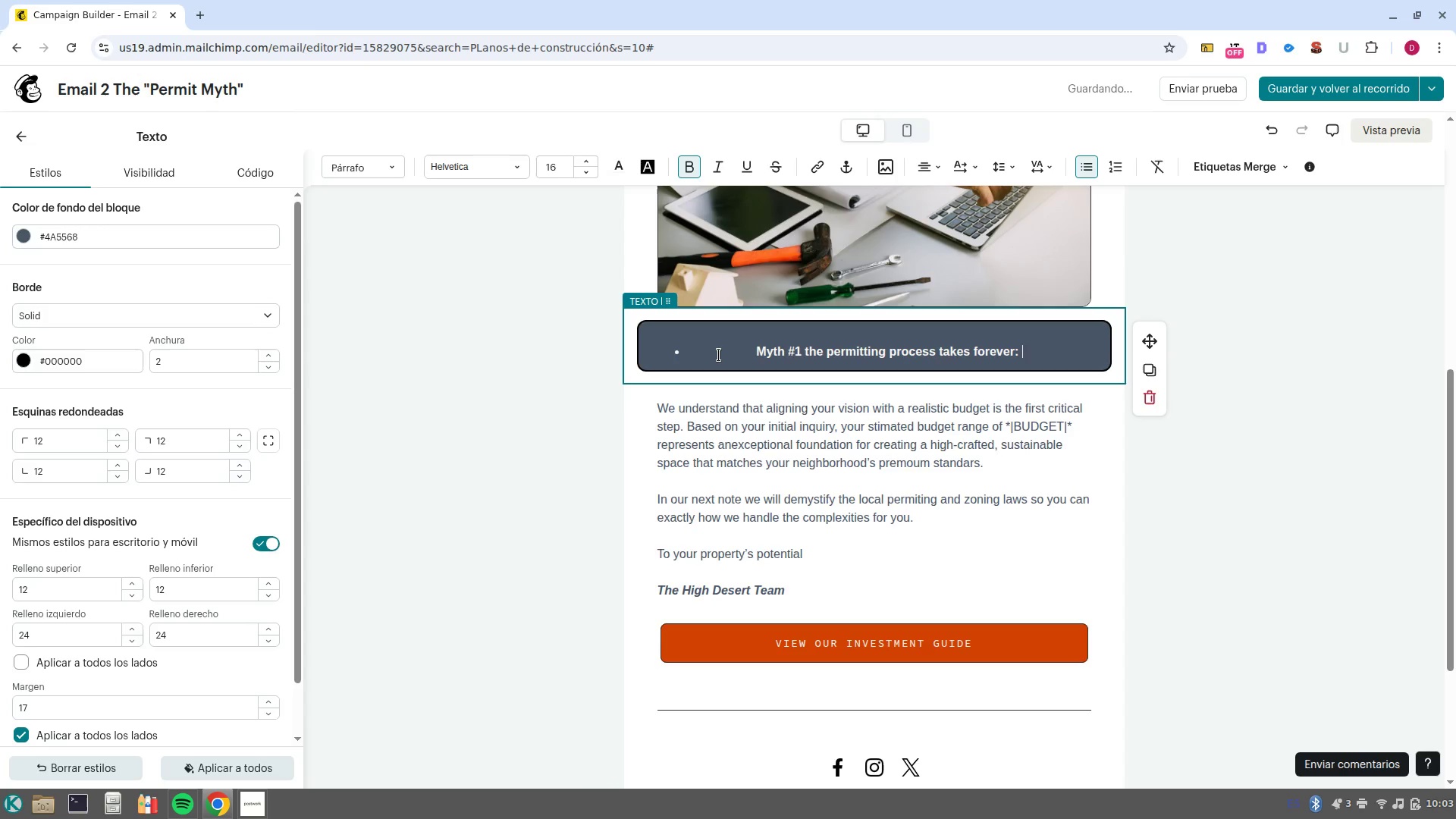 
key(Control+B)
 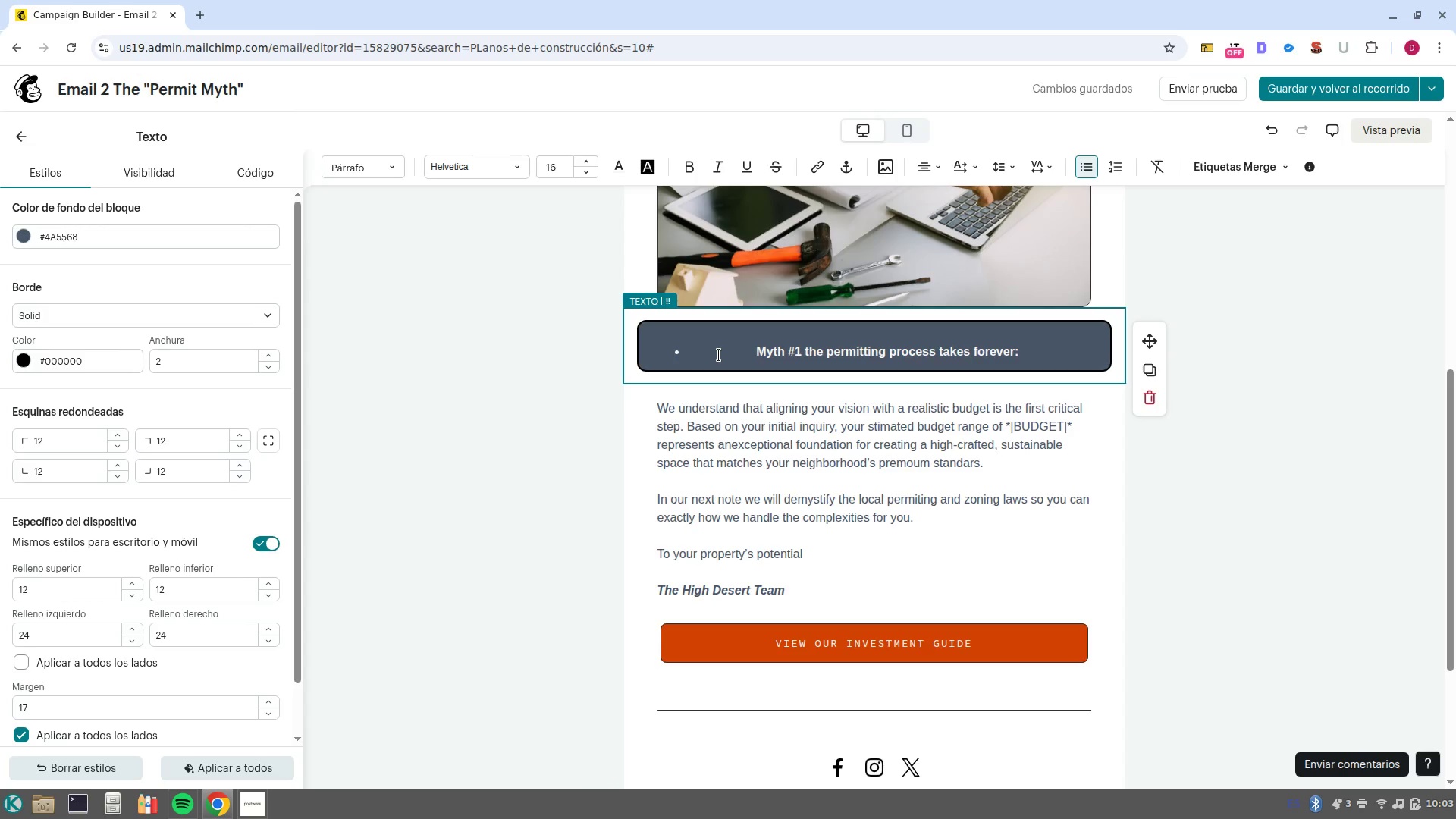 
wait(12.12)
 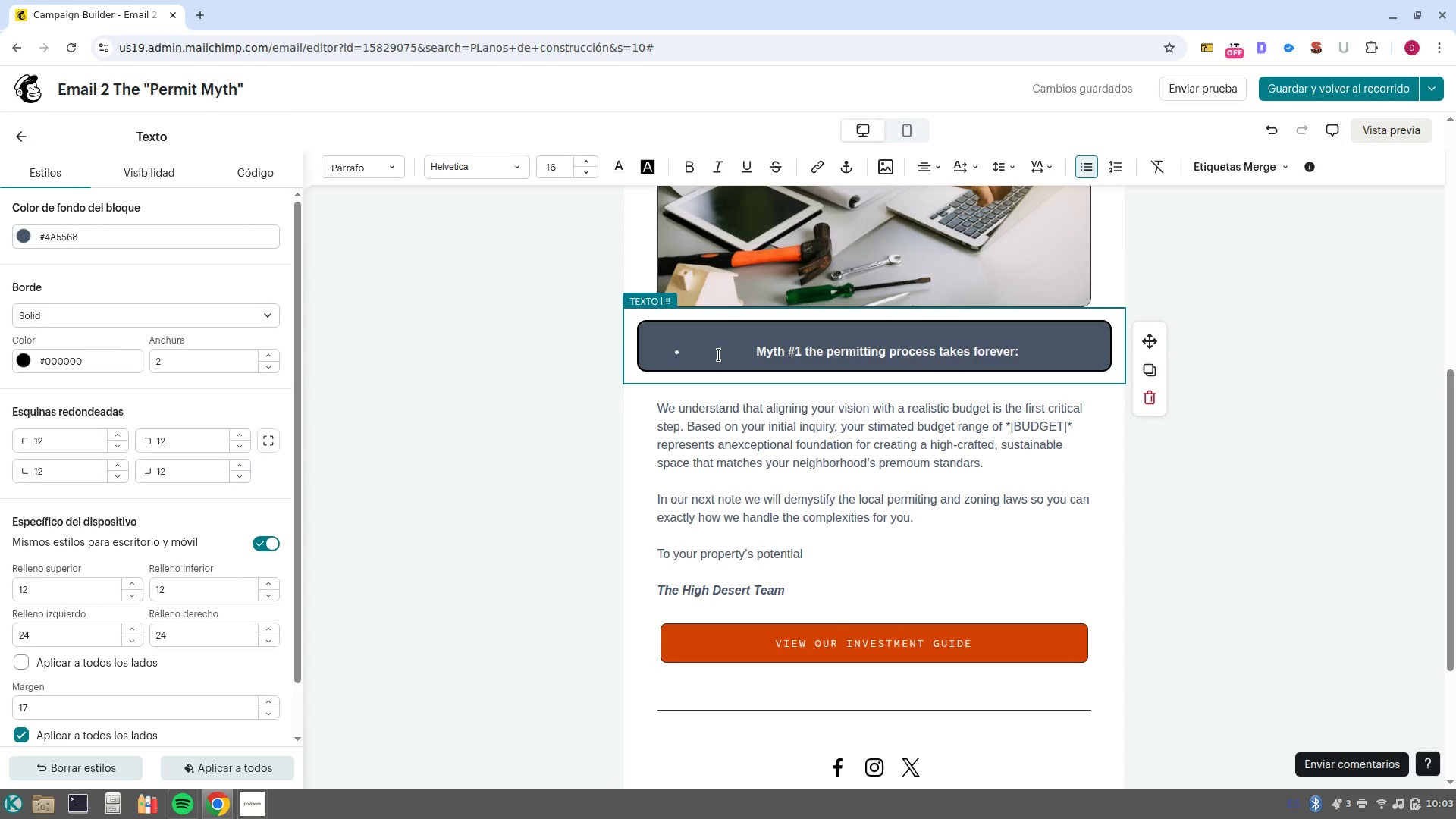 
type(While city halls are notoriously slow, delays ussually )
 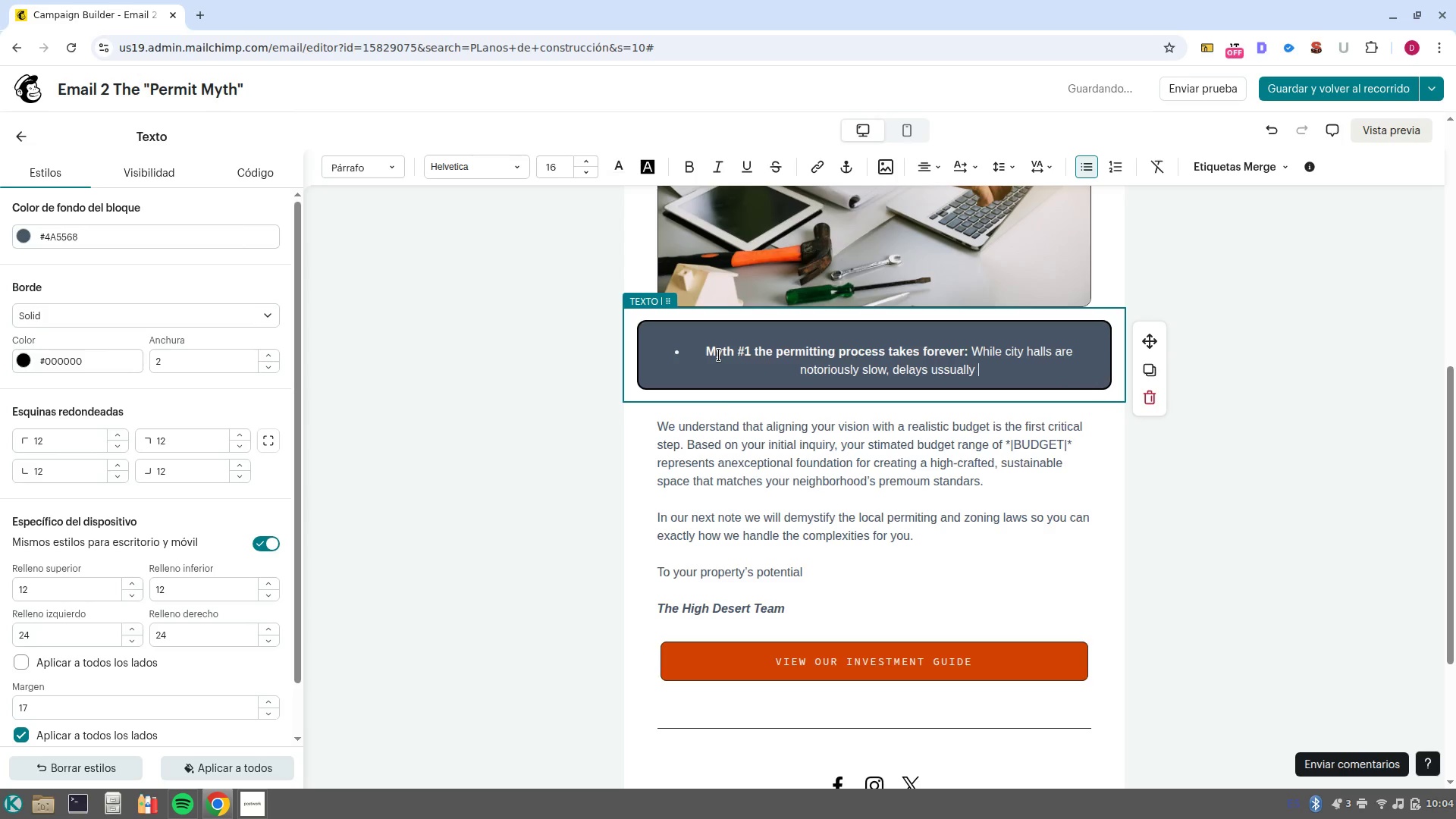 
key(Control+ControlLeft)
 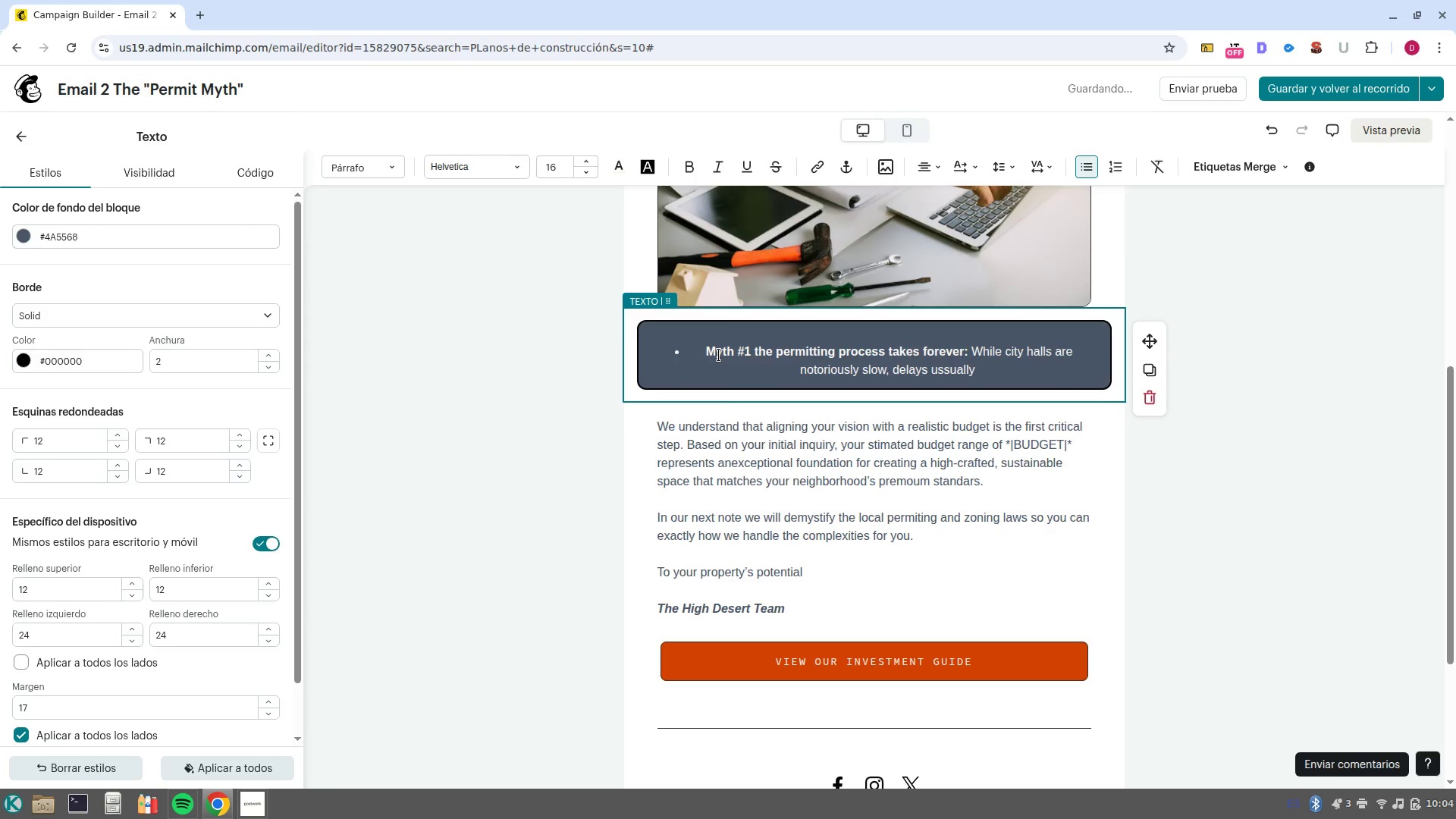 
key(Control+ArrowLeft)
 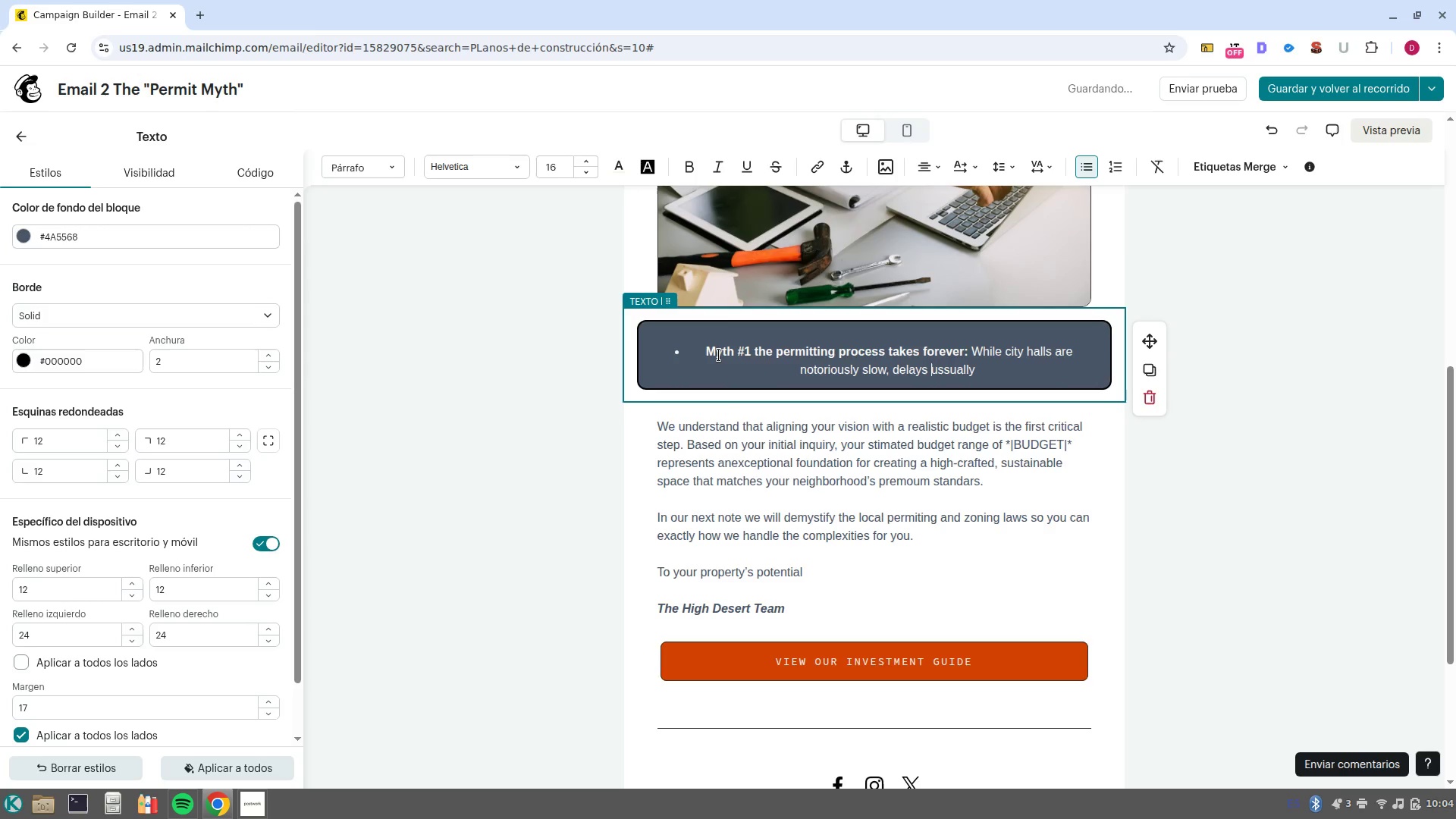 
key(ArrowRight)
 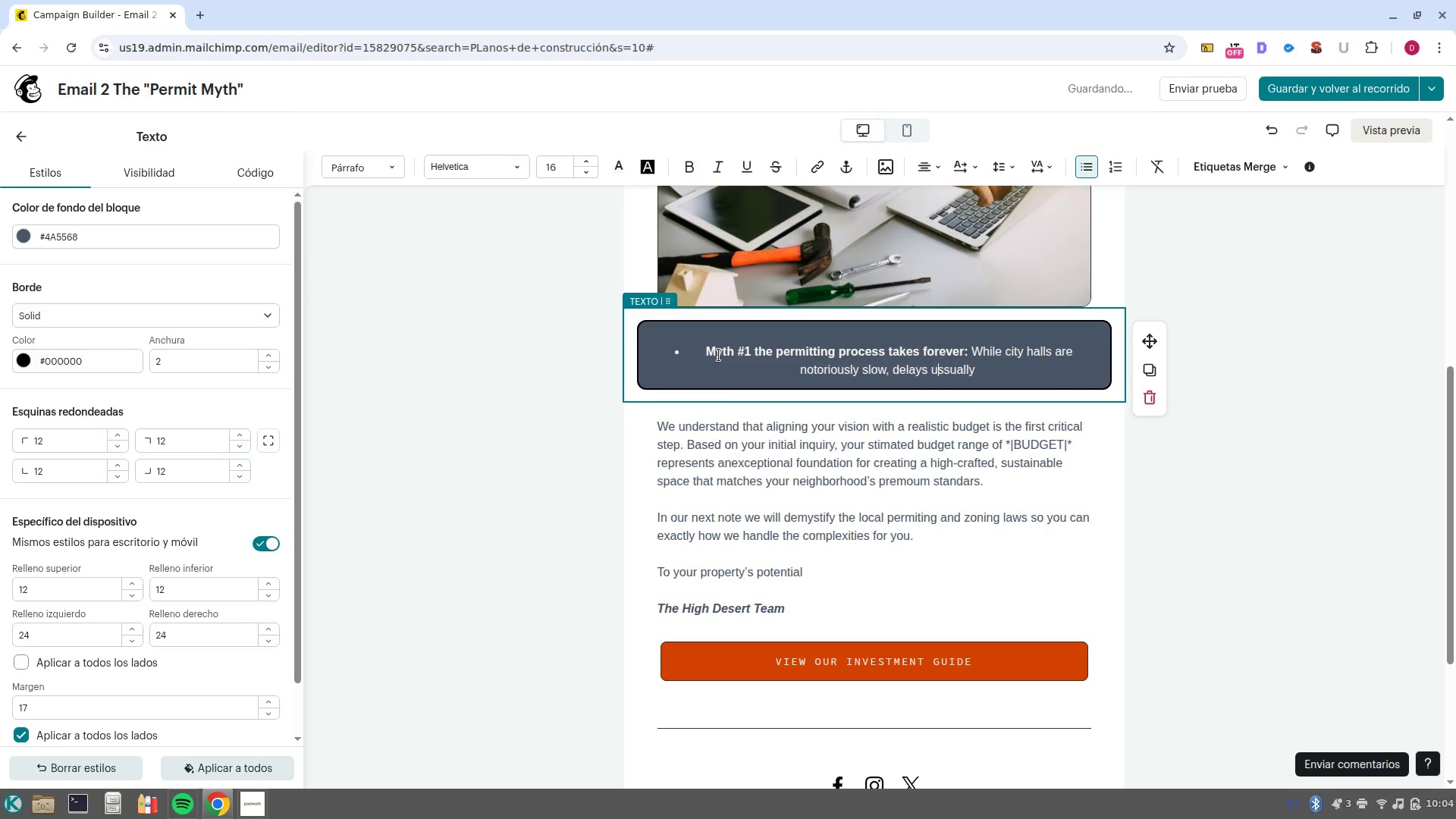 
key(ArrowRight)
 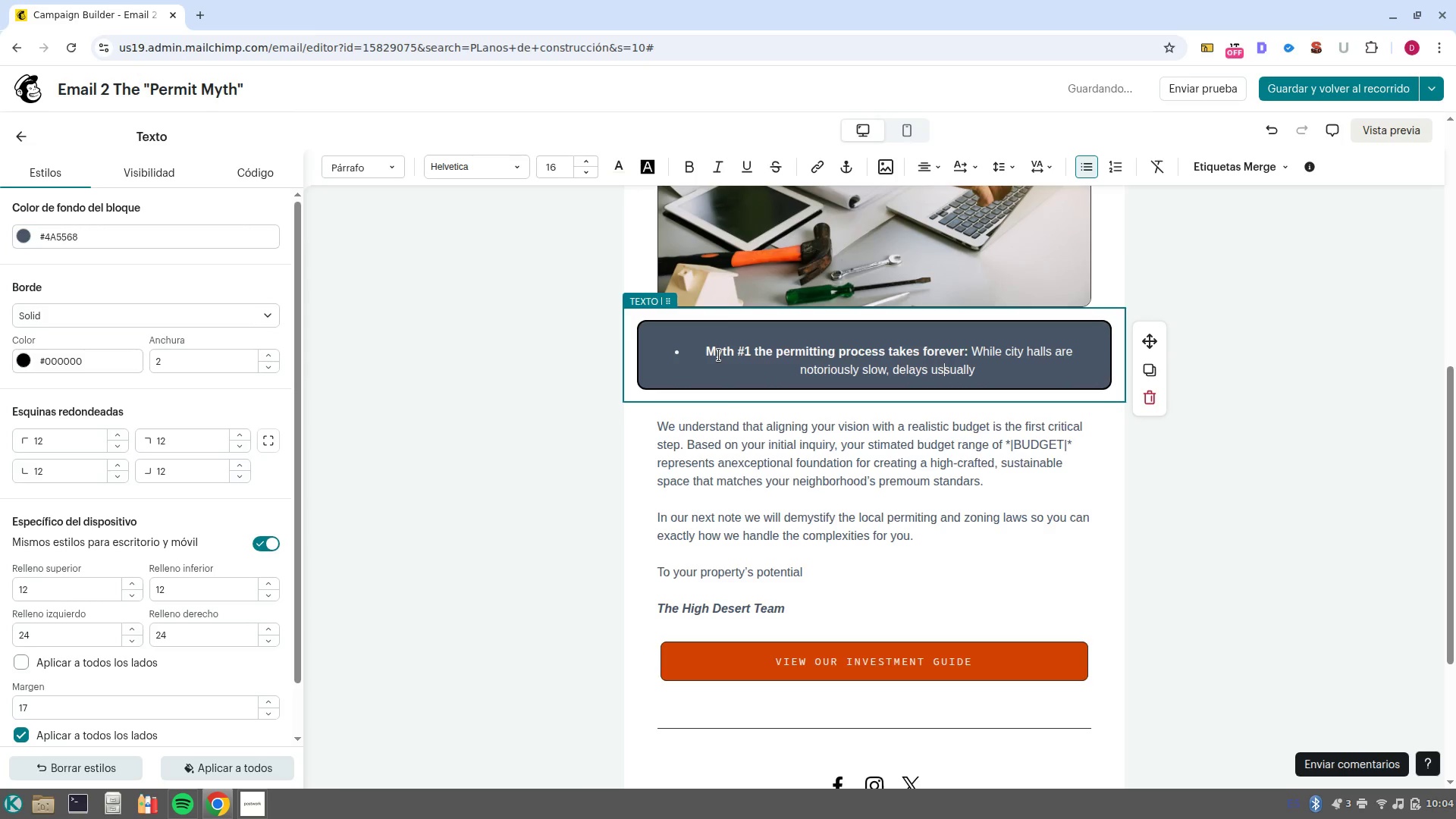 
key(Backspace)
 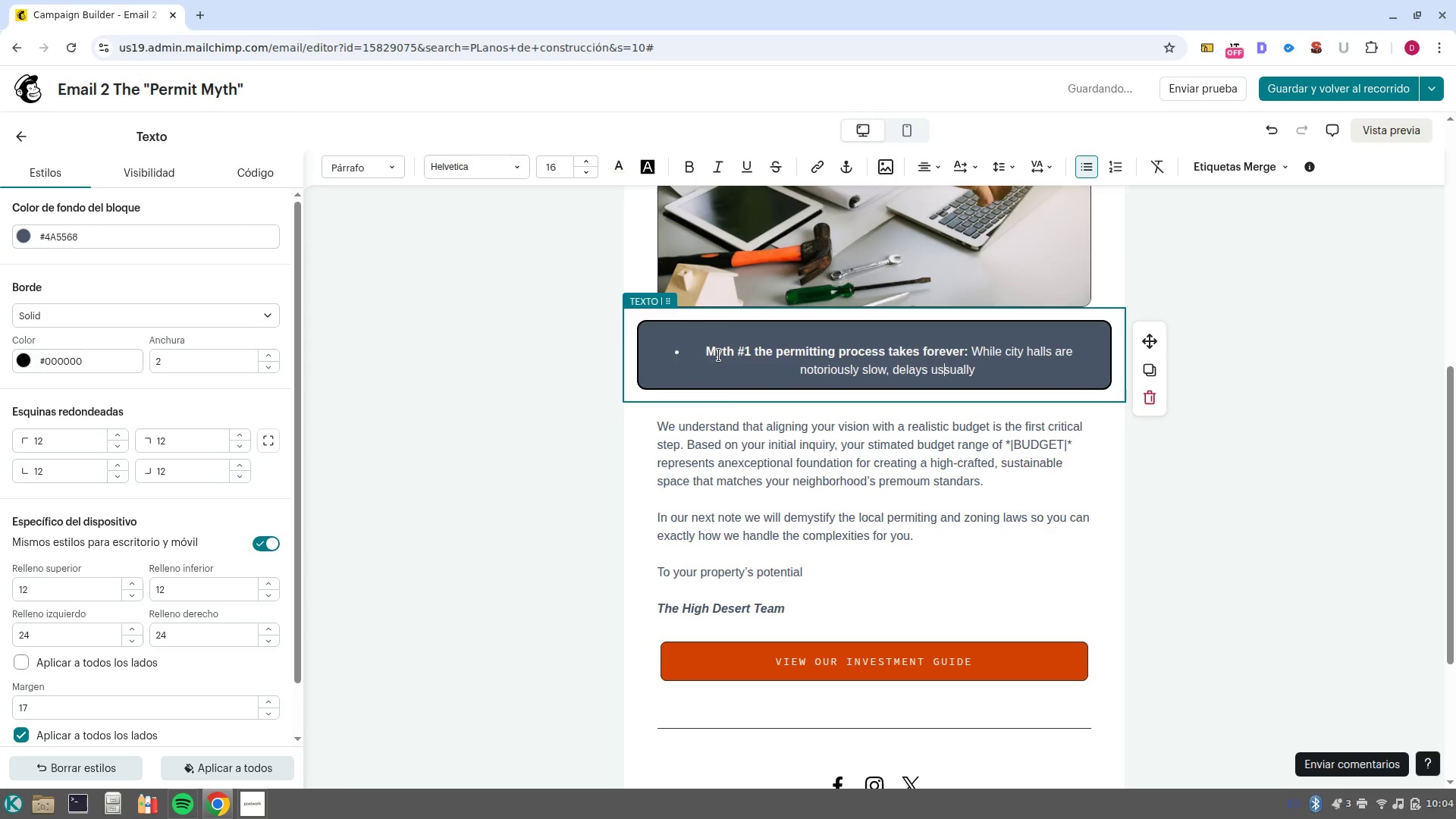 
key(Control+ArrowRight)
 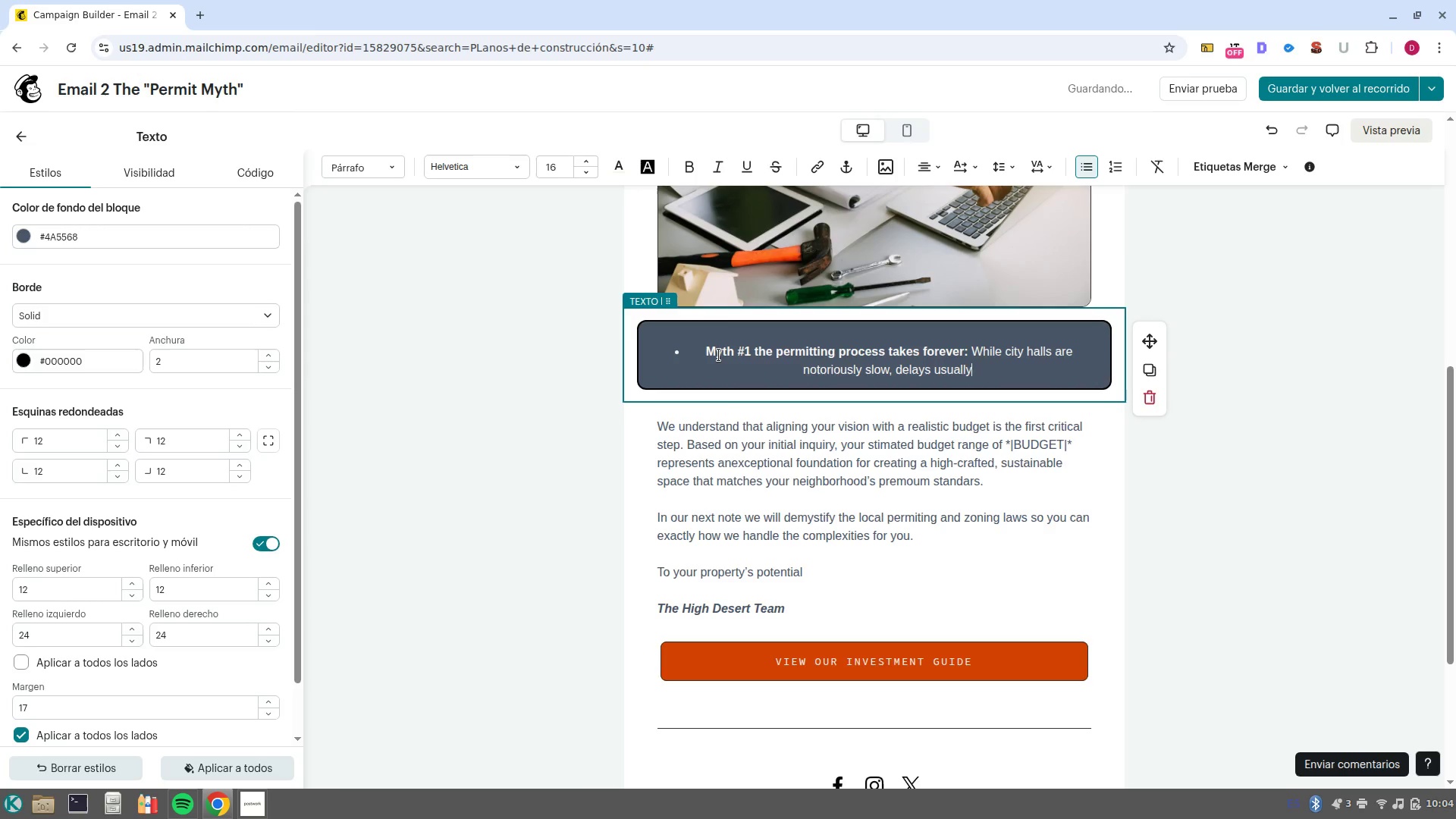 
type( happen due to incomplete submissions. Our specializefd)
key(Backspace)
key(Backspace)
type(d architectural design team handels every phase of the submittal process, ensuring 100% accurate structural engineering and envirto)
key(Backspace)
key(Backspace)
type(ronmen)
key(Backspace)
key(Backspace)
key(Backspace)
key(Backspace)
key(Backspace)
key(Backspace)
type(onmental compliance blueprints on day one.)
 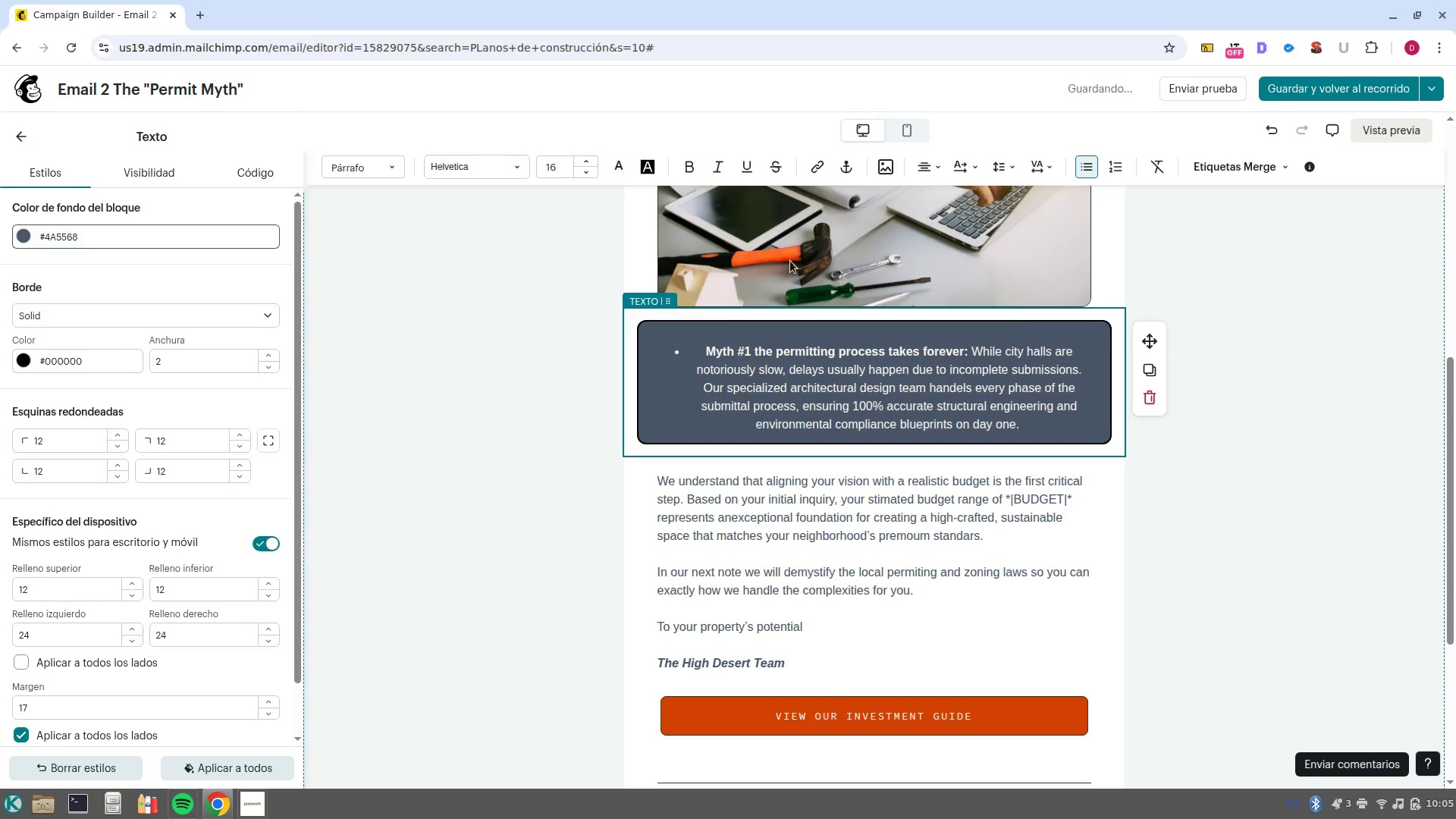 
left_click([1152, 368])
 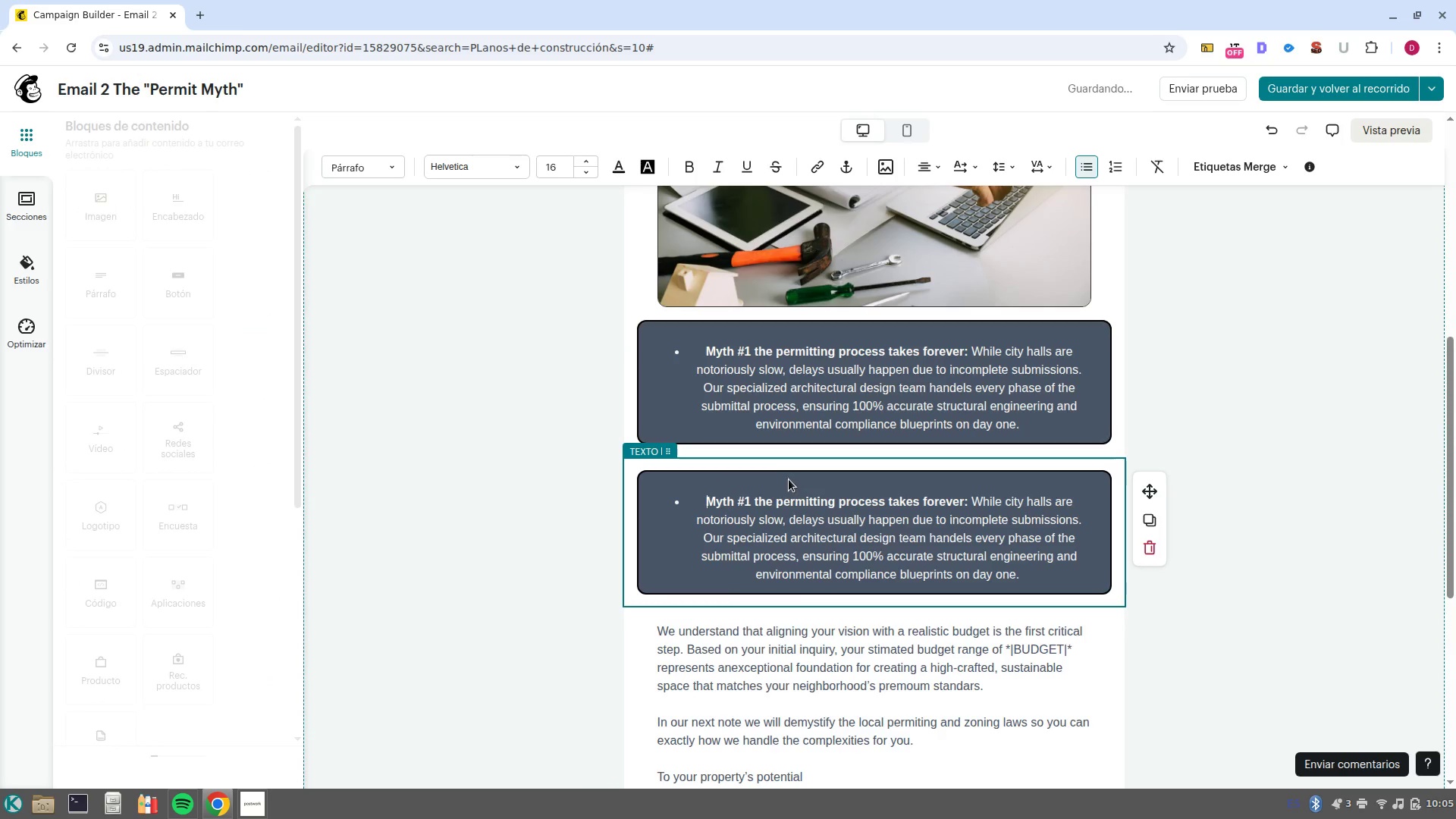 
left_click([852, 511])
 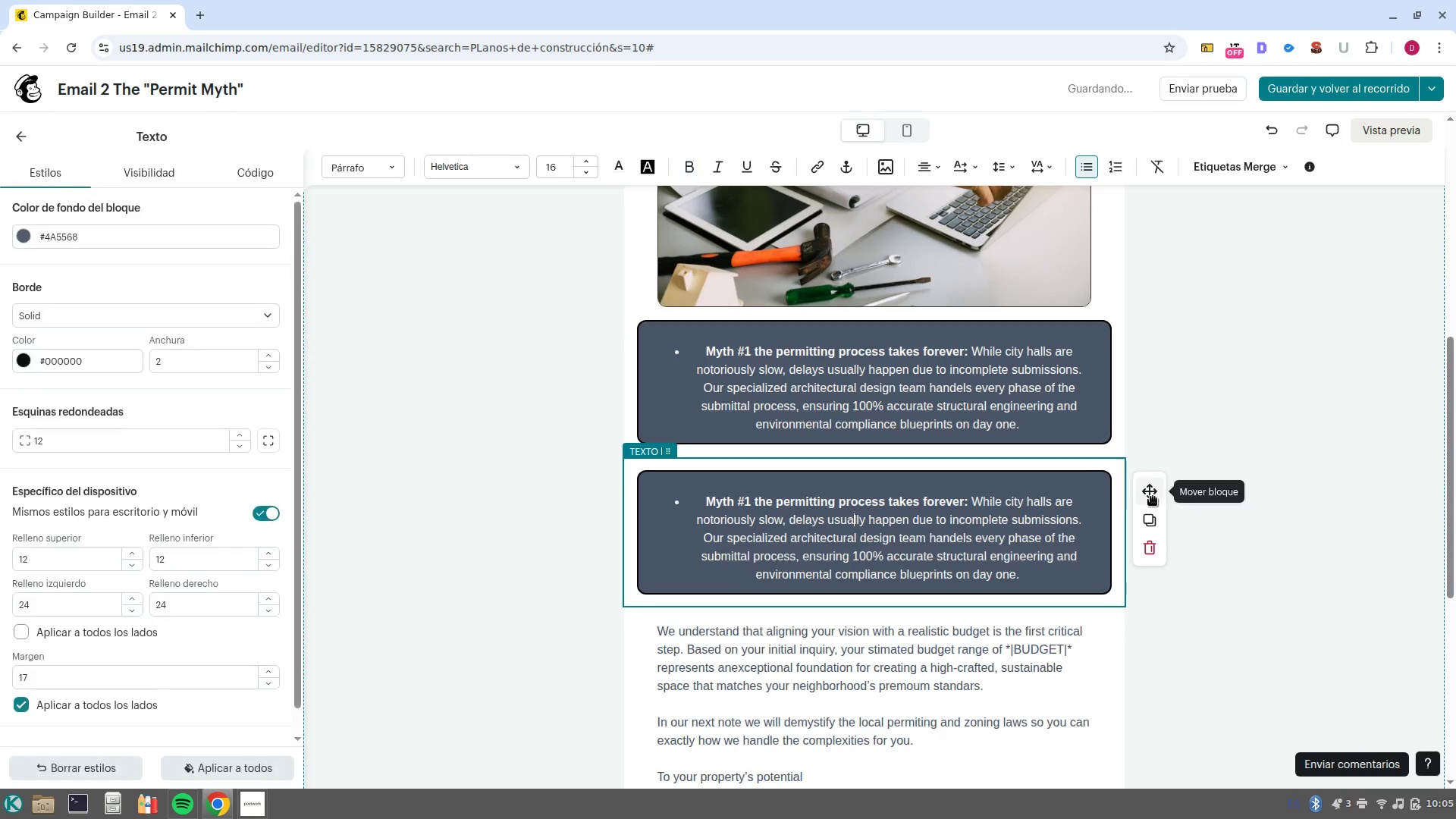 
left_click_drag(start_coordinate=[1154, 494], to_coordinate=[1116, 378])
 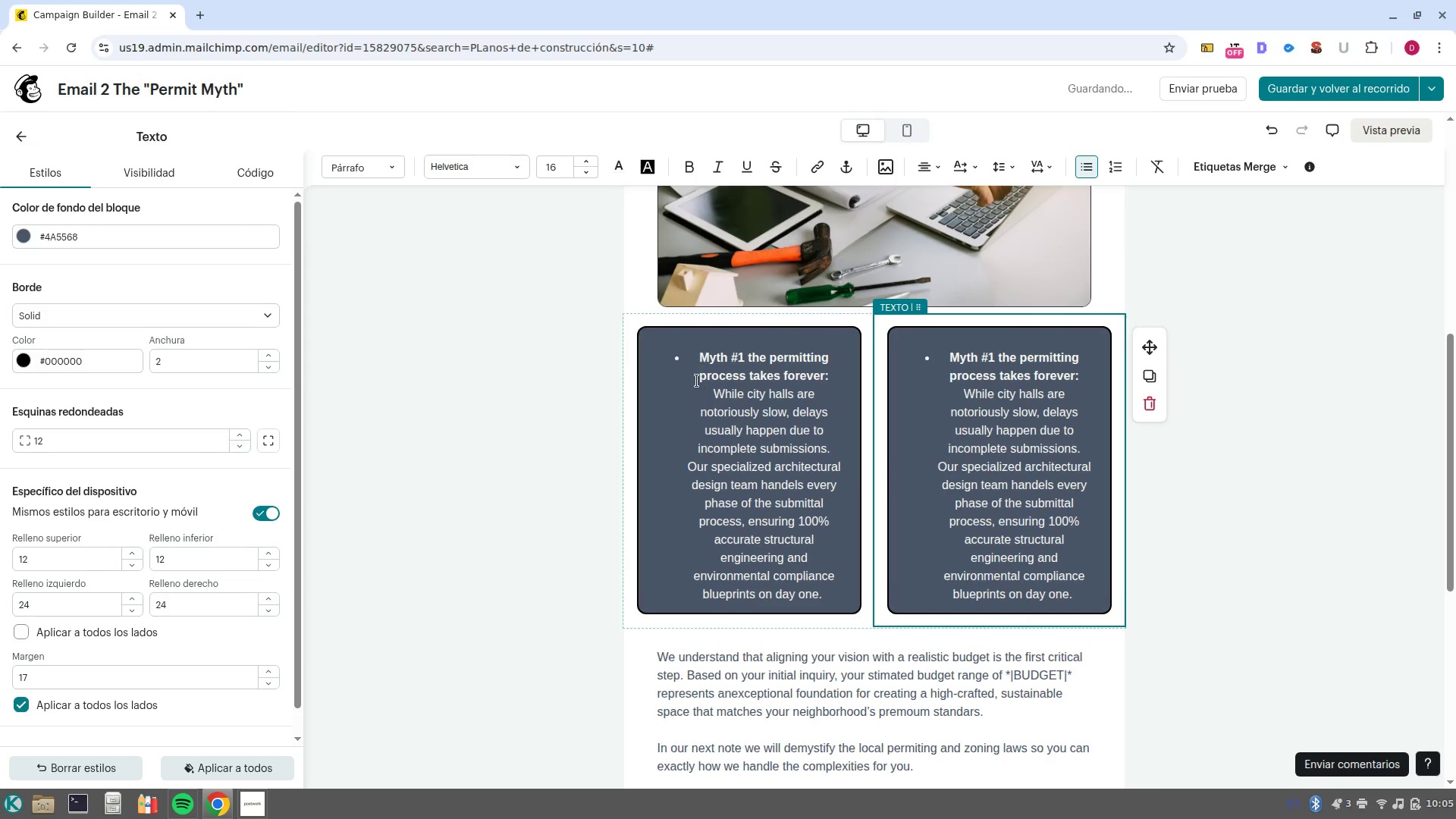 
left_click([700, 358])
 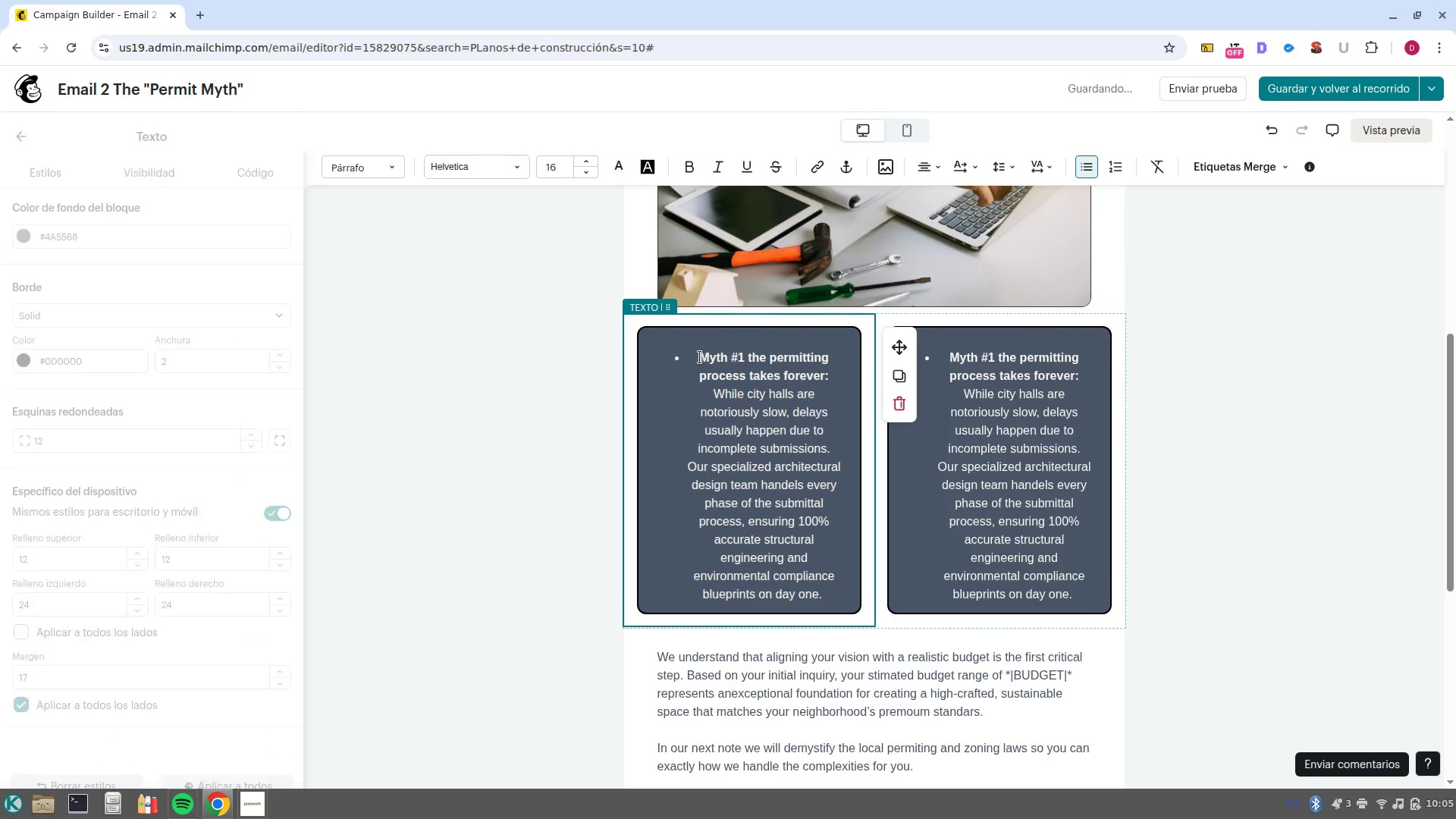 
key(Backspace)
 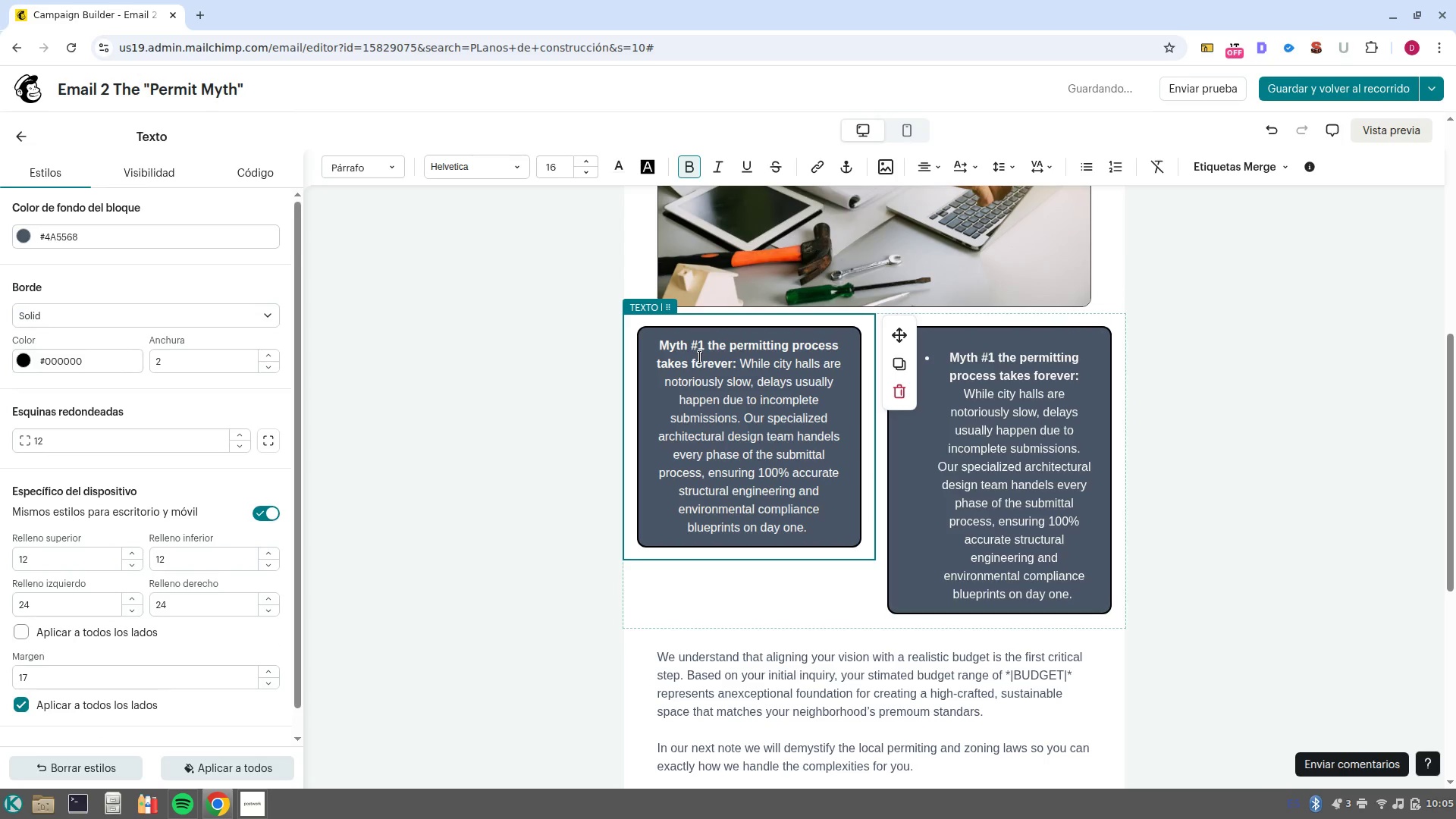 
key(NumpadEnter)
 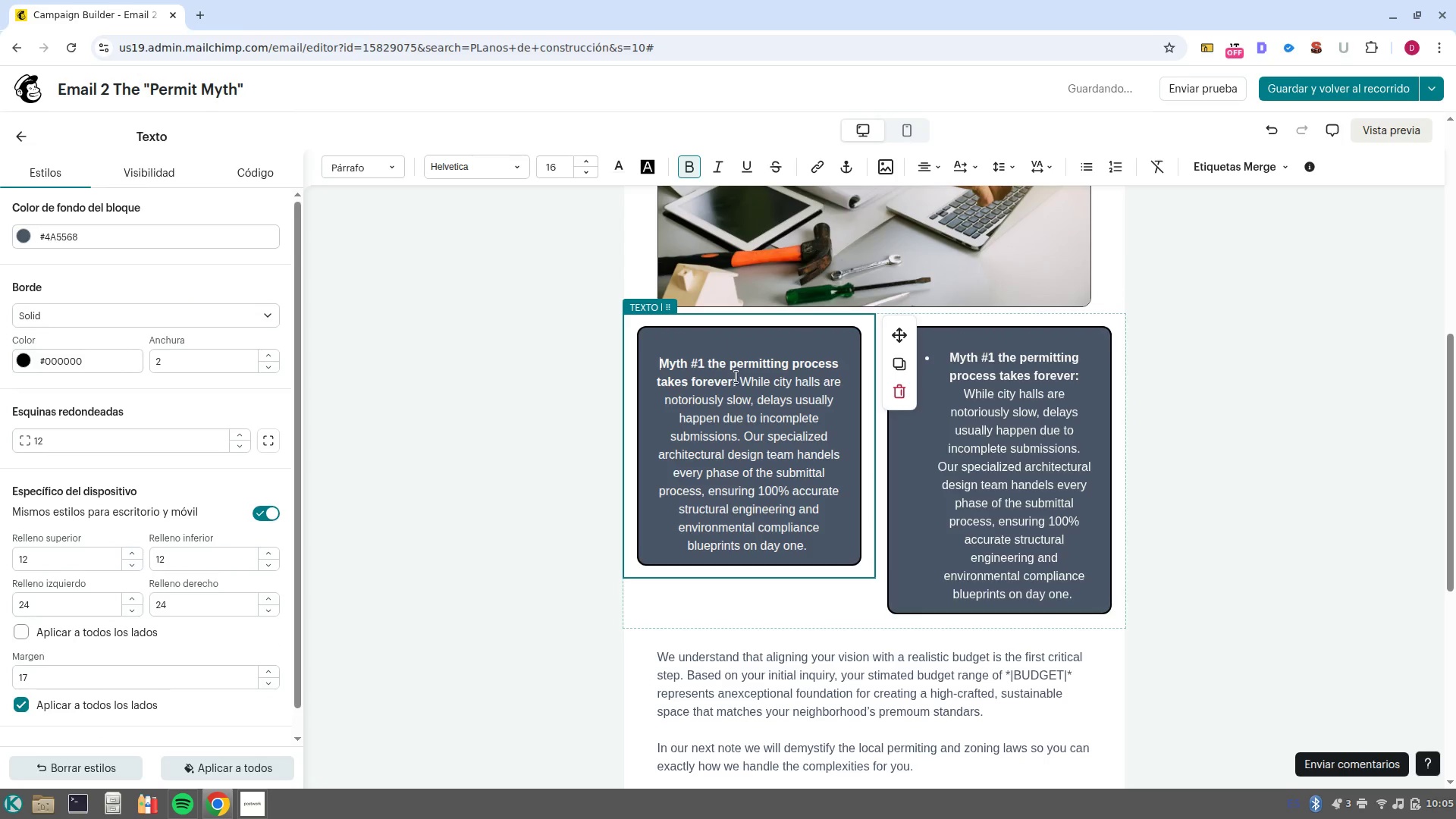 
left_click([743, 381])
 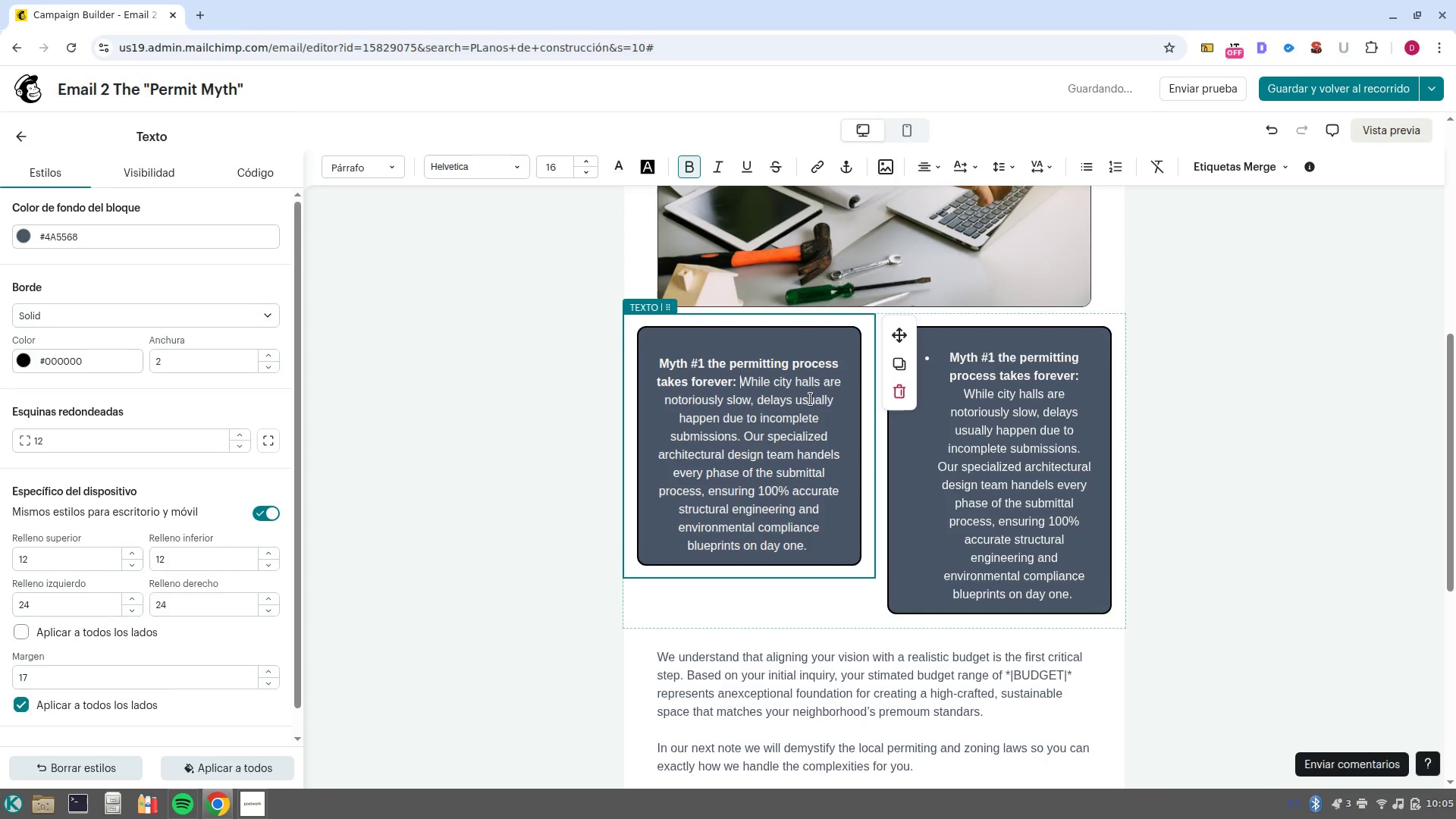 
key(NumpadEnter)
 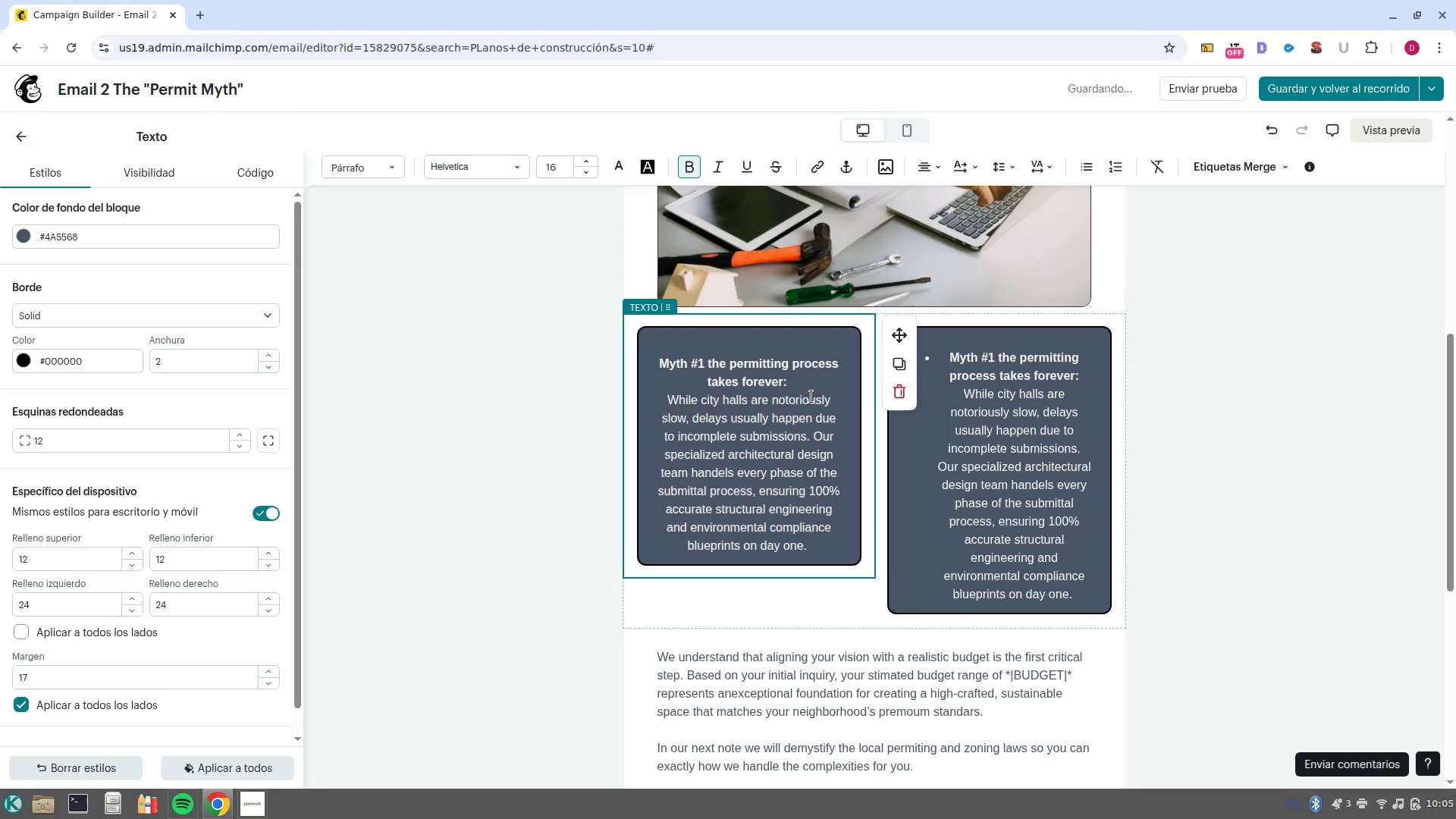 
left_click([802, 378])
 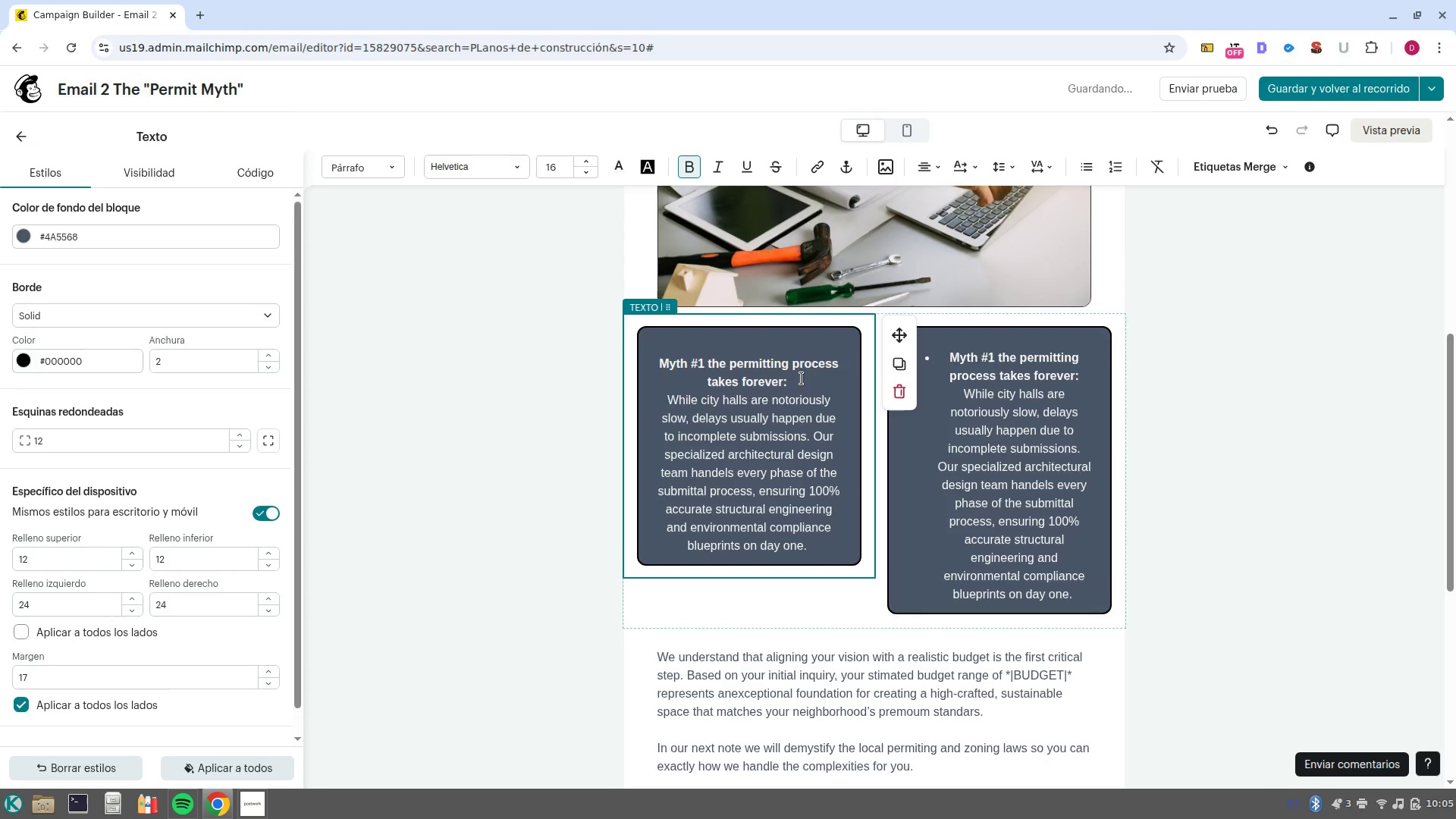 
key(Backspace)
 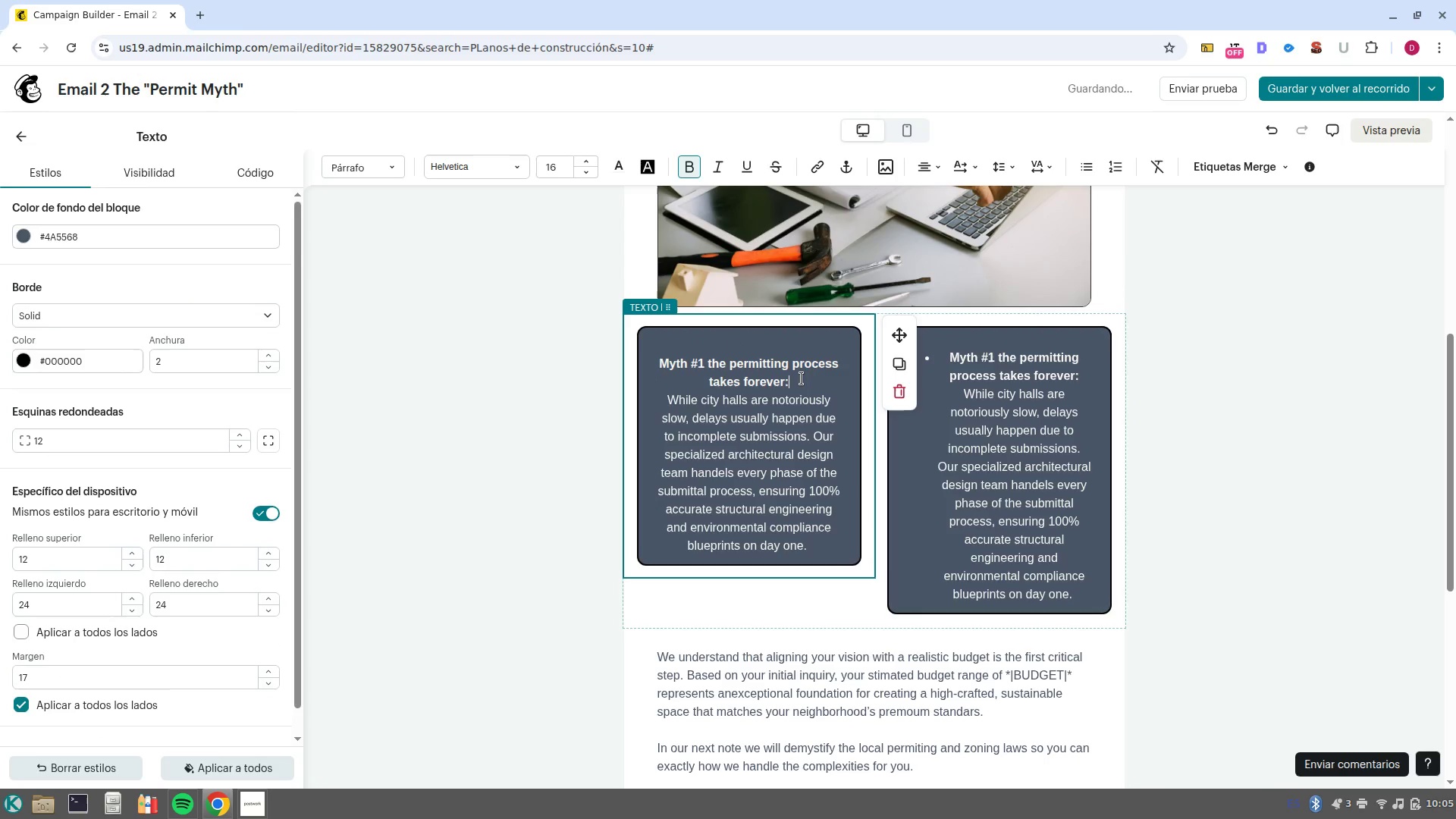 
key(Backspace)
 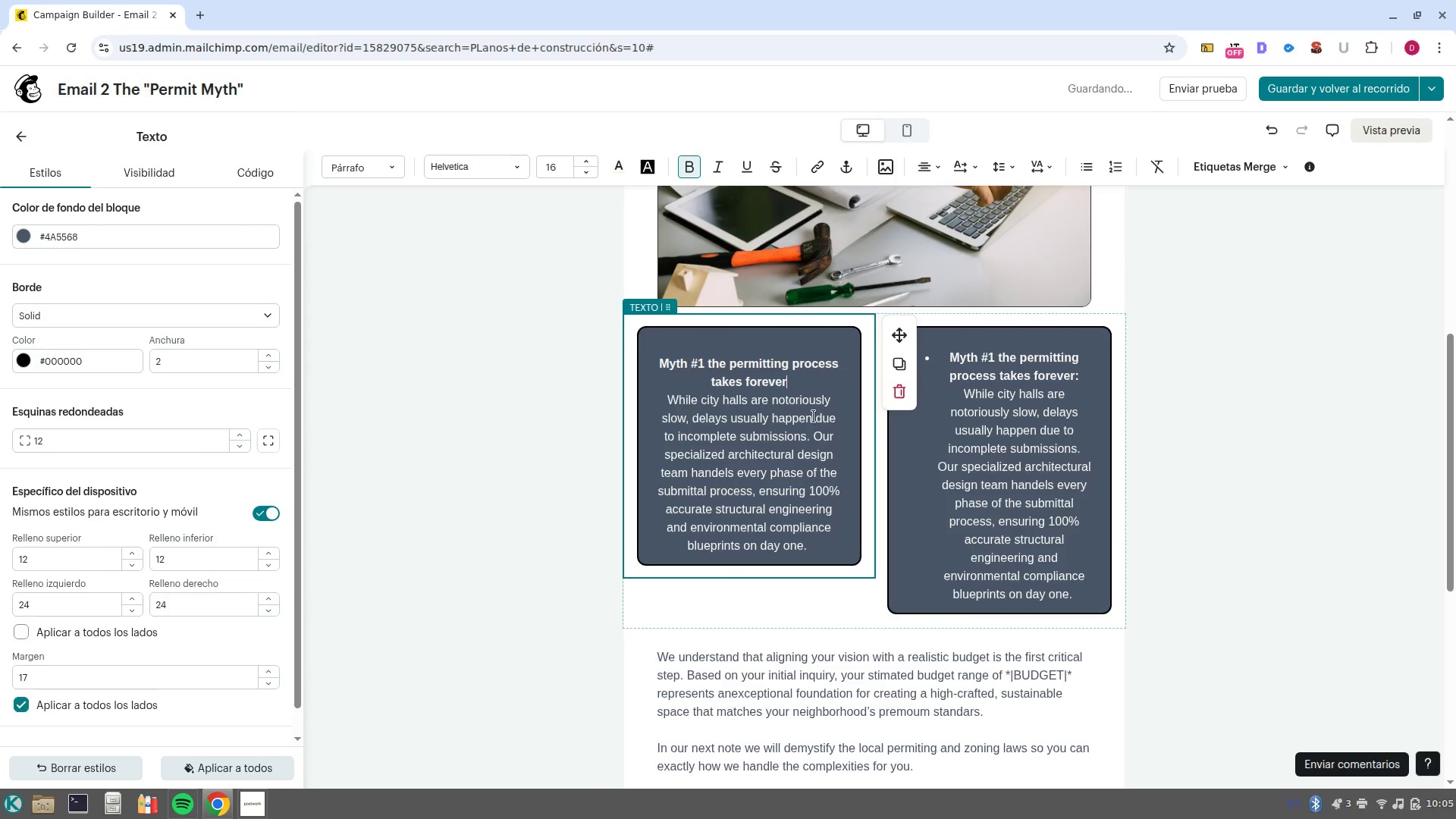 
key(NumpadEnter)
 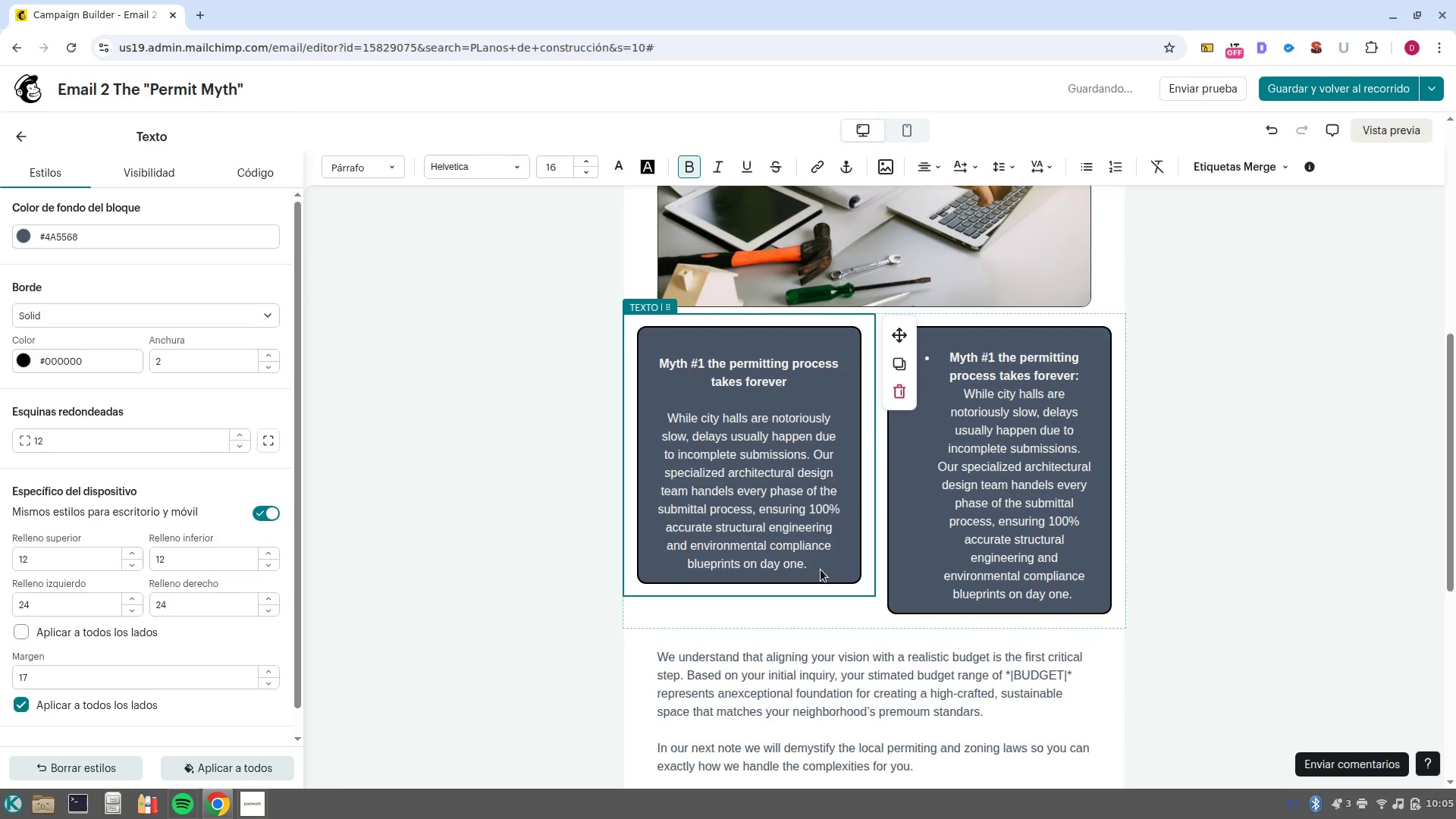 
left_click_drag(start_coordinate=[821, 563], to_coordinate=[646, 340])
 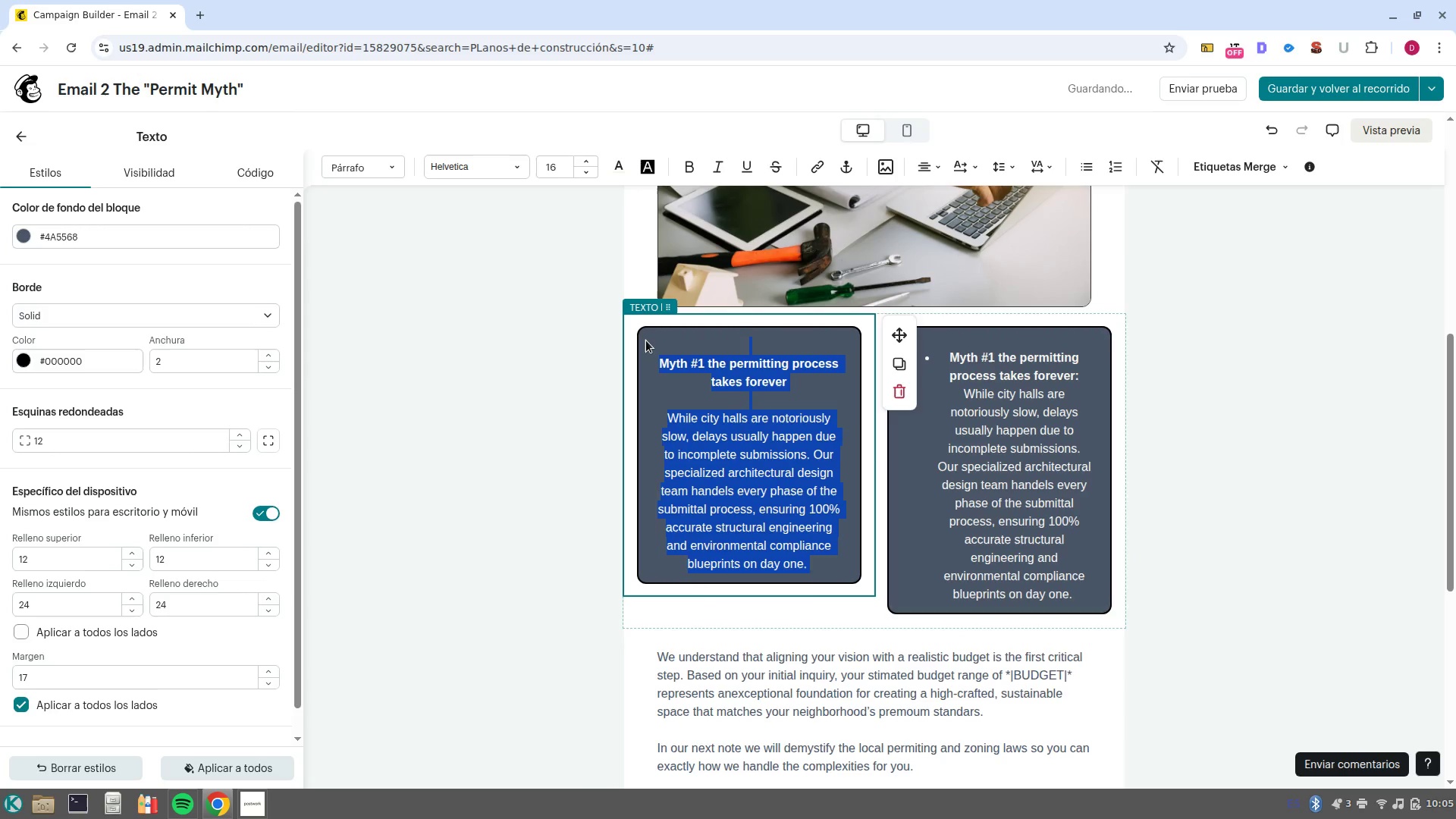 
key(Control+B)
 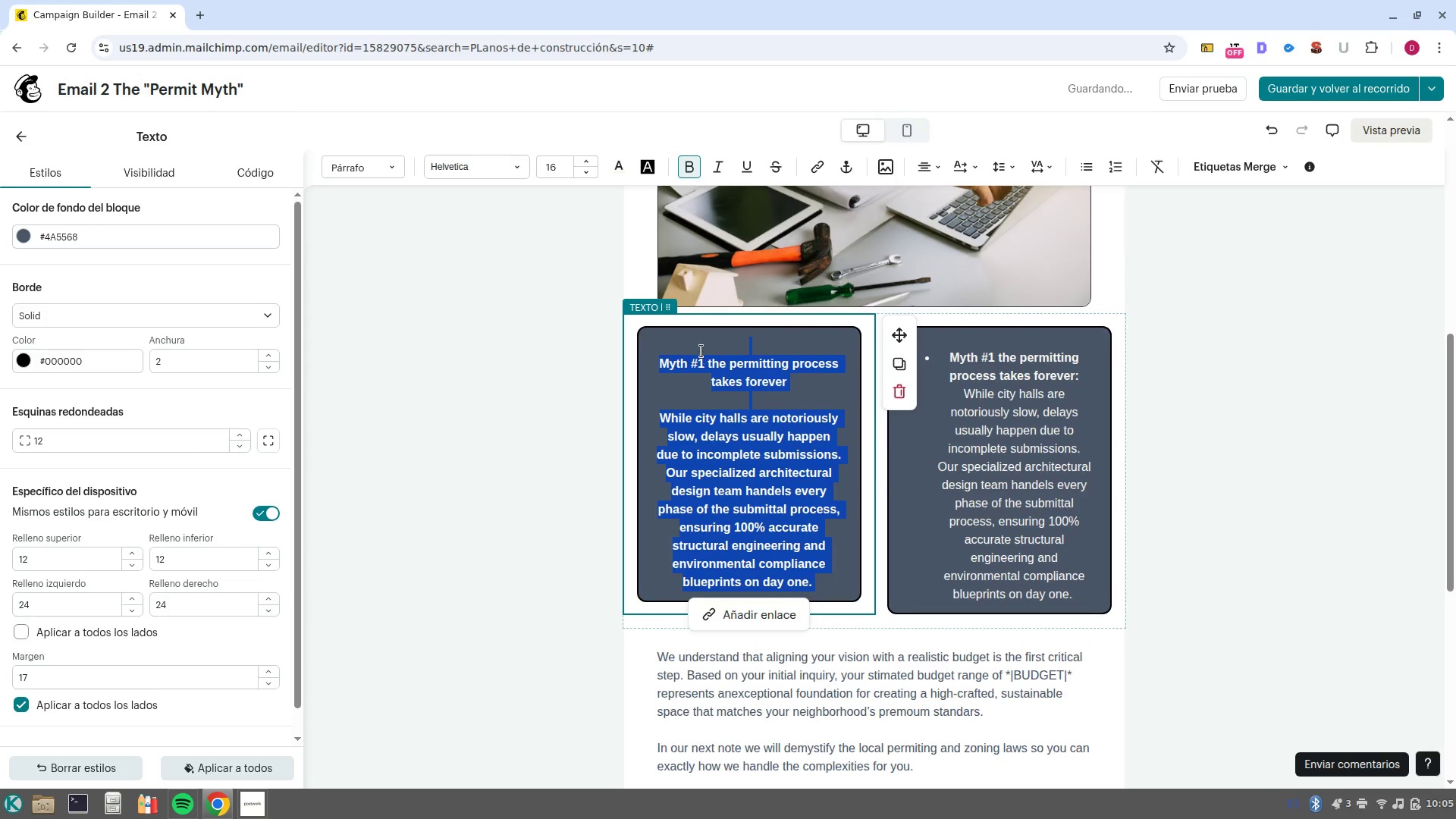 
hold_key(key=ControlLeft, duration=1.42)
 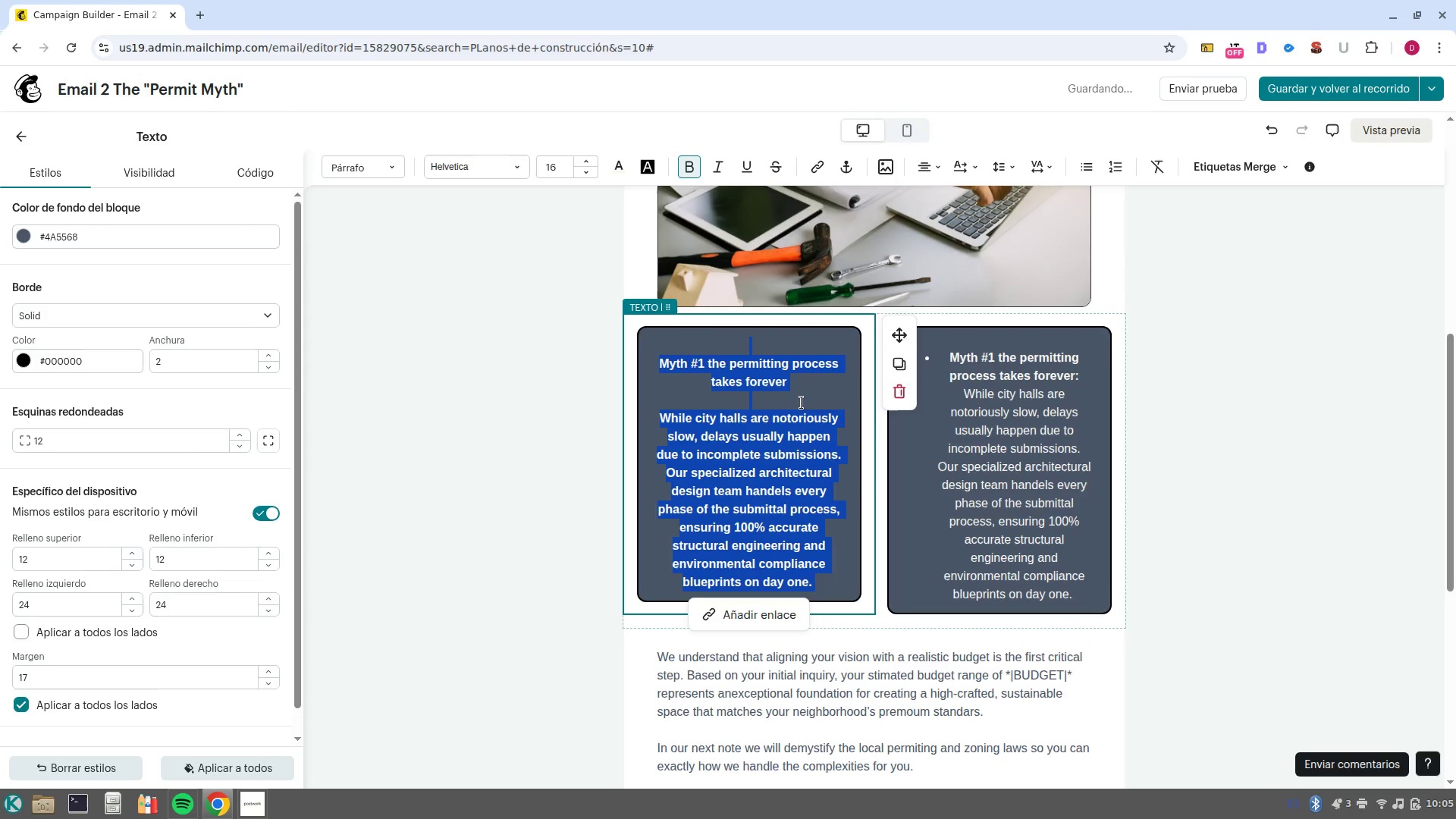 
left_click([802, 403])
 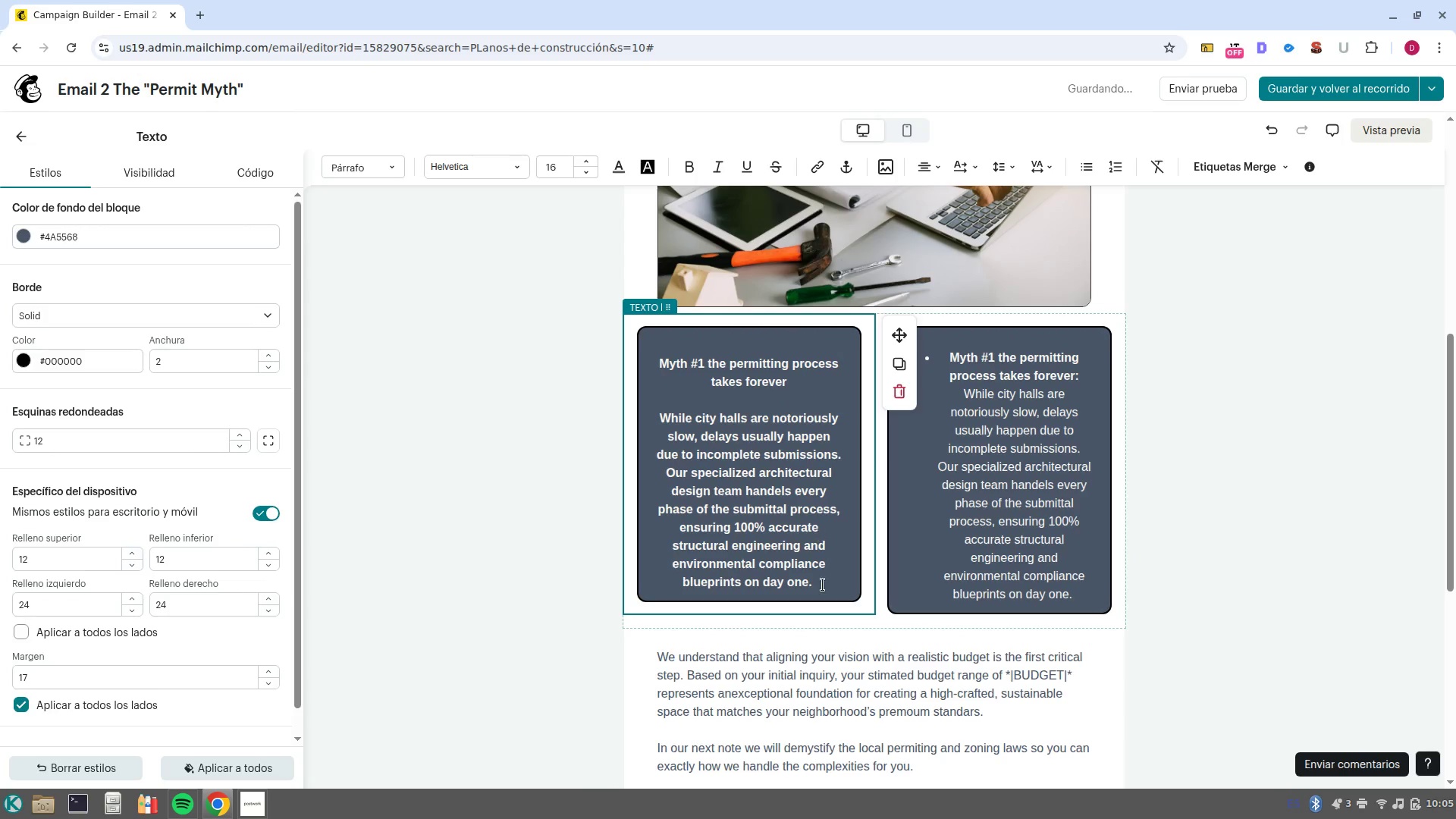 
left_click_drag(start_coordinate=[824, 587], to_coordinate=[654, 419])
 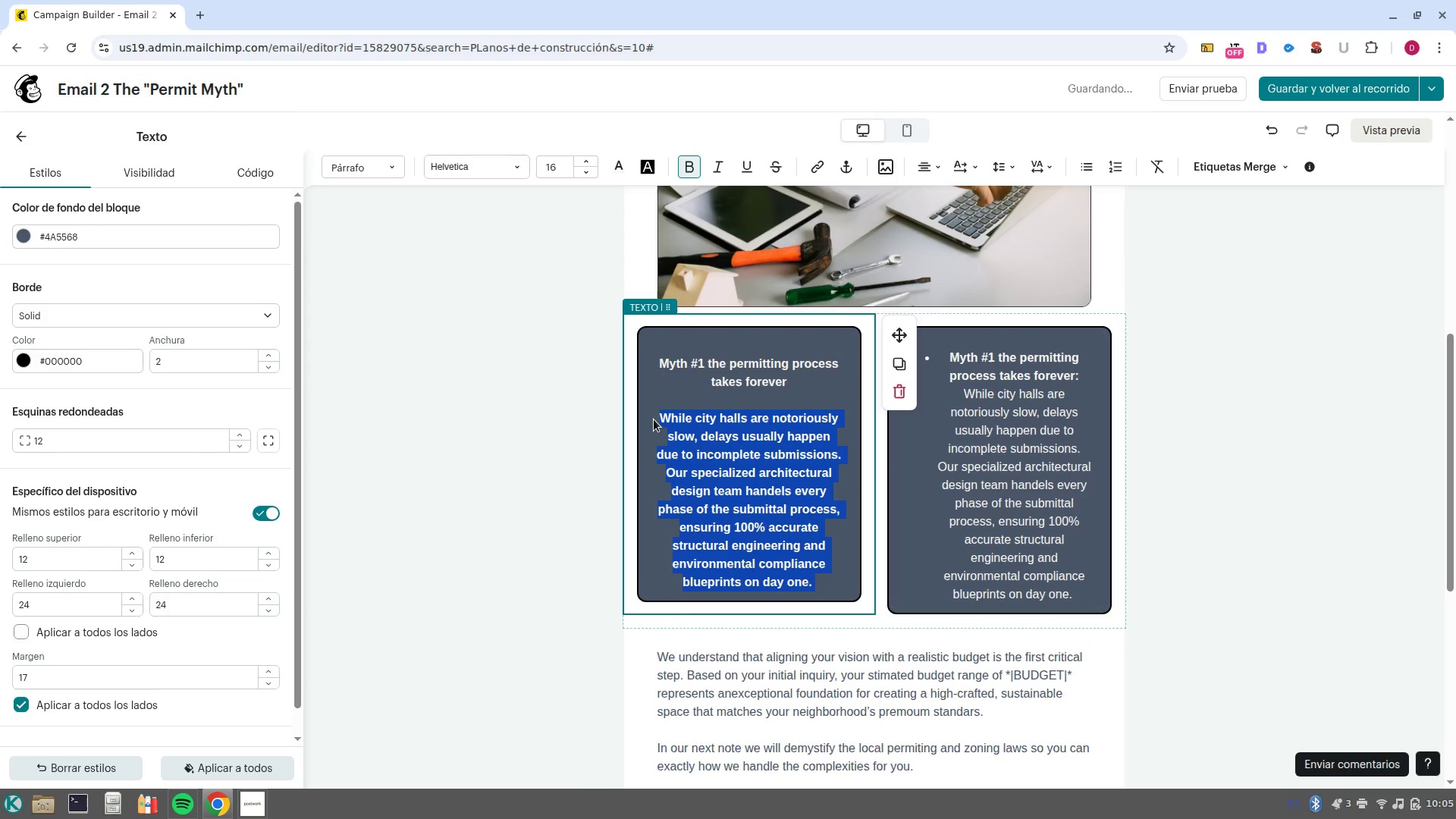 
key(Control+B)
 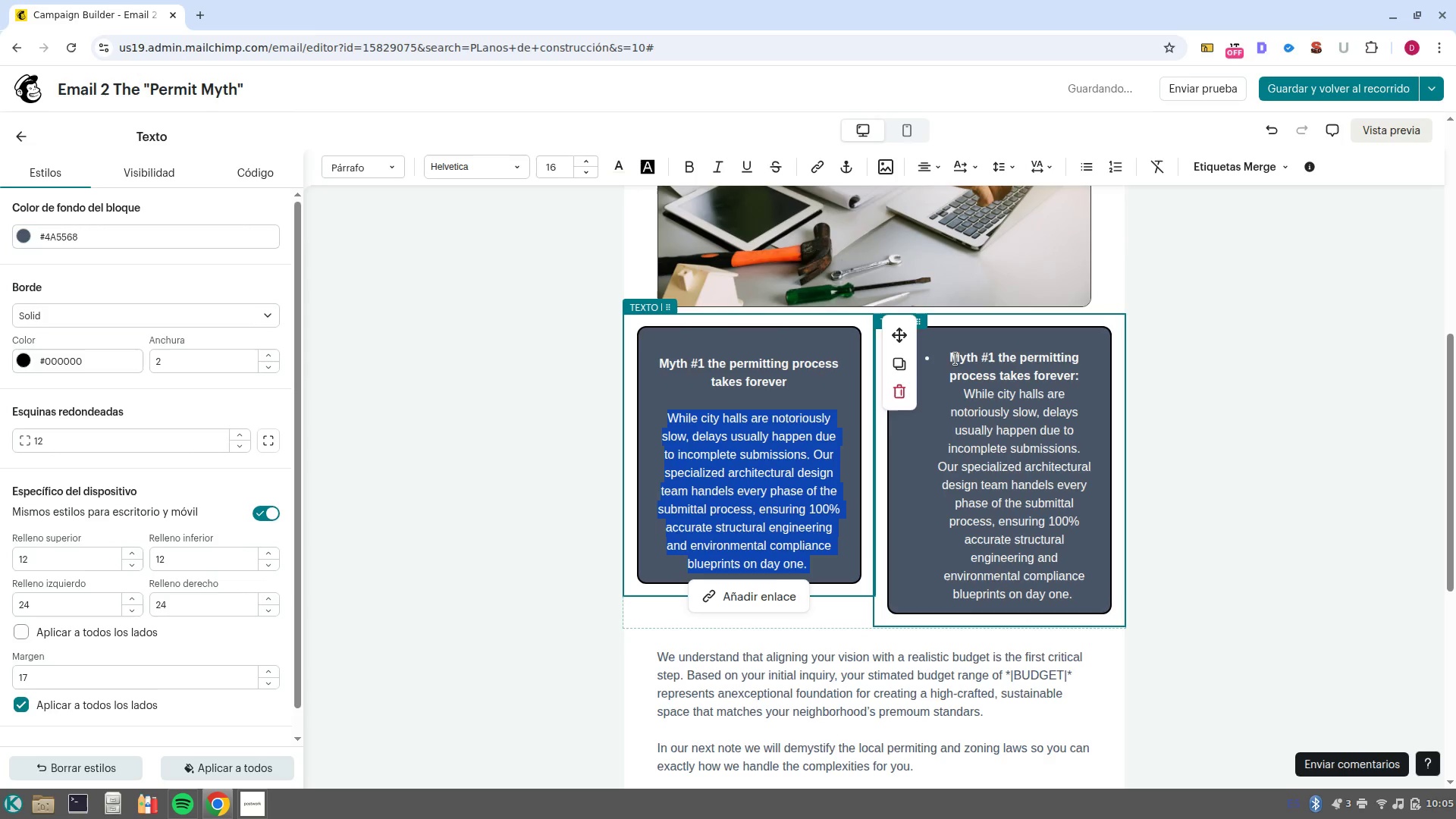 
key(ArrowDown)
 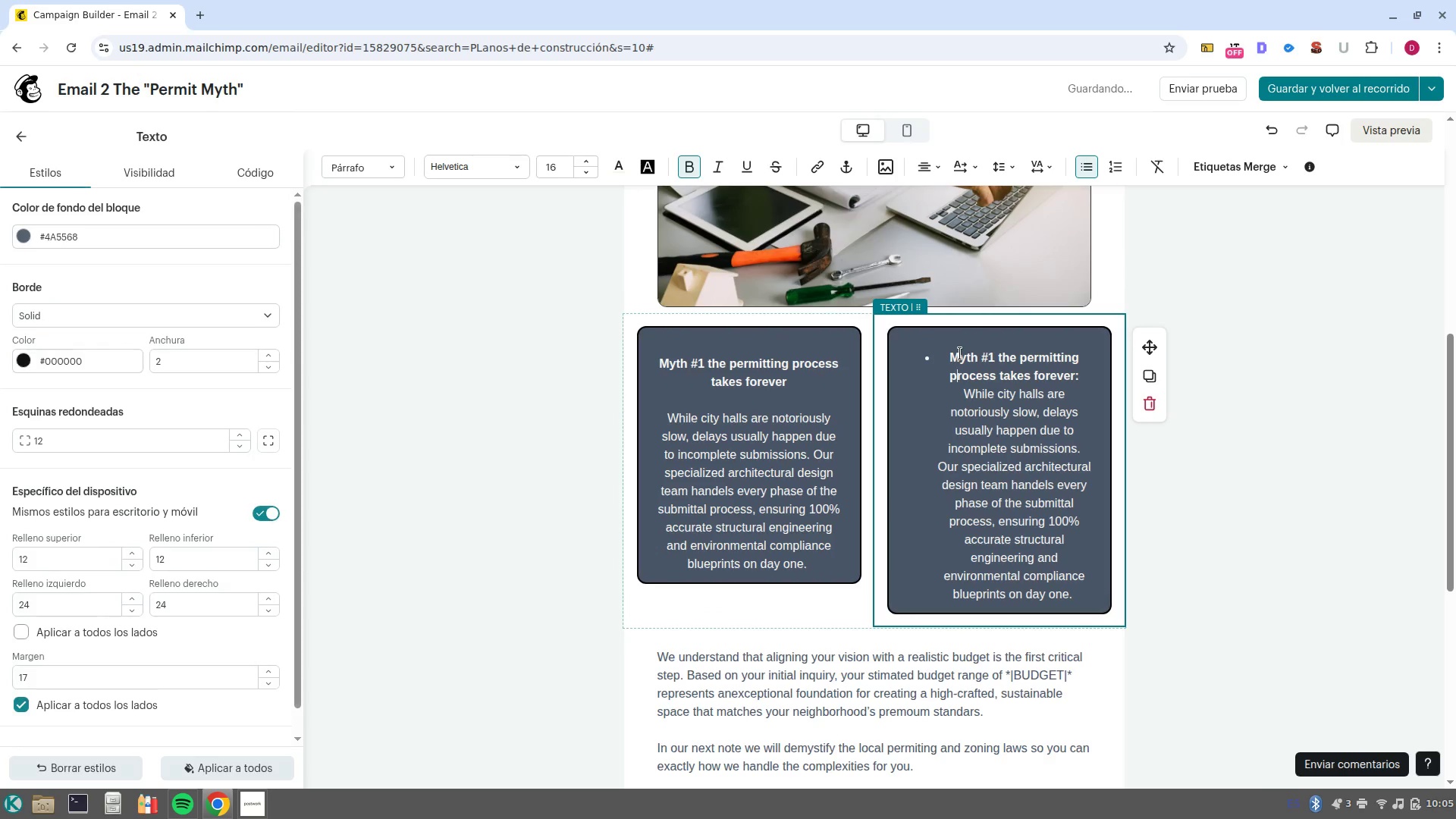 
key(ArrowLeft)
 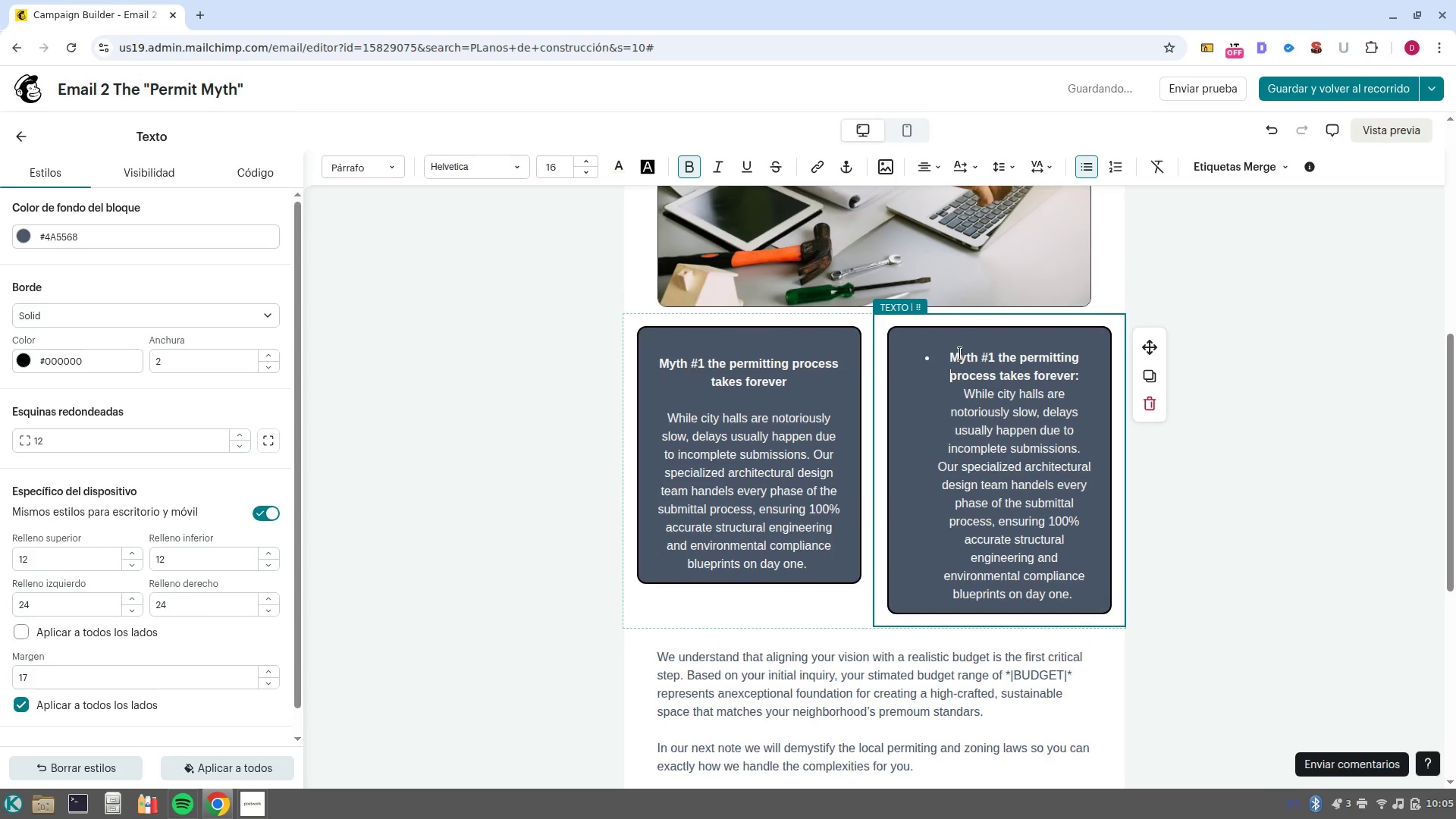 
key(ArrowUp)
 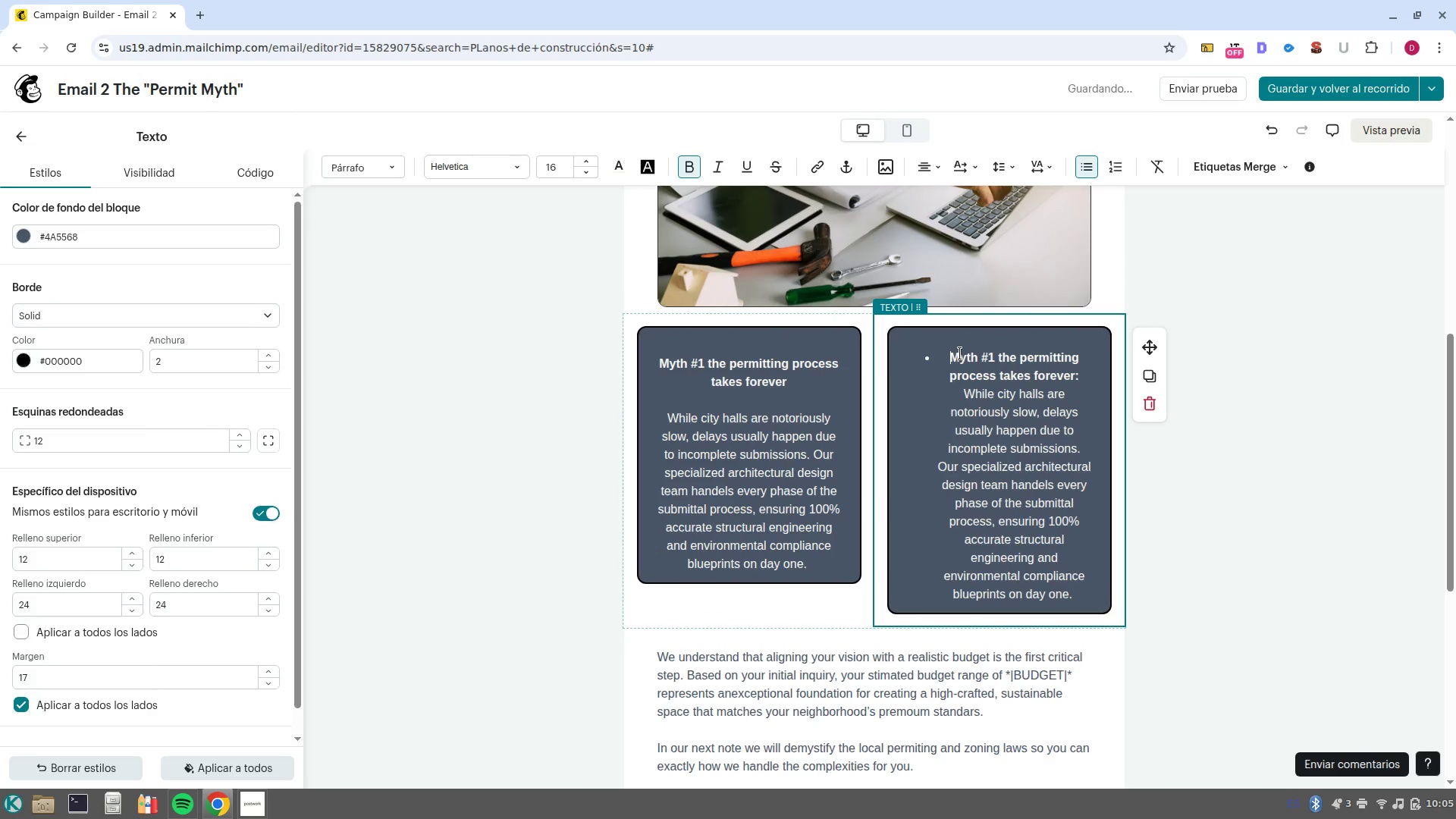 
key(Backspace)
 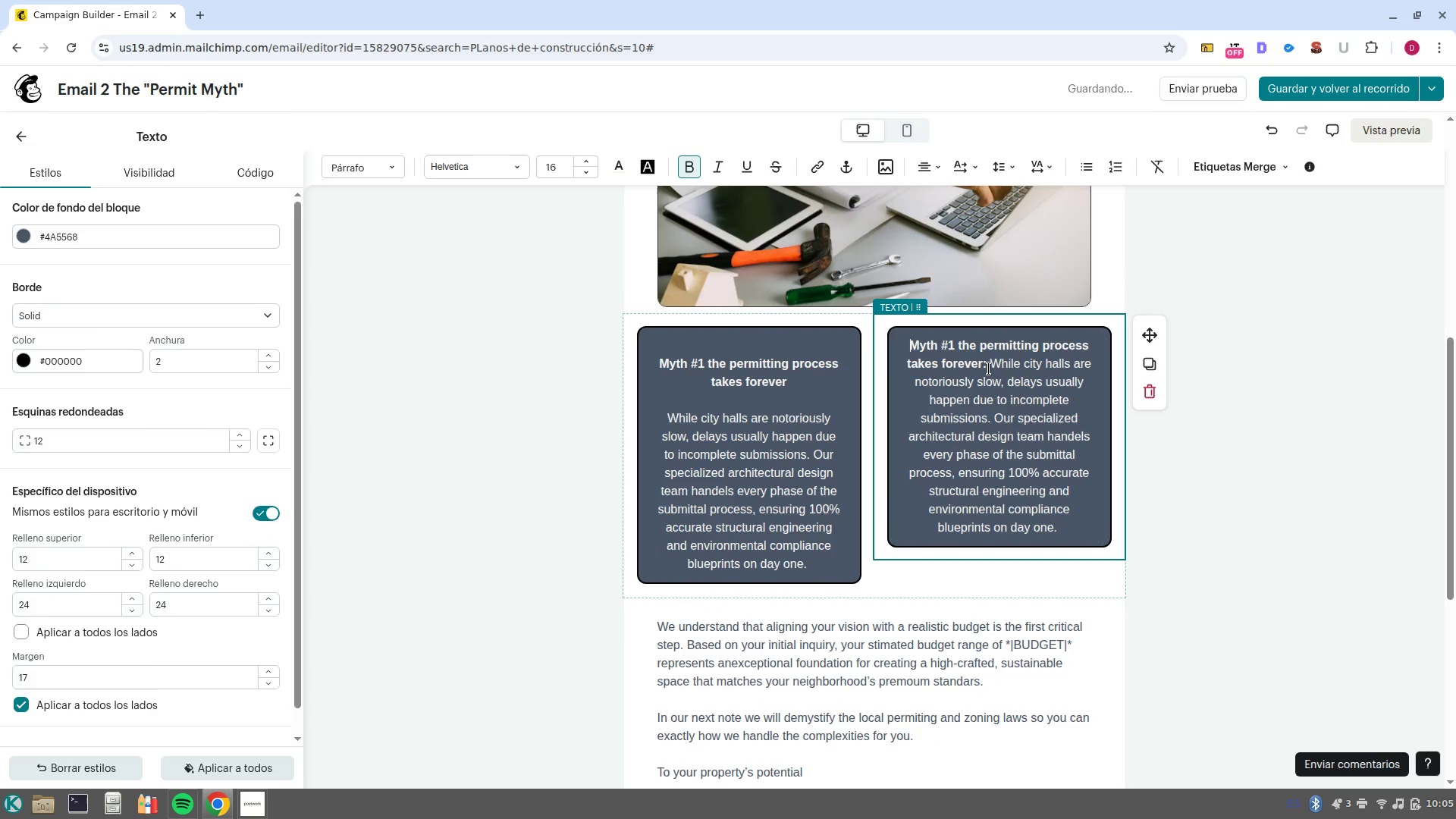 
key(Backspace)
 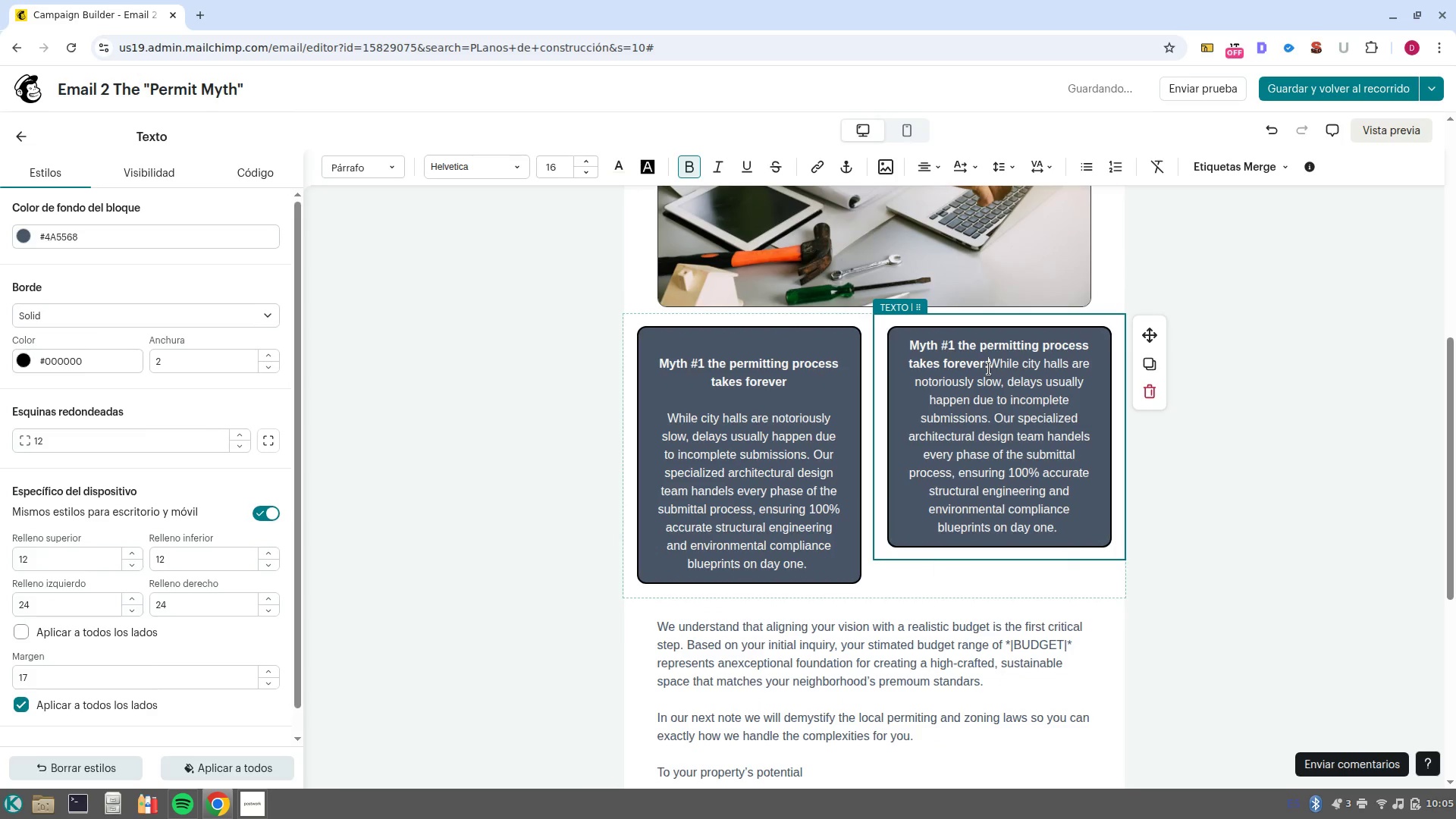 
key(Backspace)
 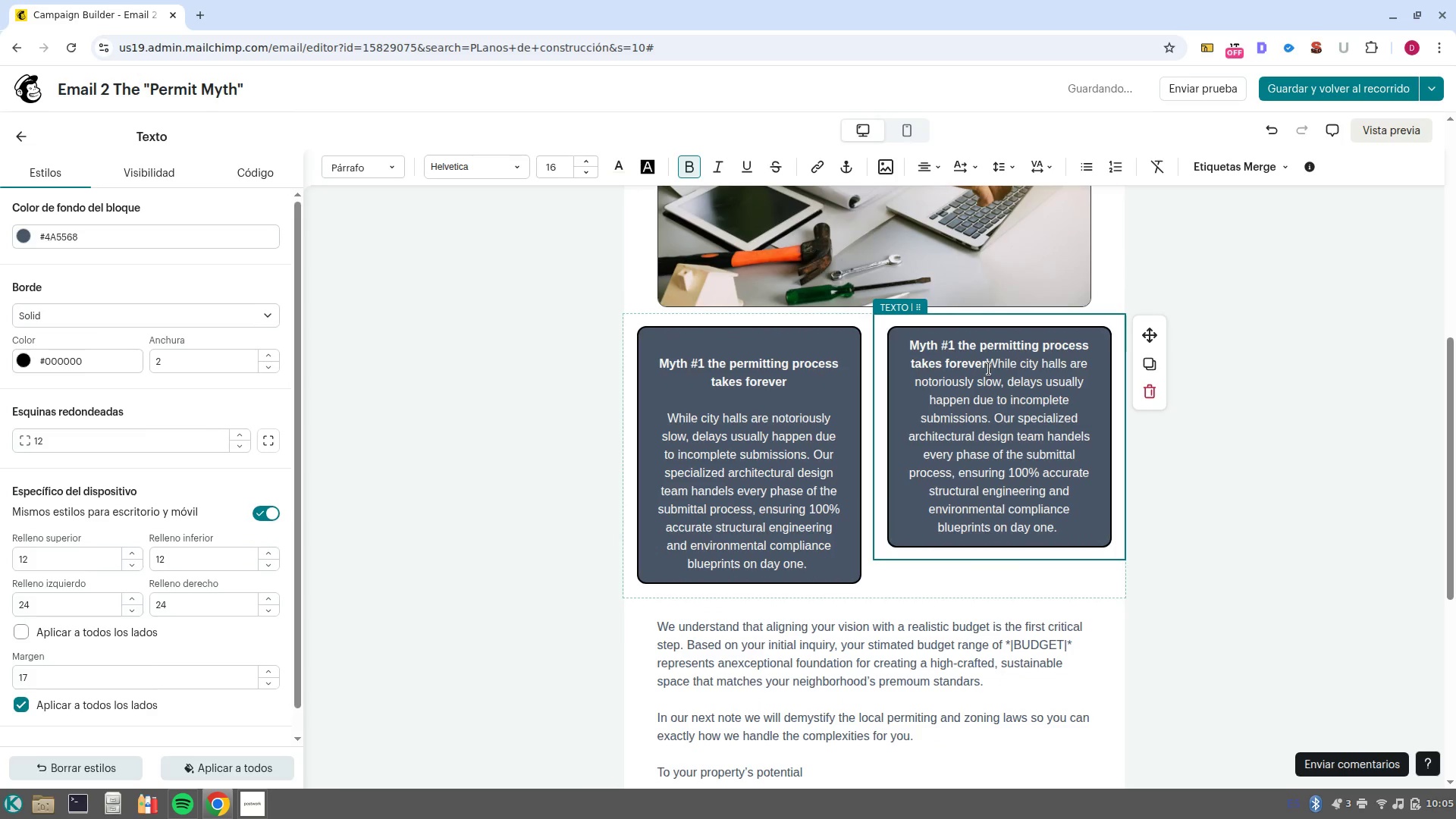 
key(NumpadEnter)
 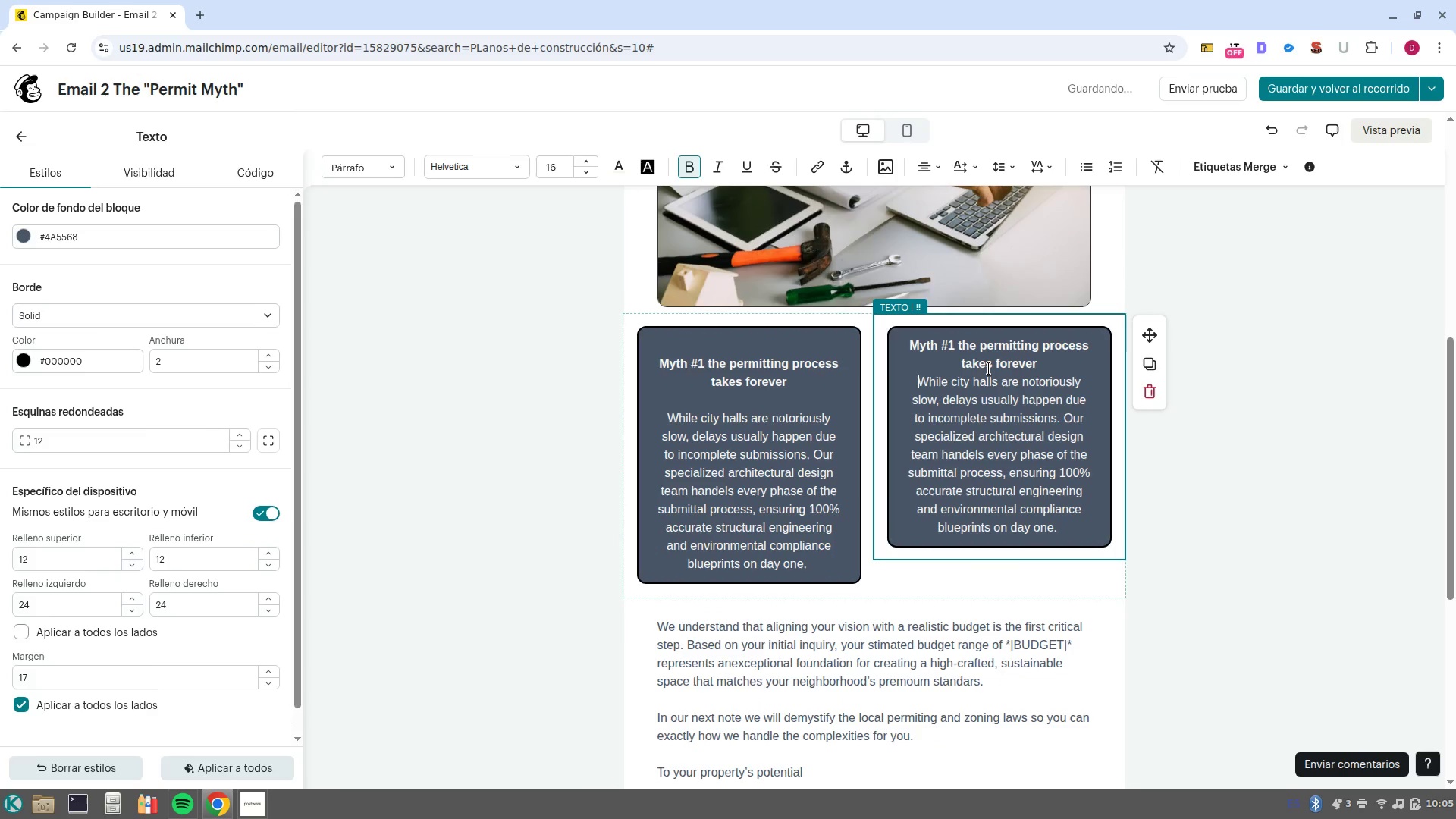 
key(NumpadEnter)
 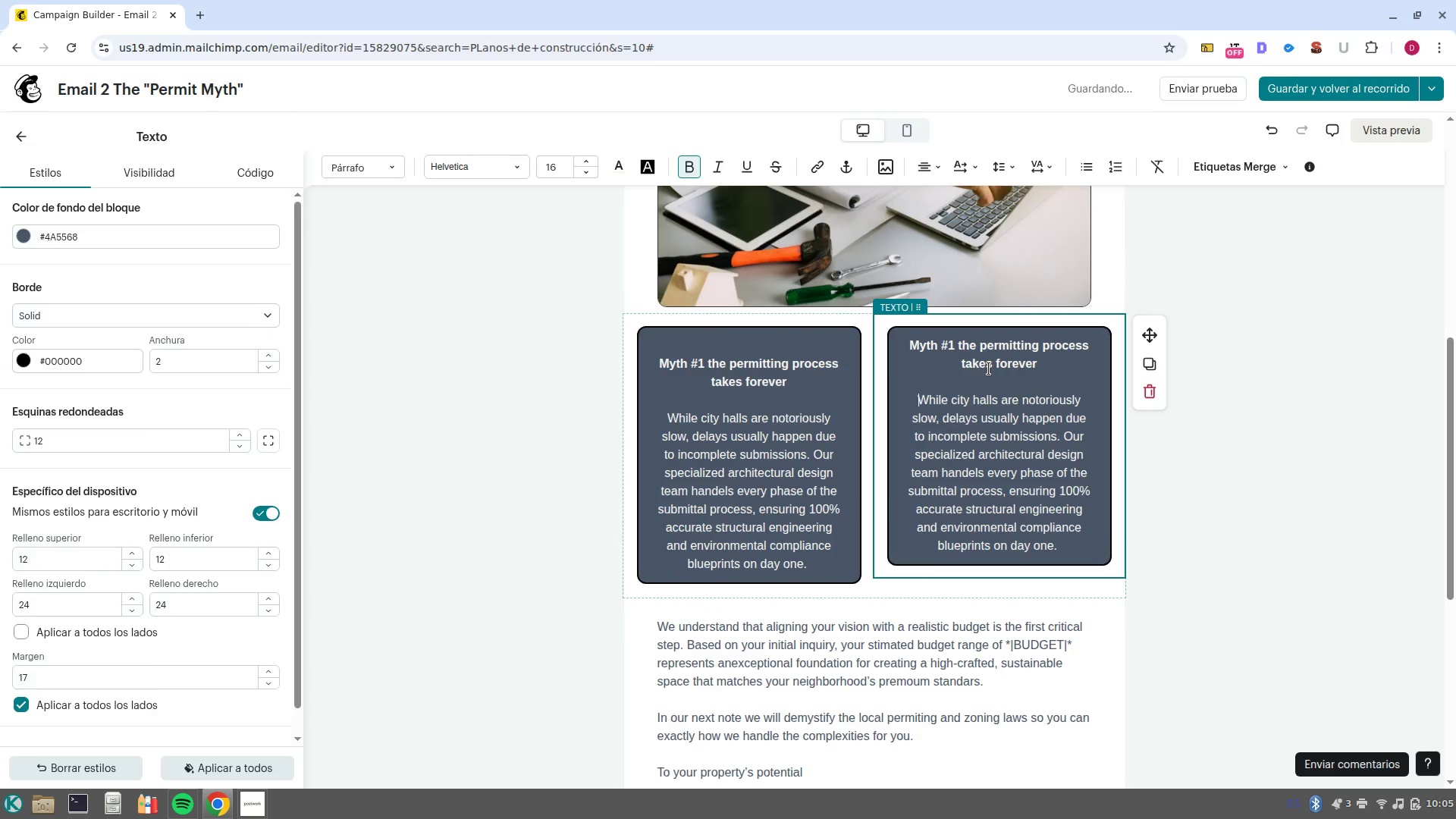 
key(NumpadEnter)
 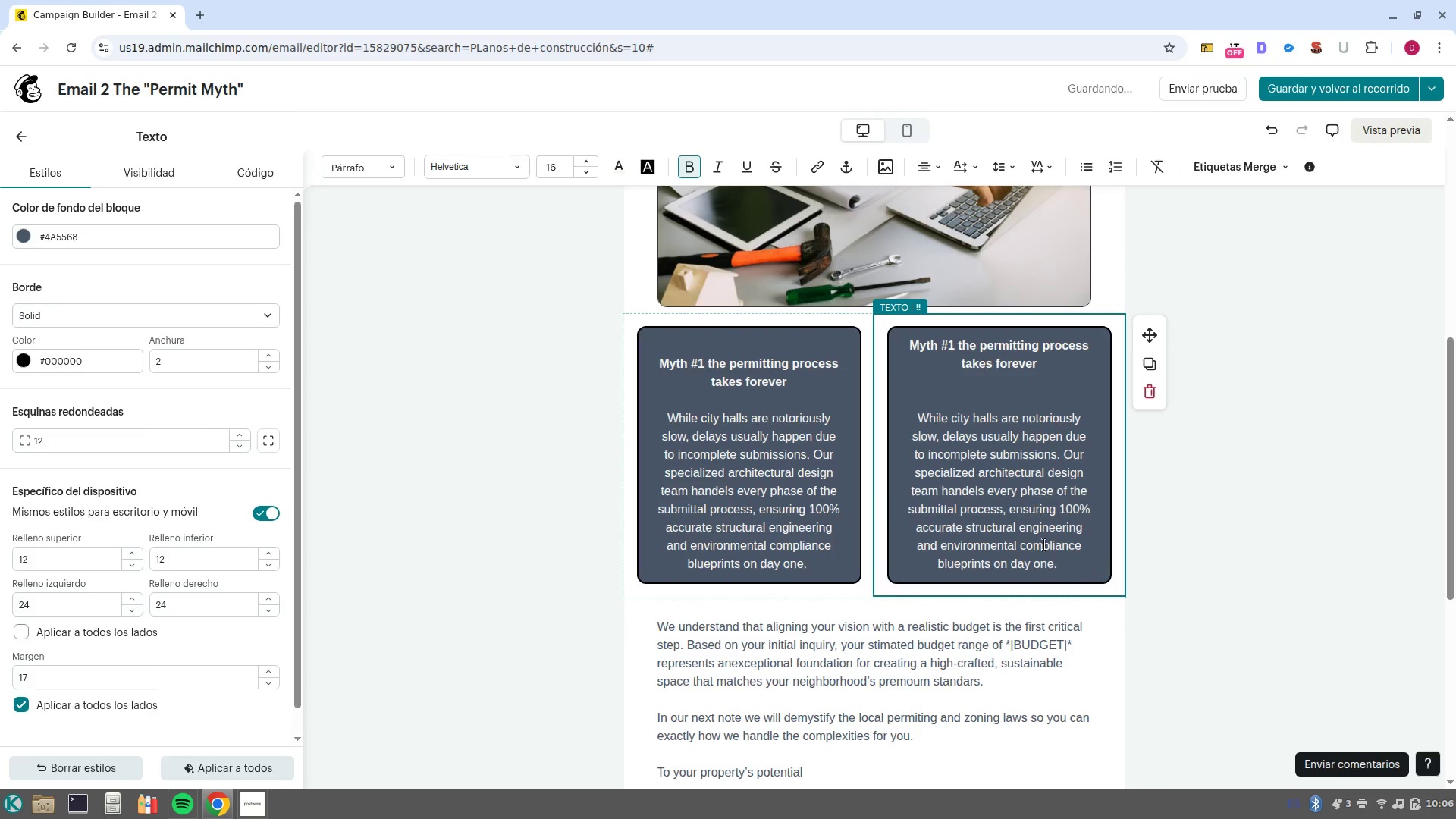 
left_click_drag(start_coordinate=[1068, 569], to_coordinate=[912, 422])
 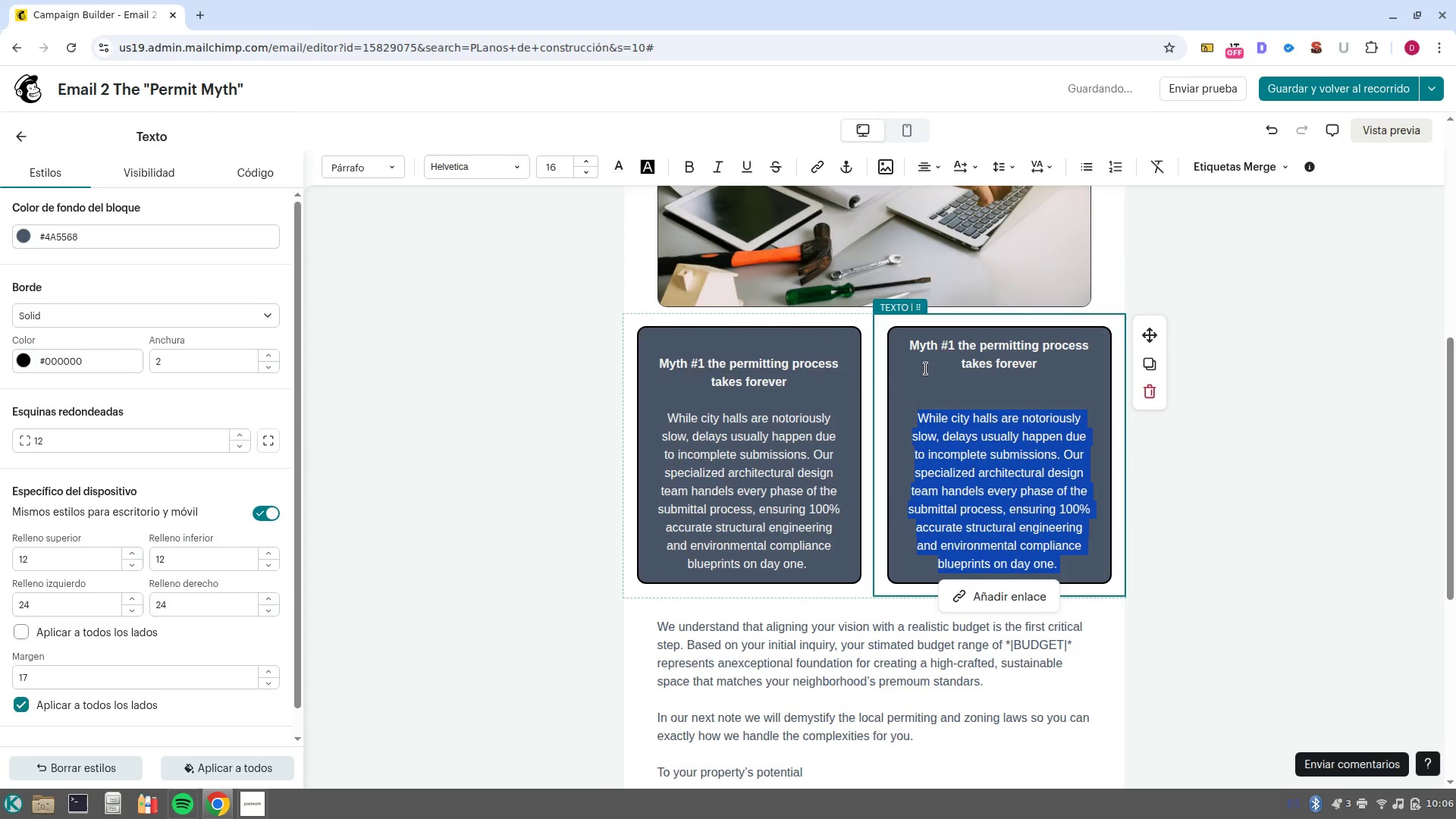 
left_click([957, 350])
 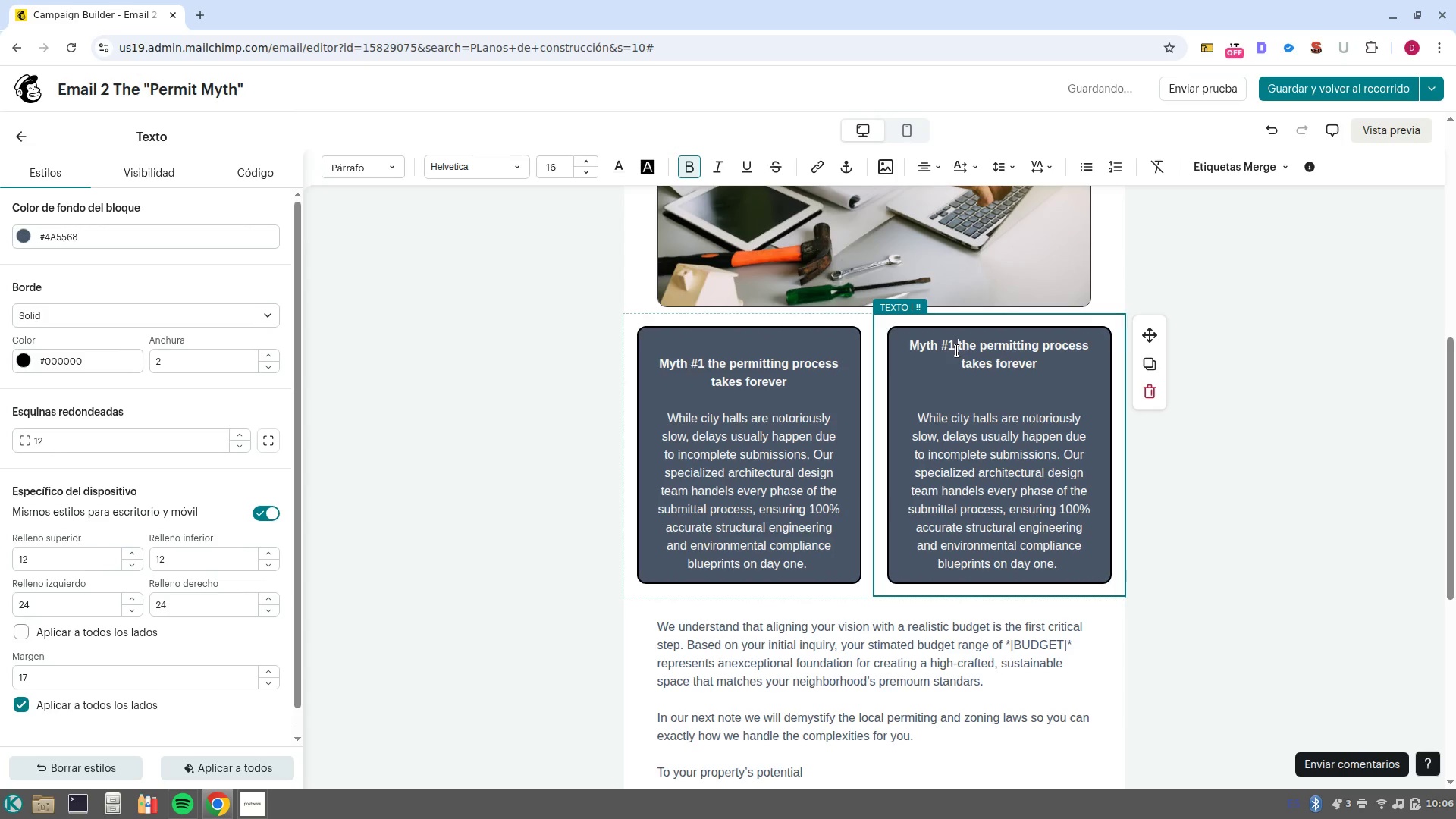 
key(Backspace)
 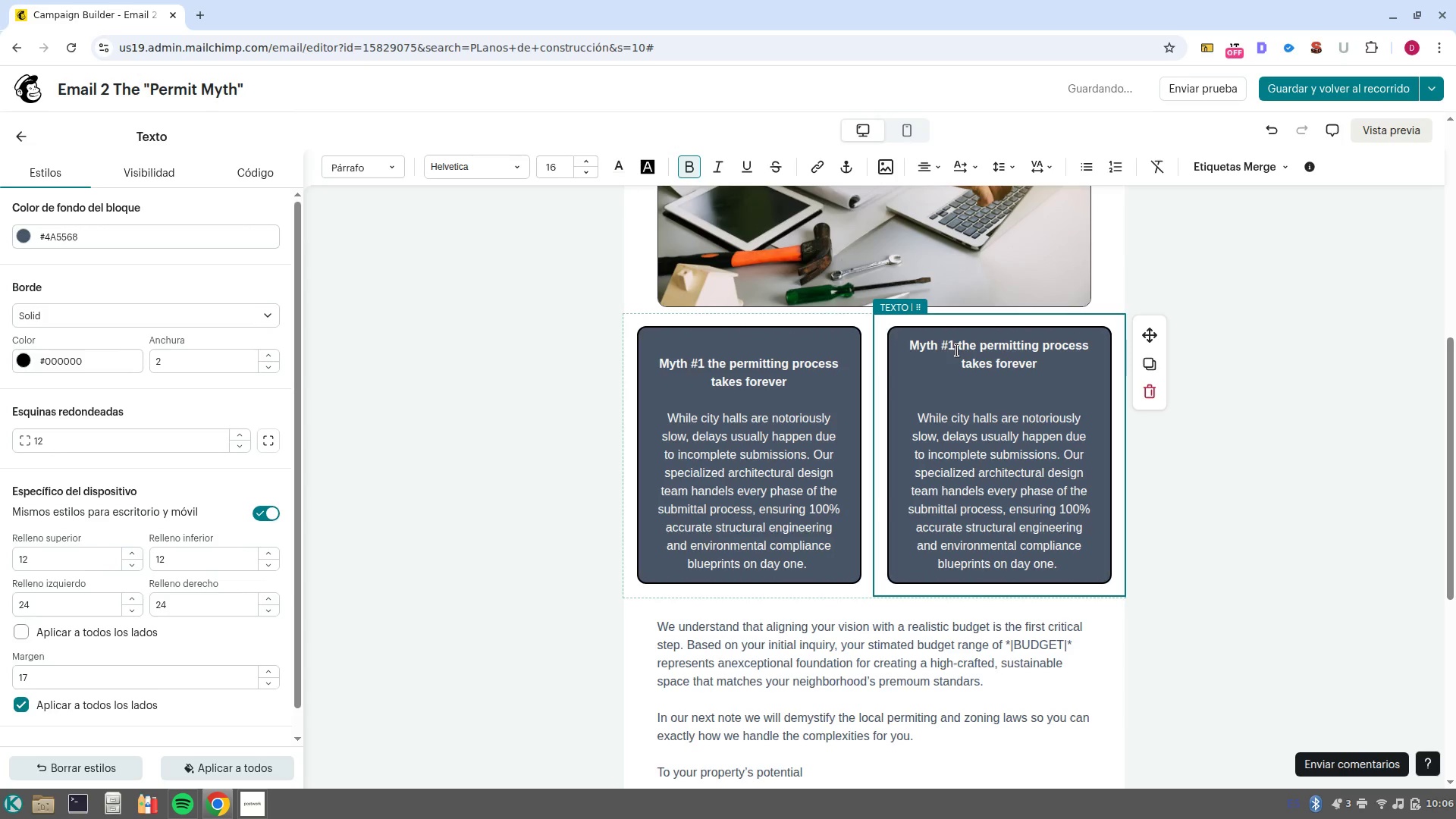 
key(Backspace)
 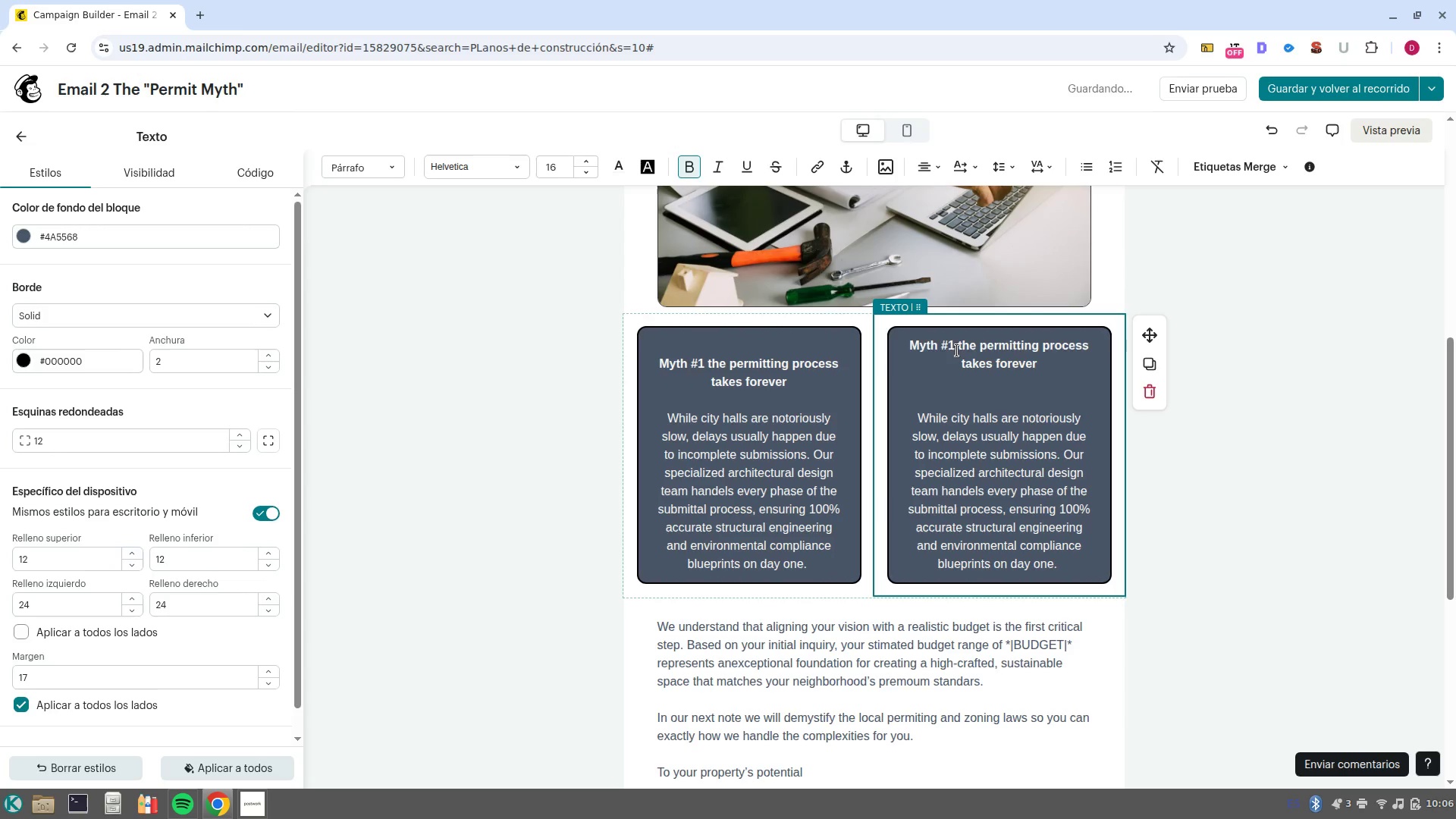 
key(2)
 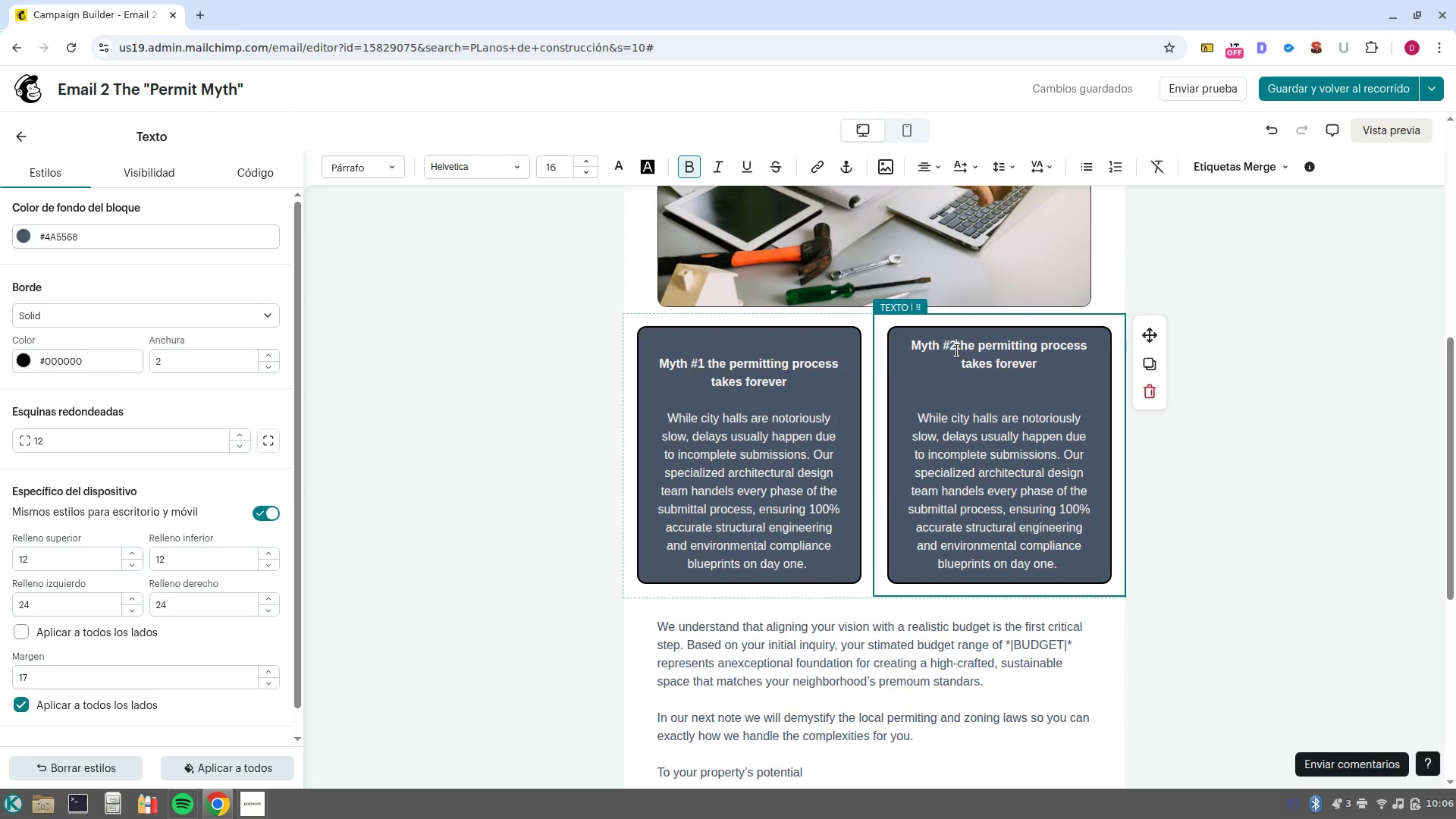 
key(Space)
 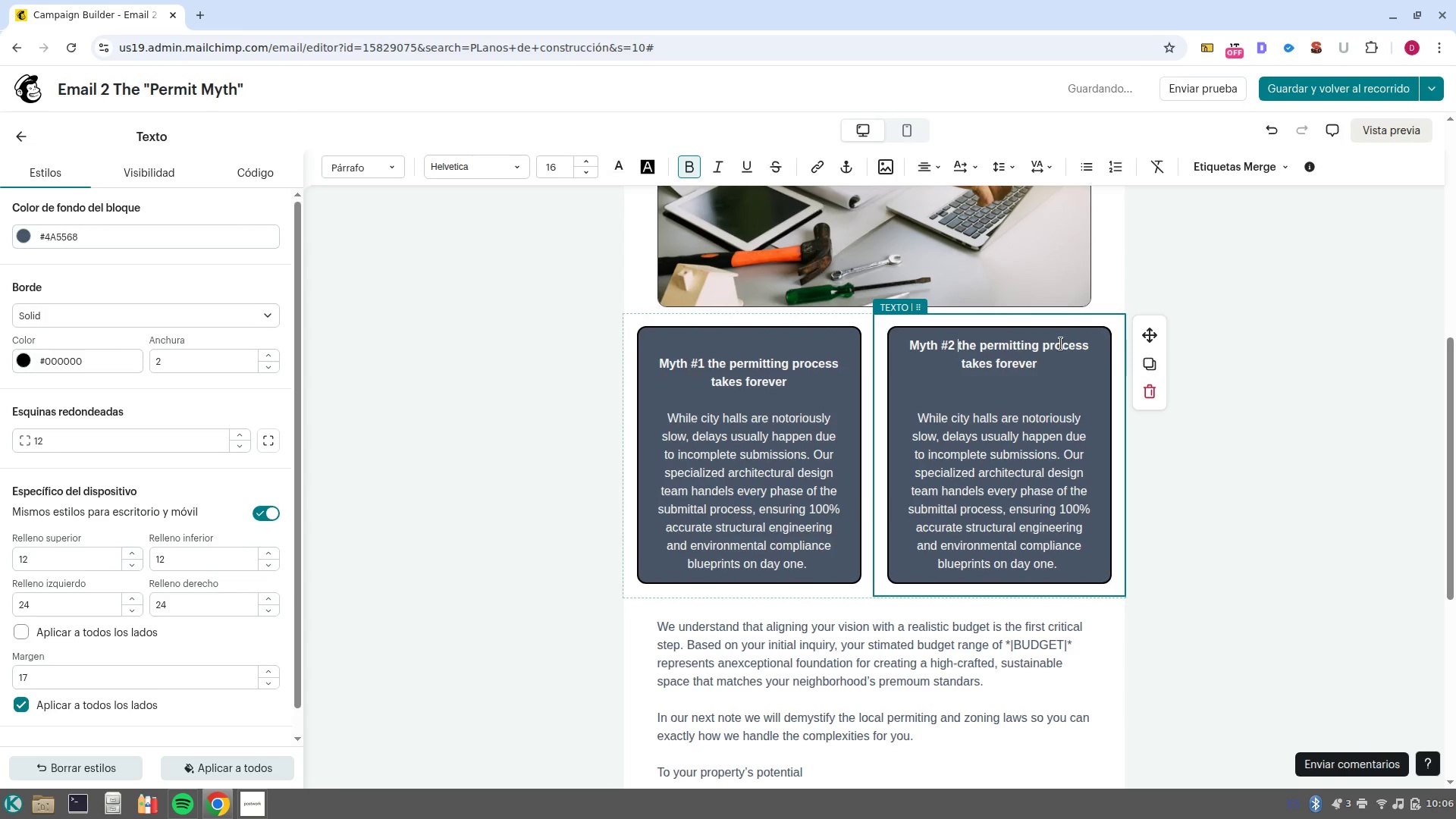 
left_click_drag(start_coordinate=[1040, 362], to_coordinate=[959, 344])
 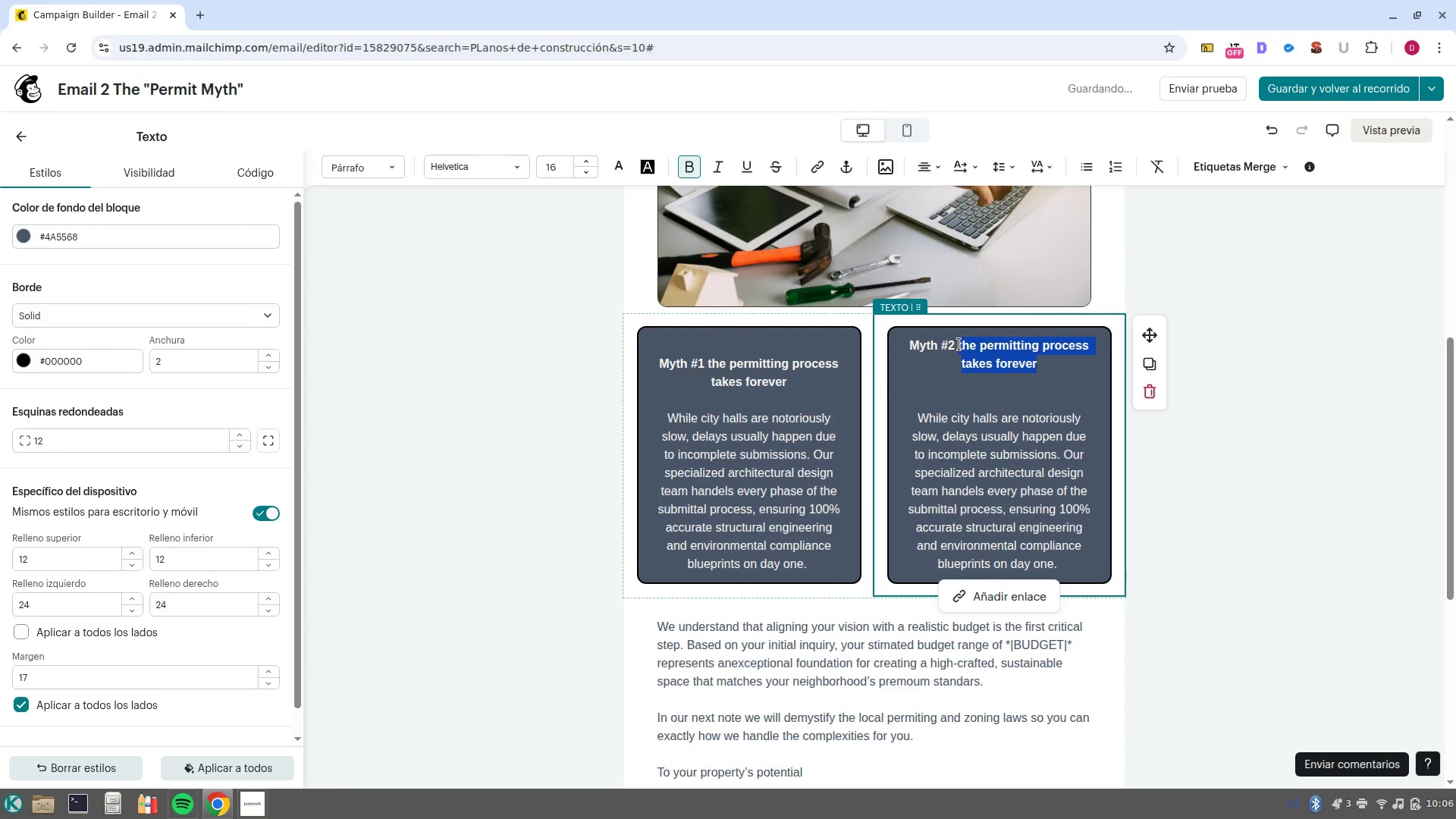 
key(Backspace)
type(My property isn-t zoned for an extra structure)
 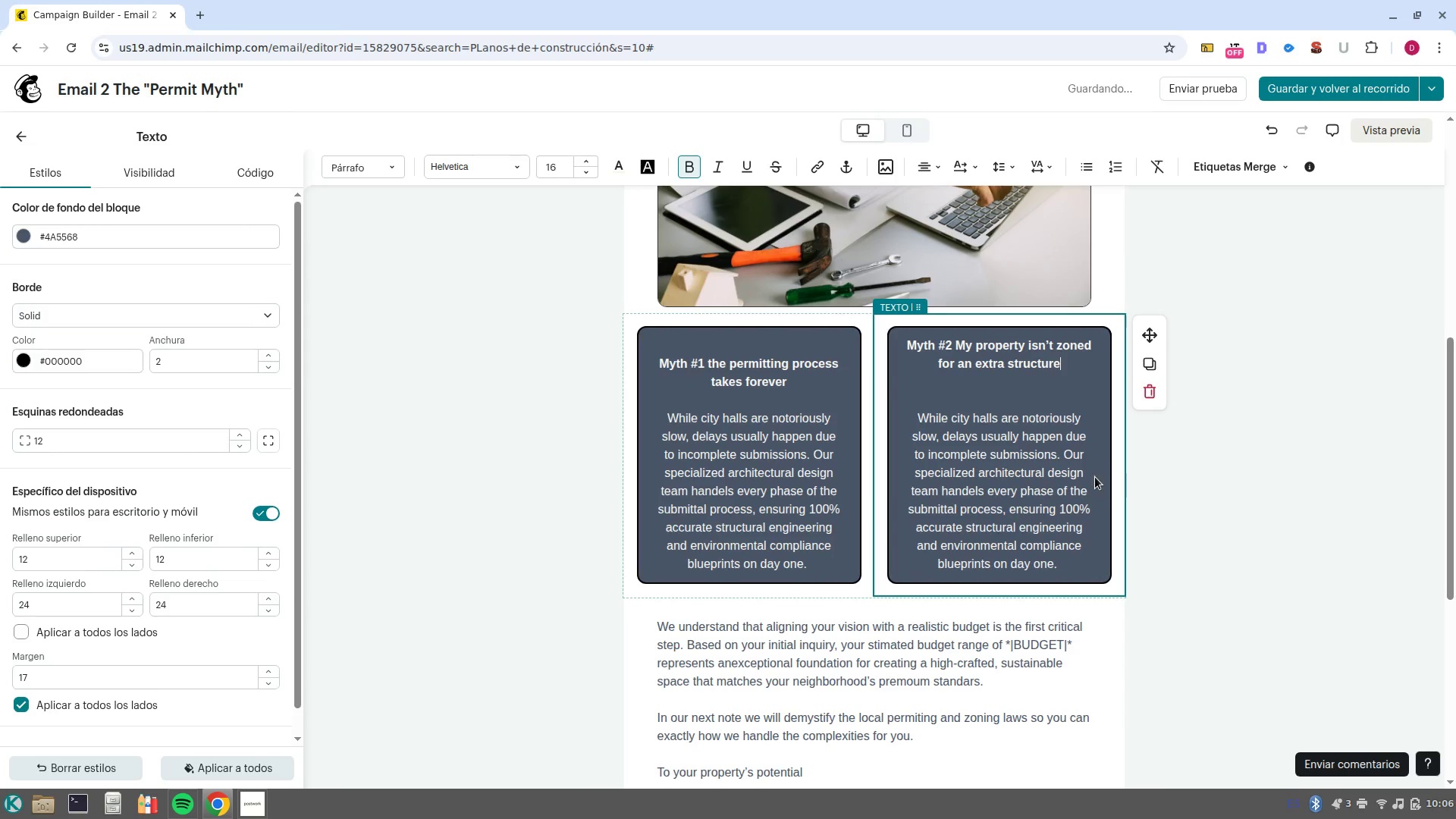 
left_click_drag(start_coordinate=[1064, 568], to_coordinate=[911, 424])
 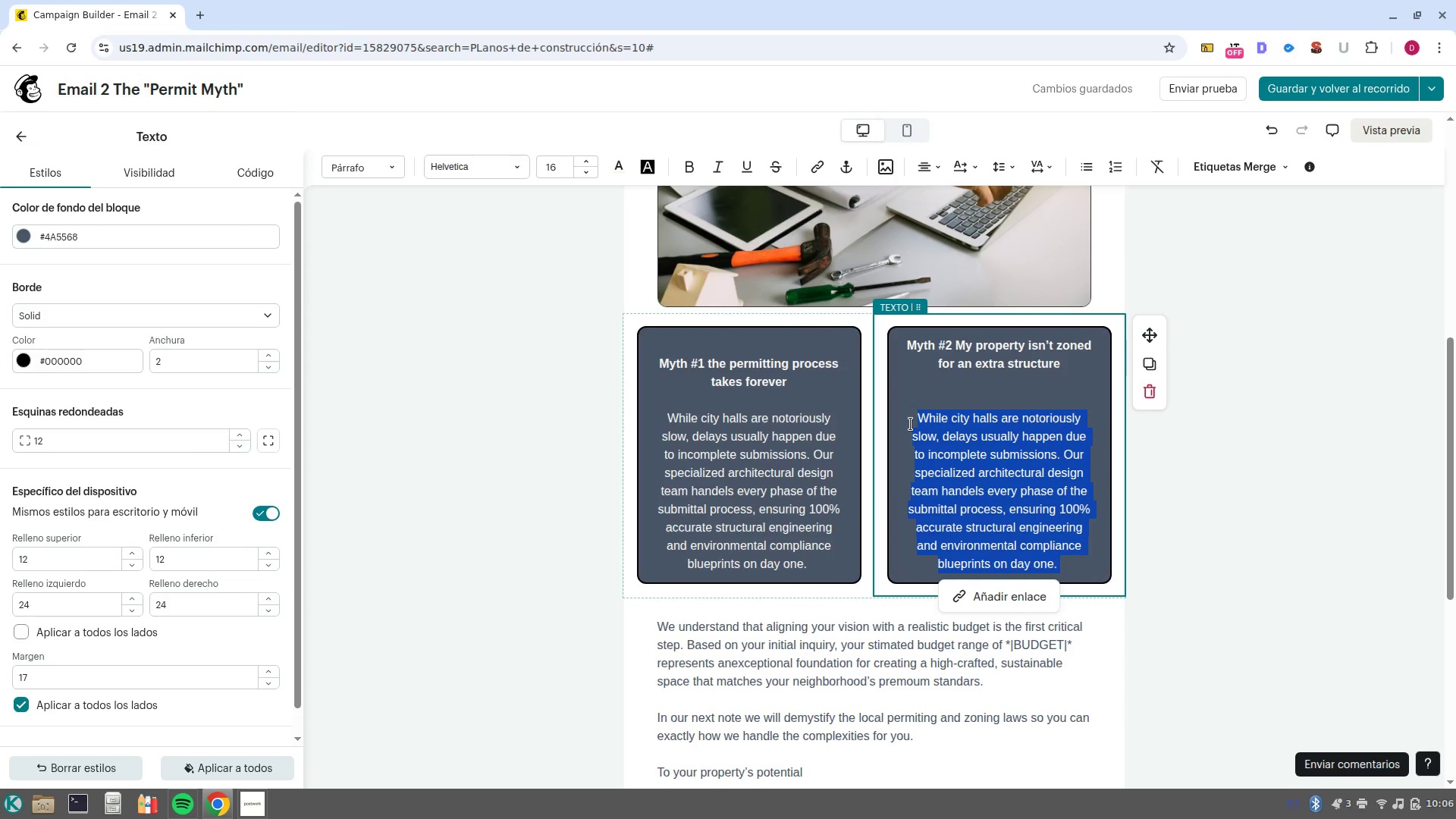 
key(Backspace)
type(Local ordinances regarding detached spaces and custom additions )
 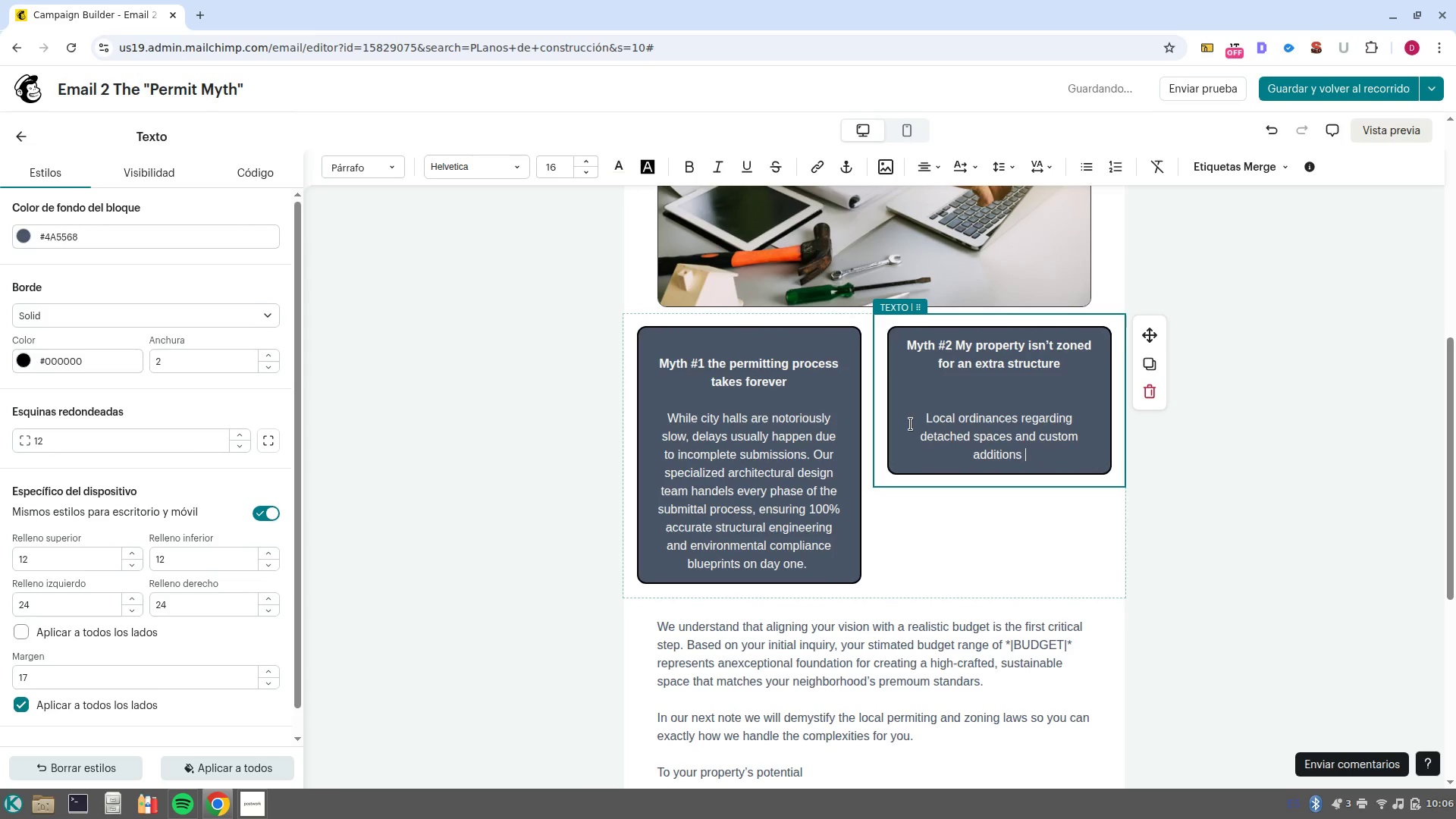 
type(have transformed dramatically over the last few years. In many residential sectors, building regultations hace a)
key(Backspace)
type(eased signi)
key(Backspace)
type(ificantly to support smart lot expansion. )
 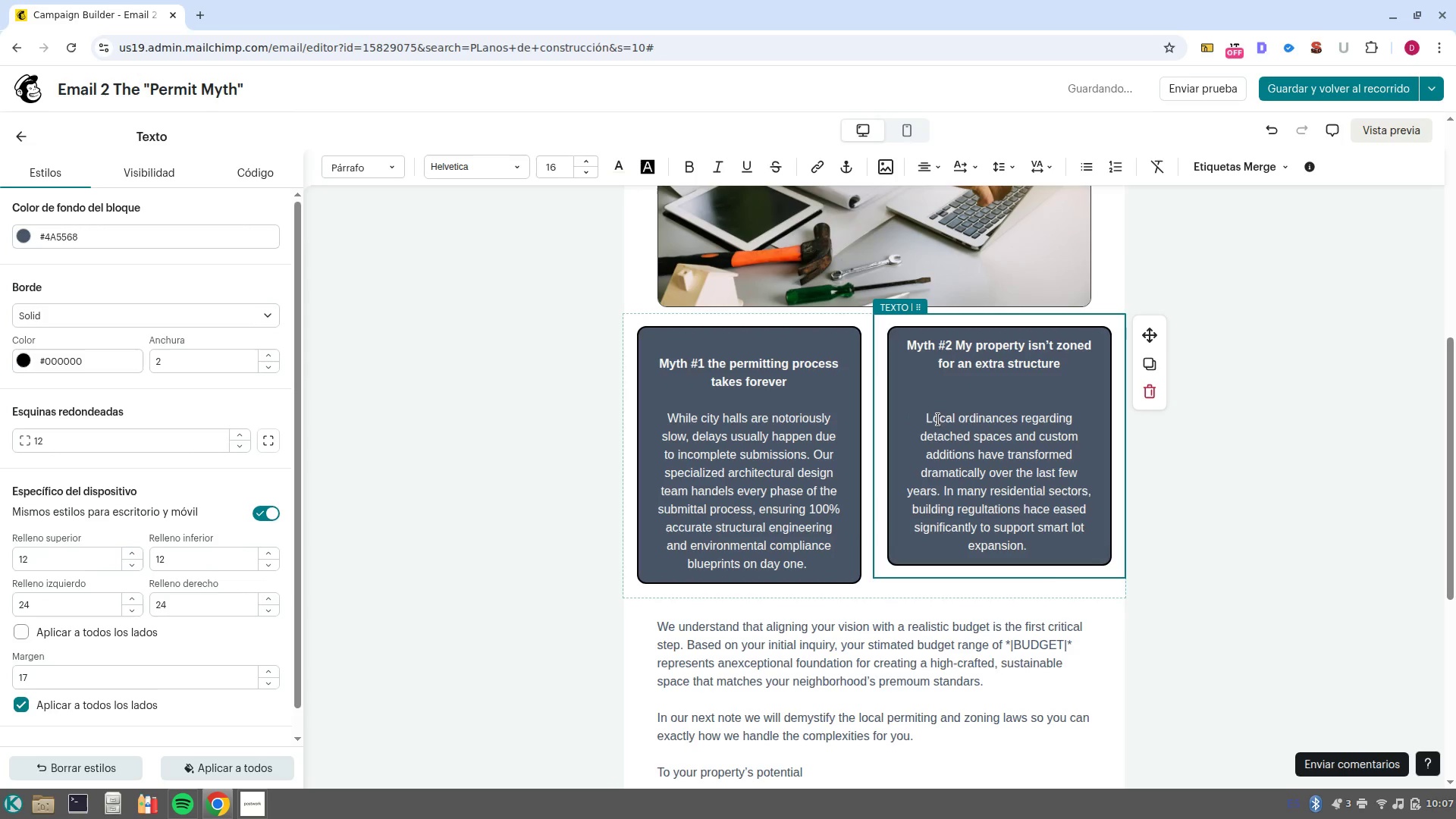 
left_click([985, 406])
 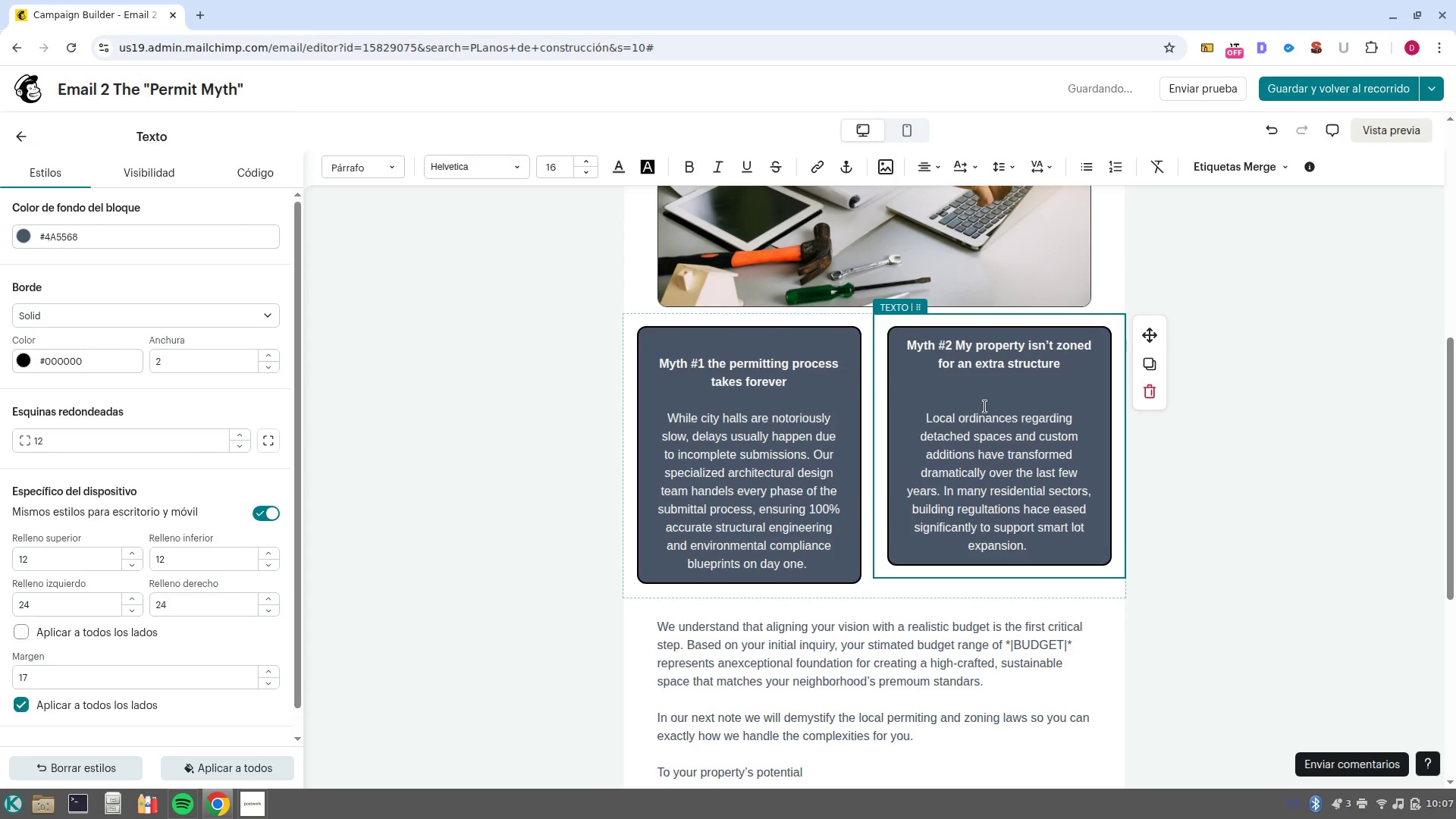 
key(NumpadEnter)
 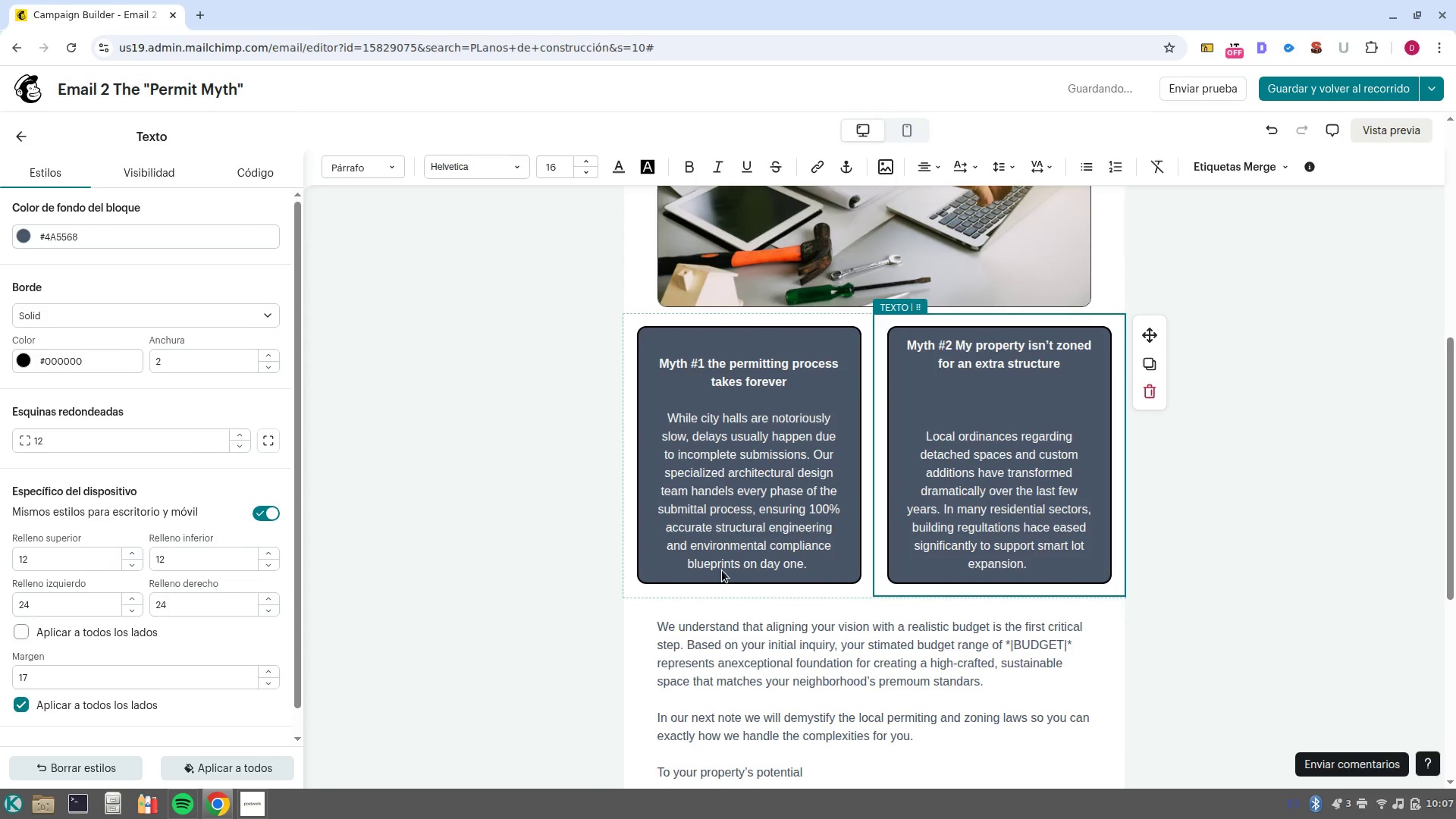 
wait(8.62)
 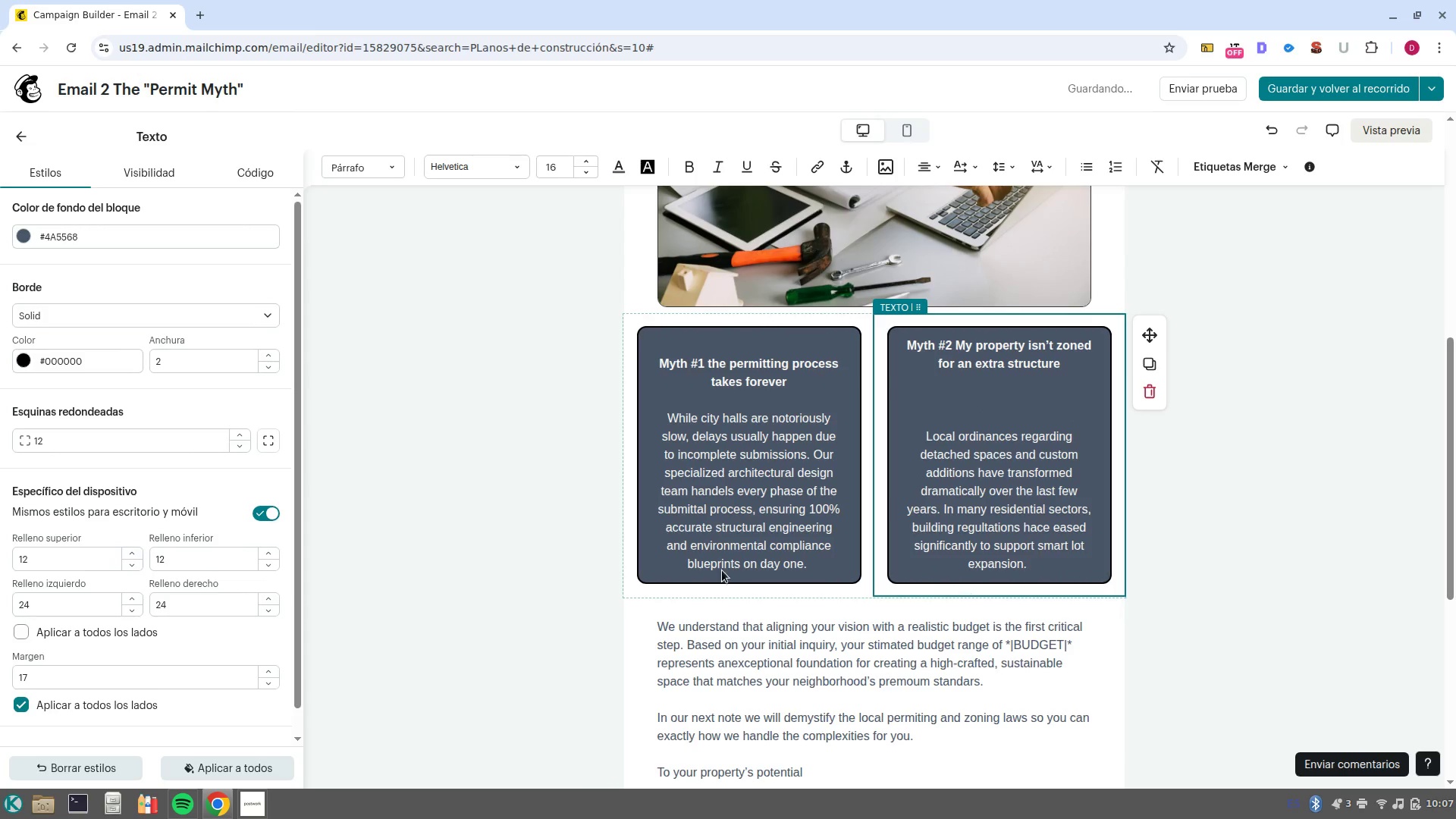 
left_click([1147, 371])
 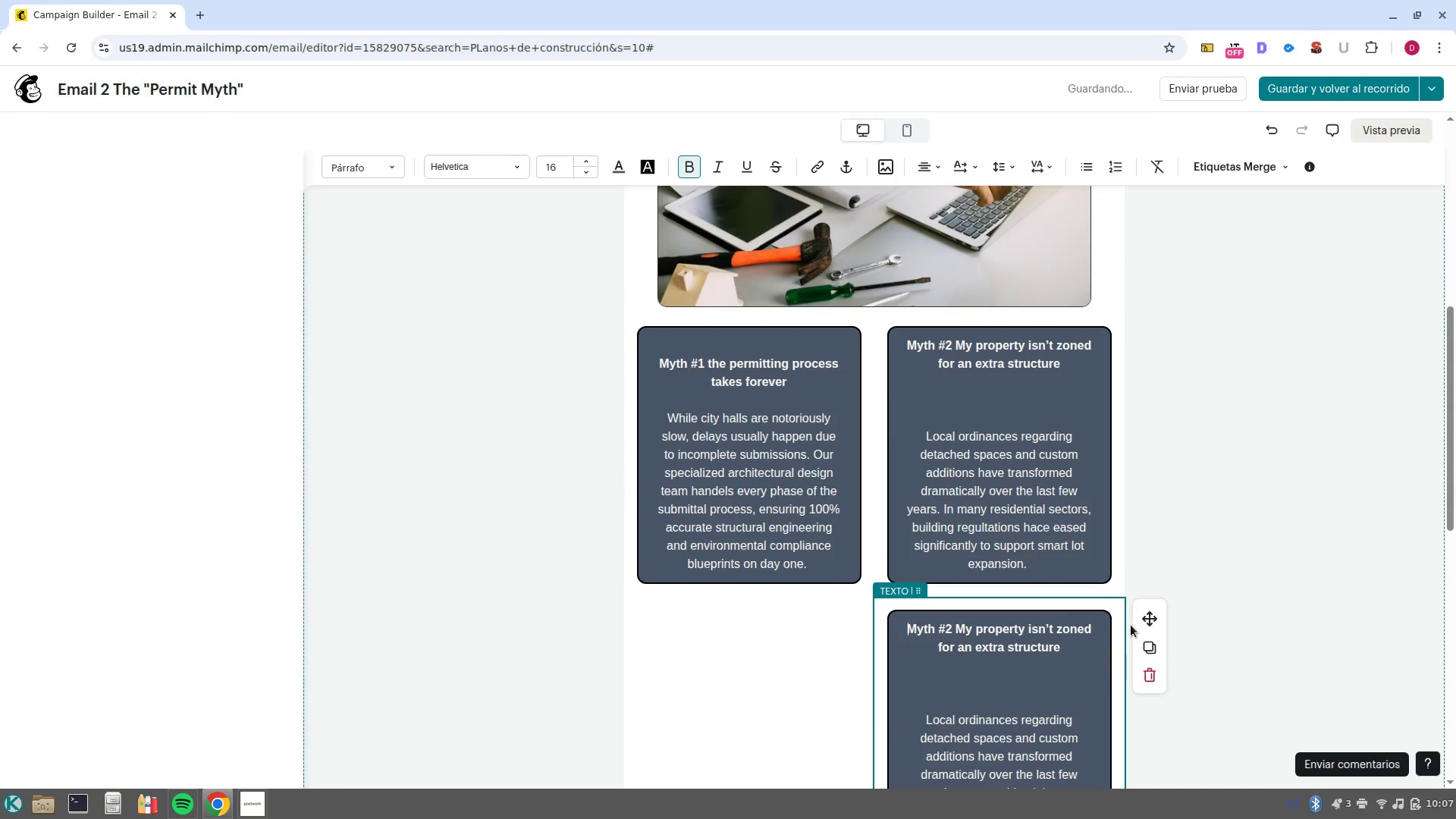 
left_click_drag(start_coordinate=[976, 657], to_coordinate=[984, 579])
 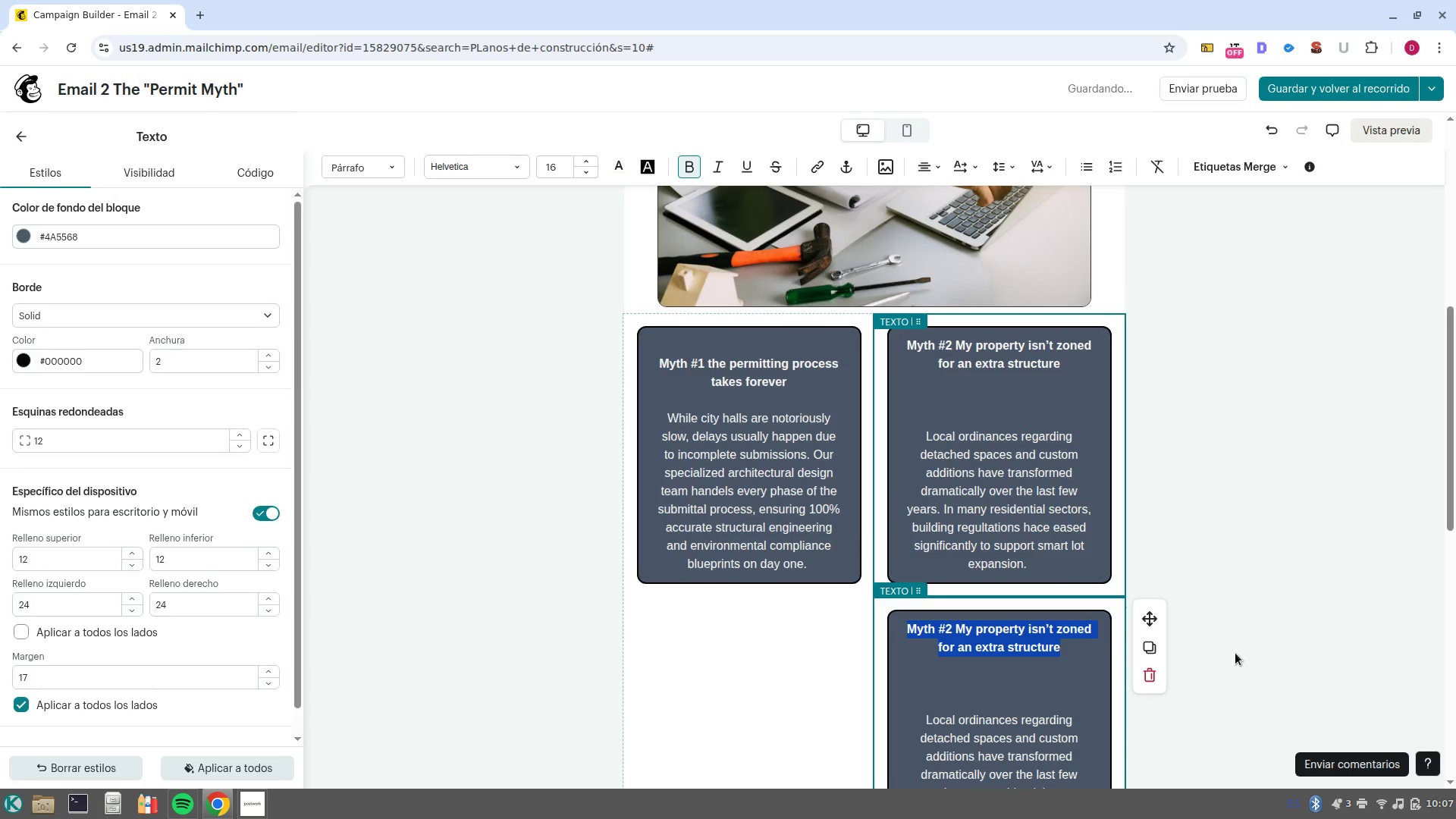 
scroll: coordinate [1230, 643], scroll_direction: down, amount: 4.0
 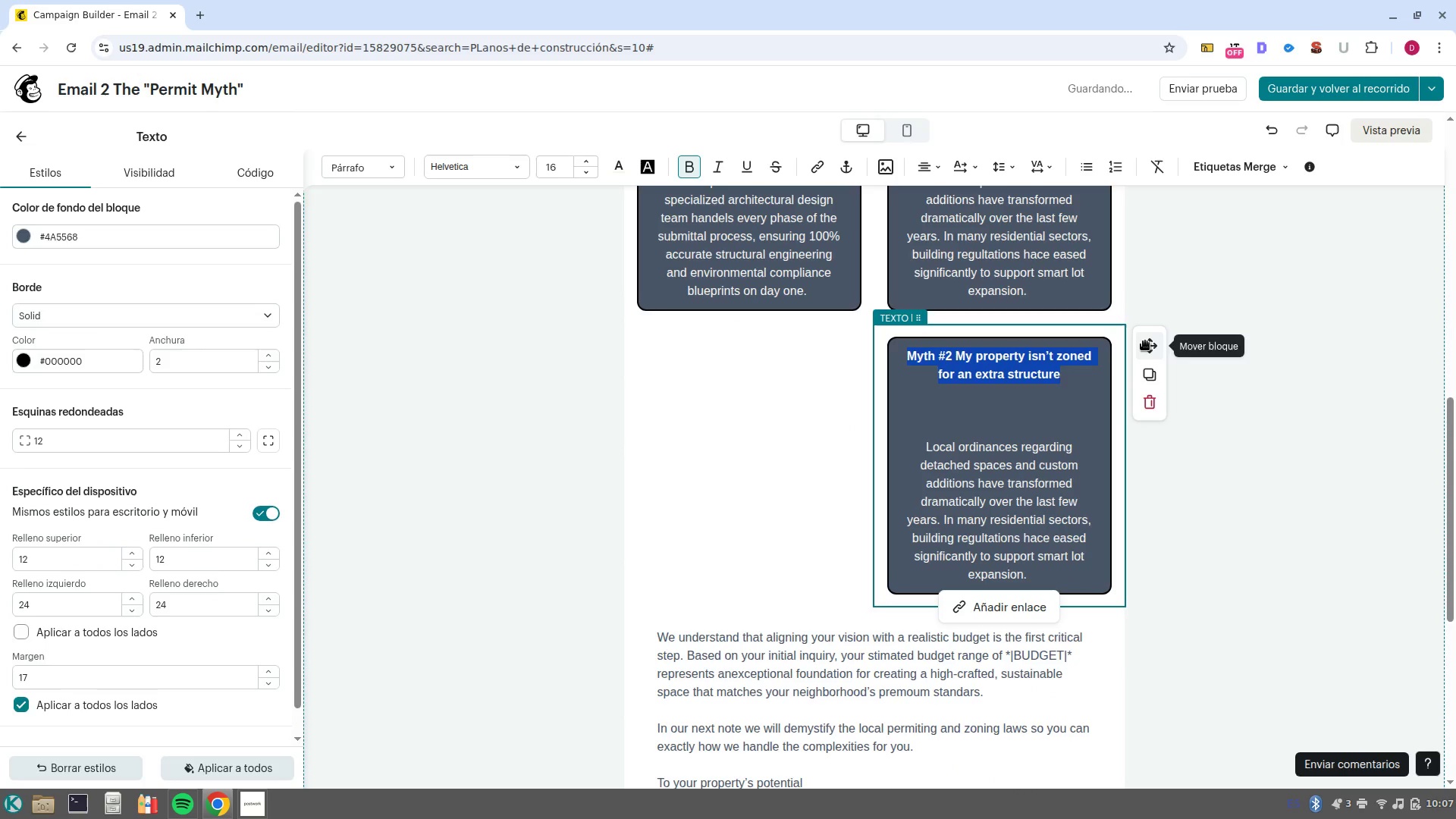 
left_click_drag(start_coordinate=[1145, 341], to_coordinate=[890, 634])
 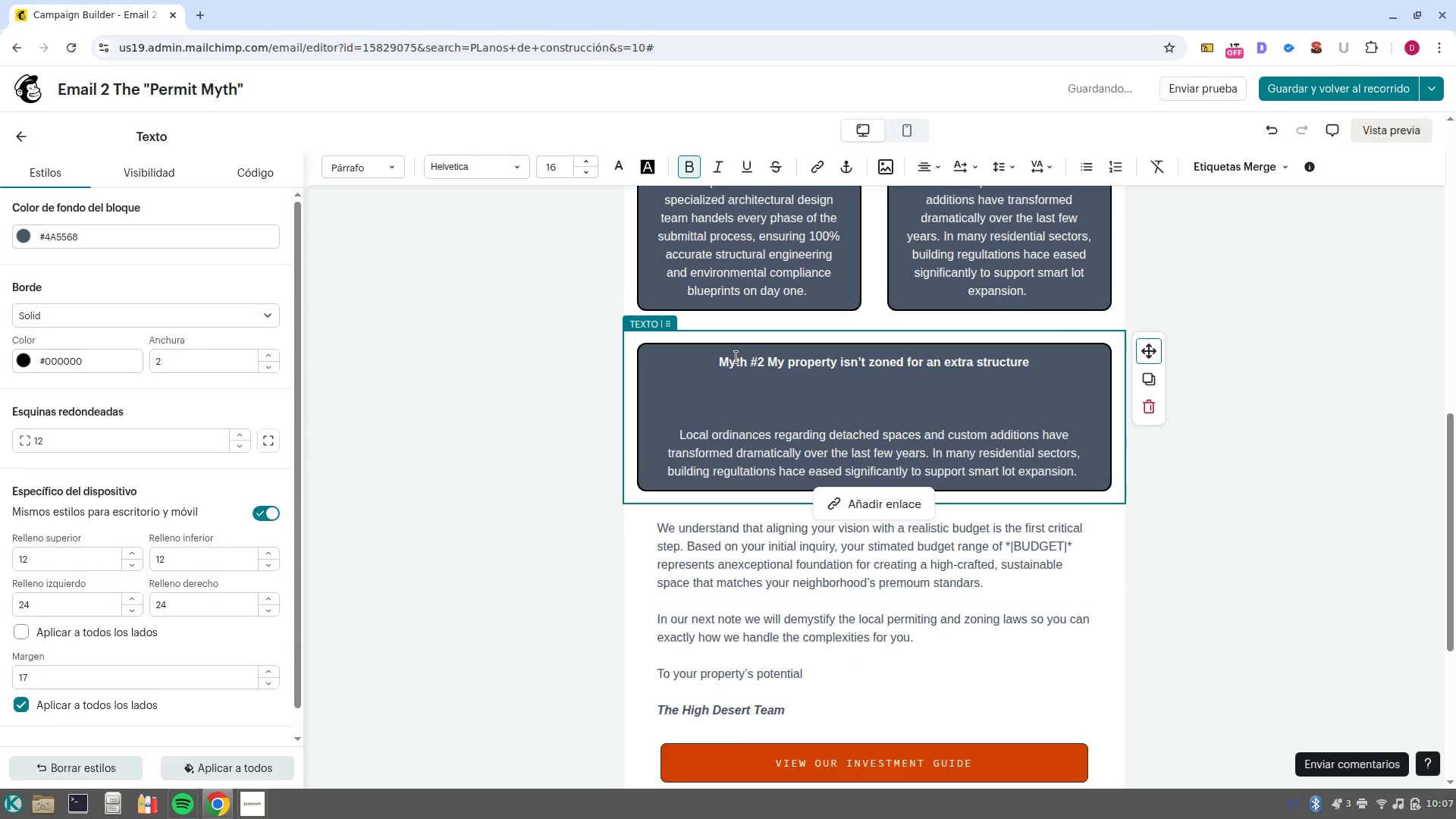 
left_click_drag(start_coordinate=[717, 362], to_coordinate=[761, 365])
 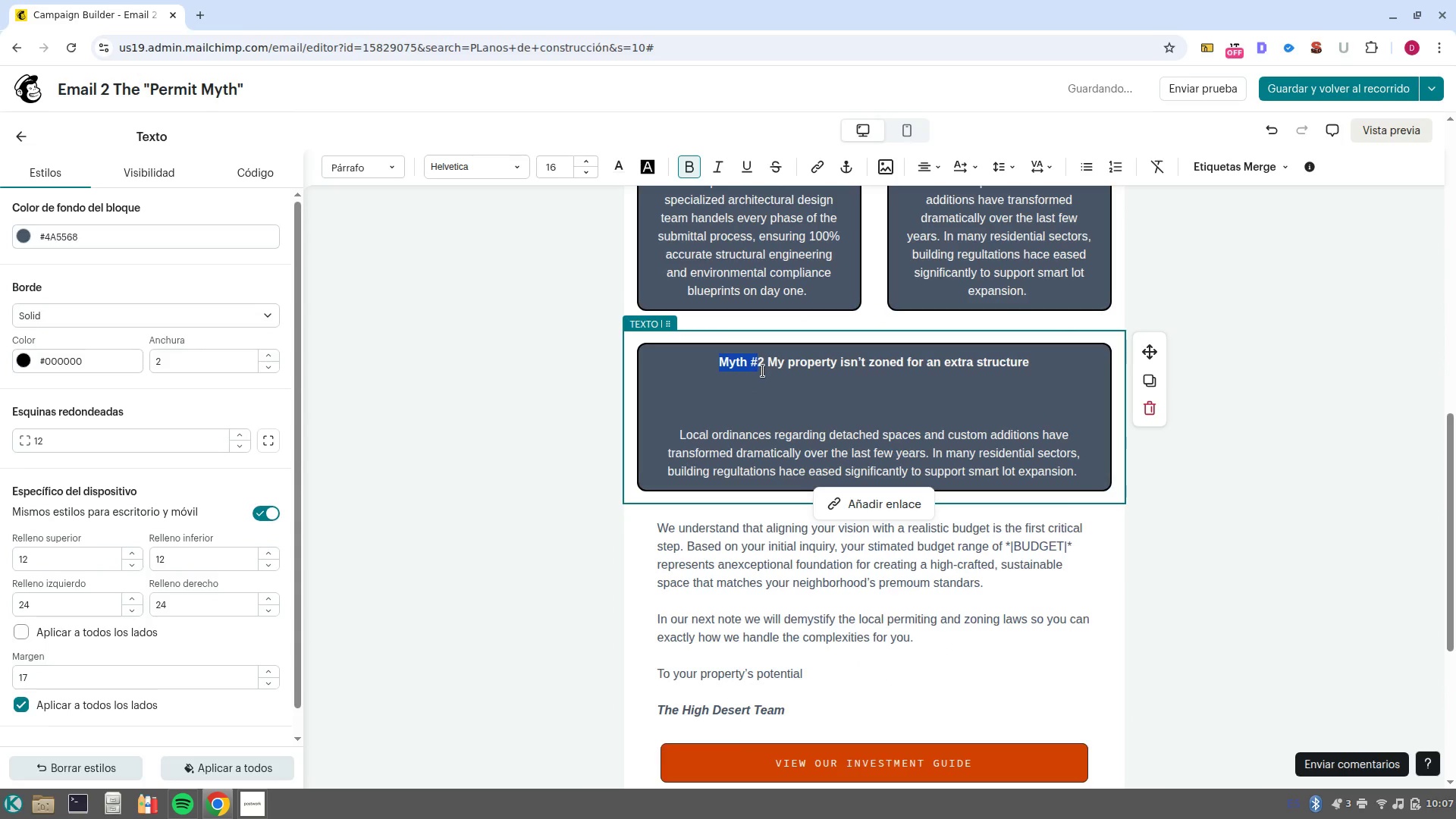 
left_click([763, 370])
 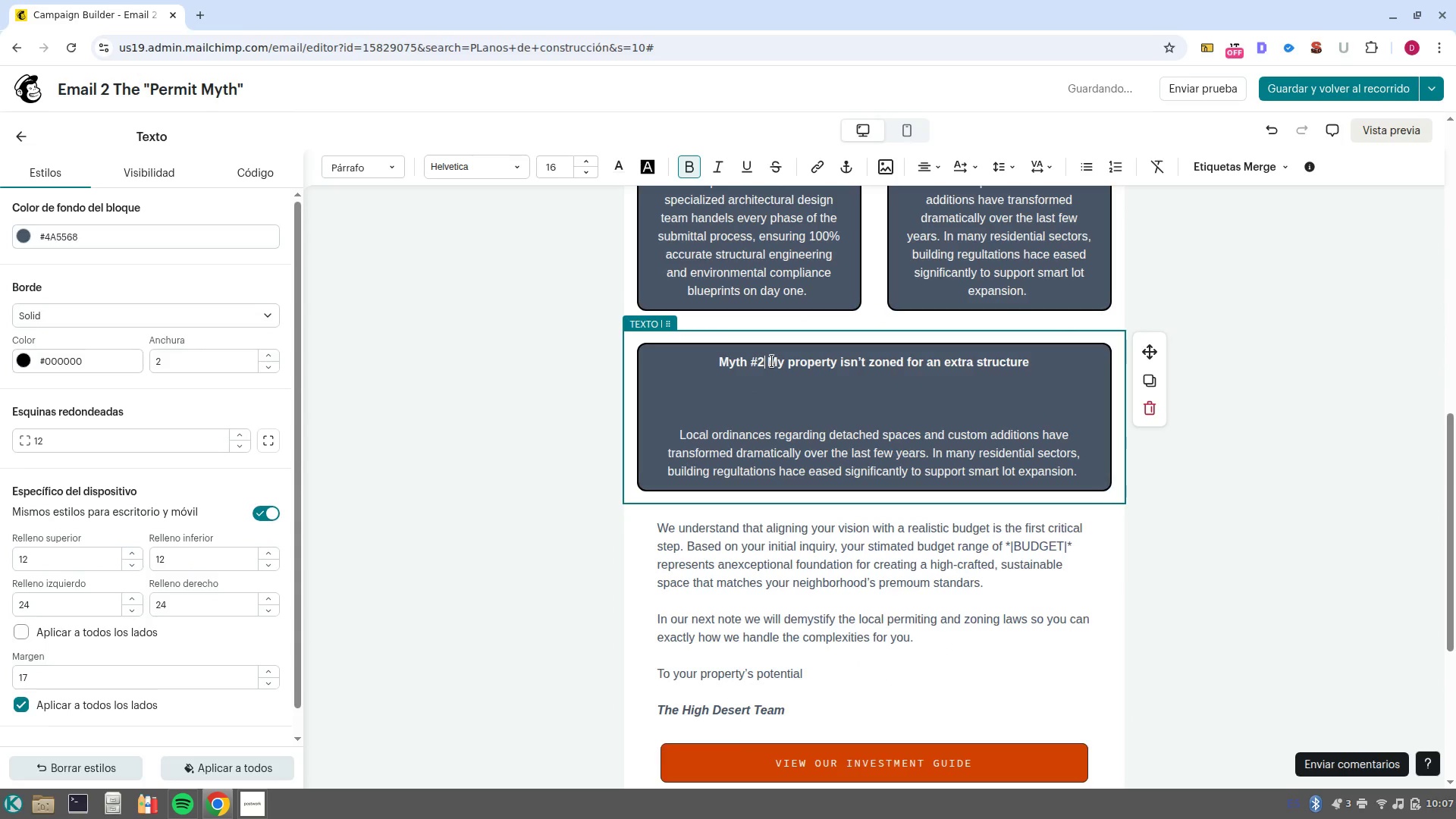 
key(Backspace)
 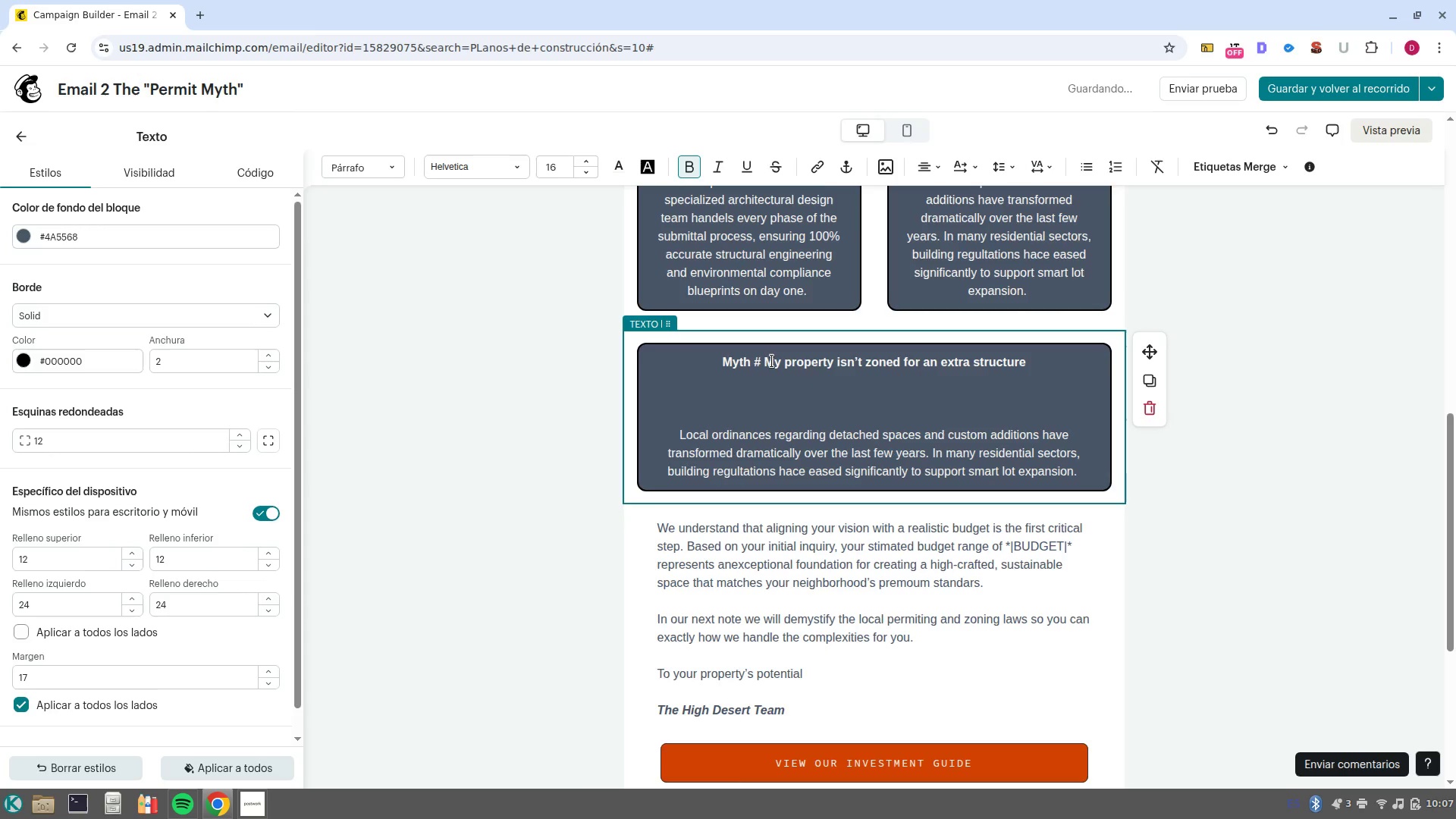 
key(3)
 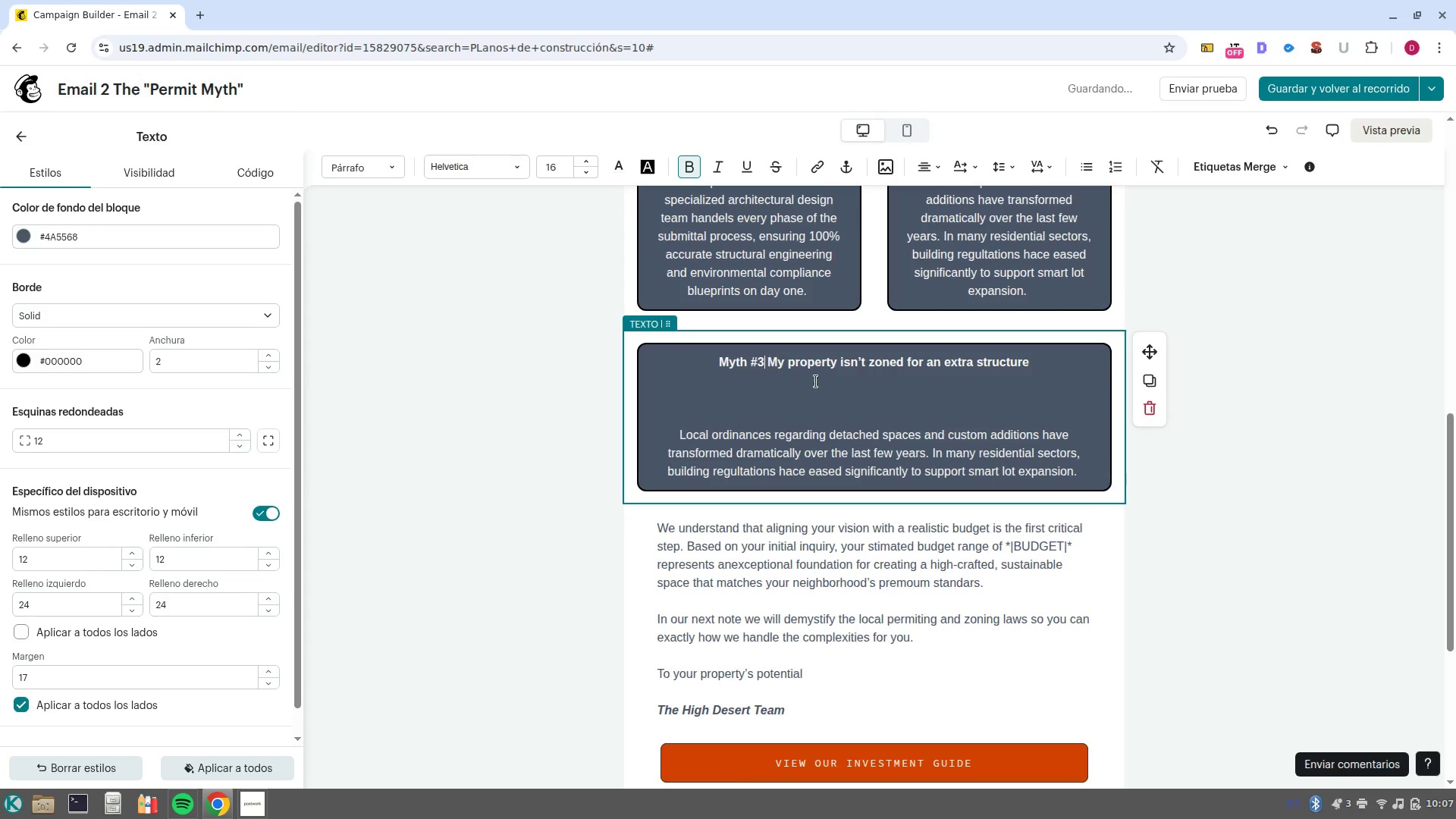 
scroll: coordinate [1004, 433], scroll_direction: up, amount: 4.0
 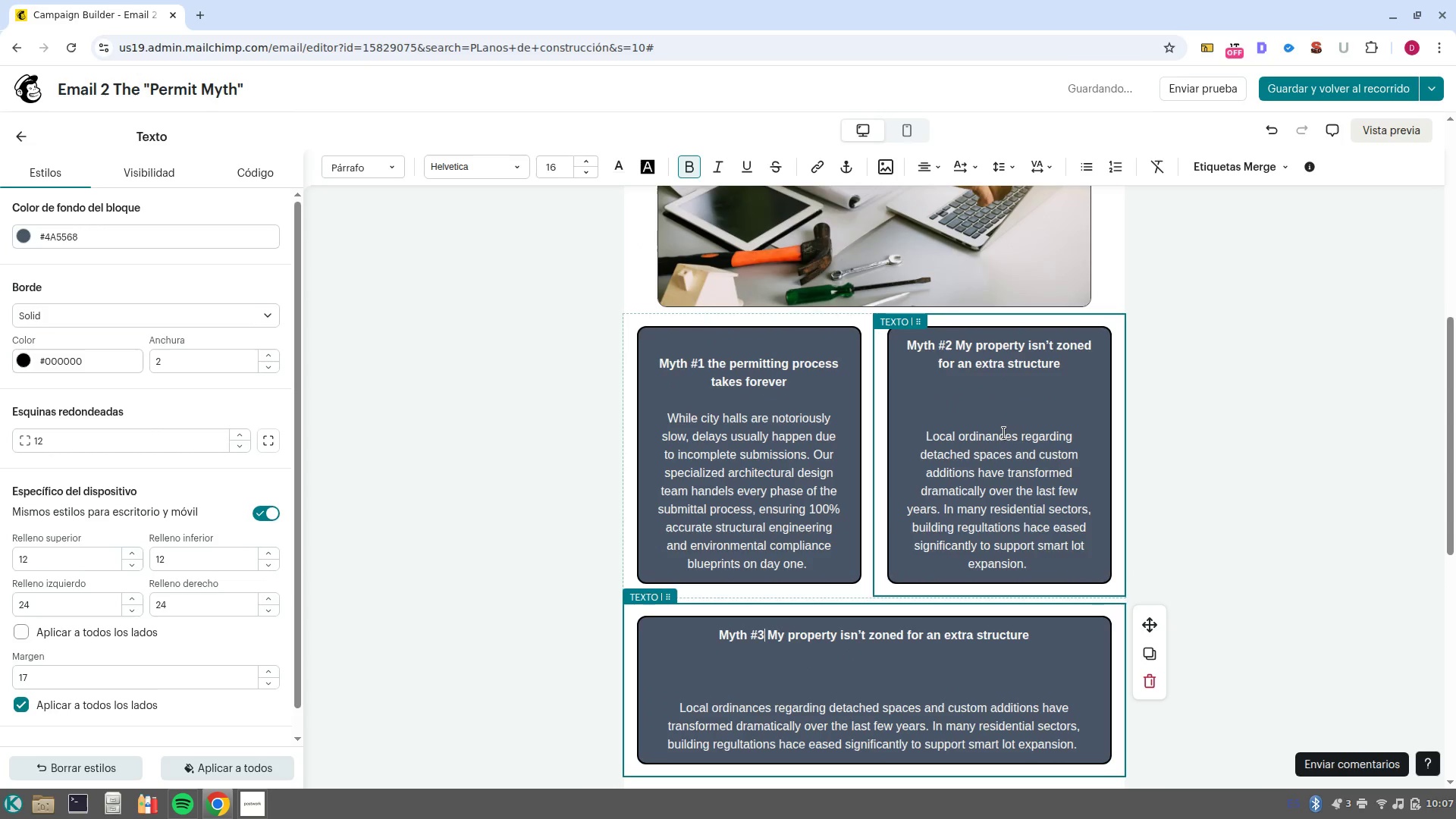 
scroll: coordinate [1004, 433], scroll_direction: down, amount: 1.0
 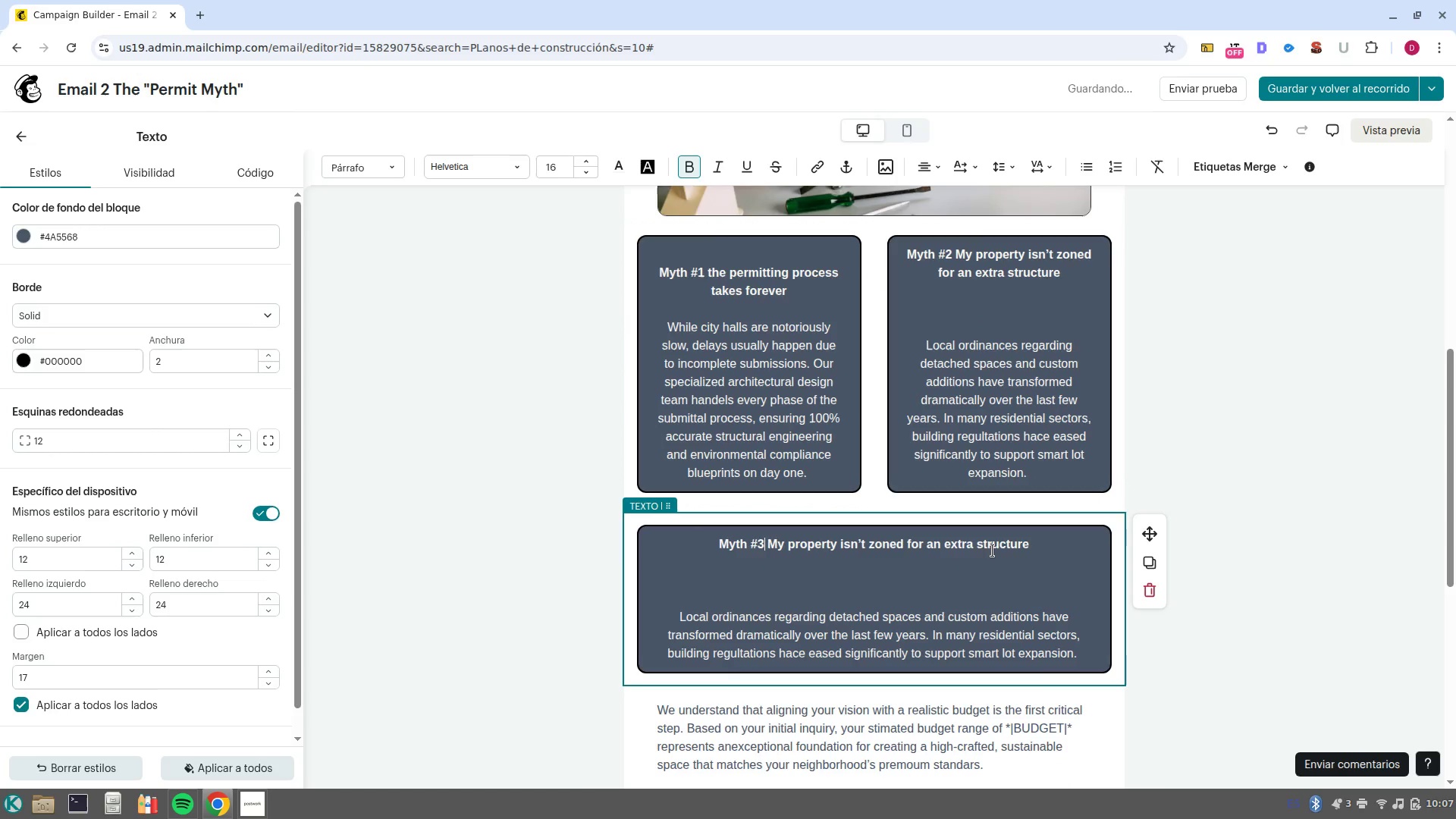 
key(Space)
 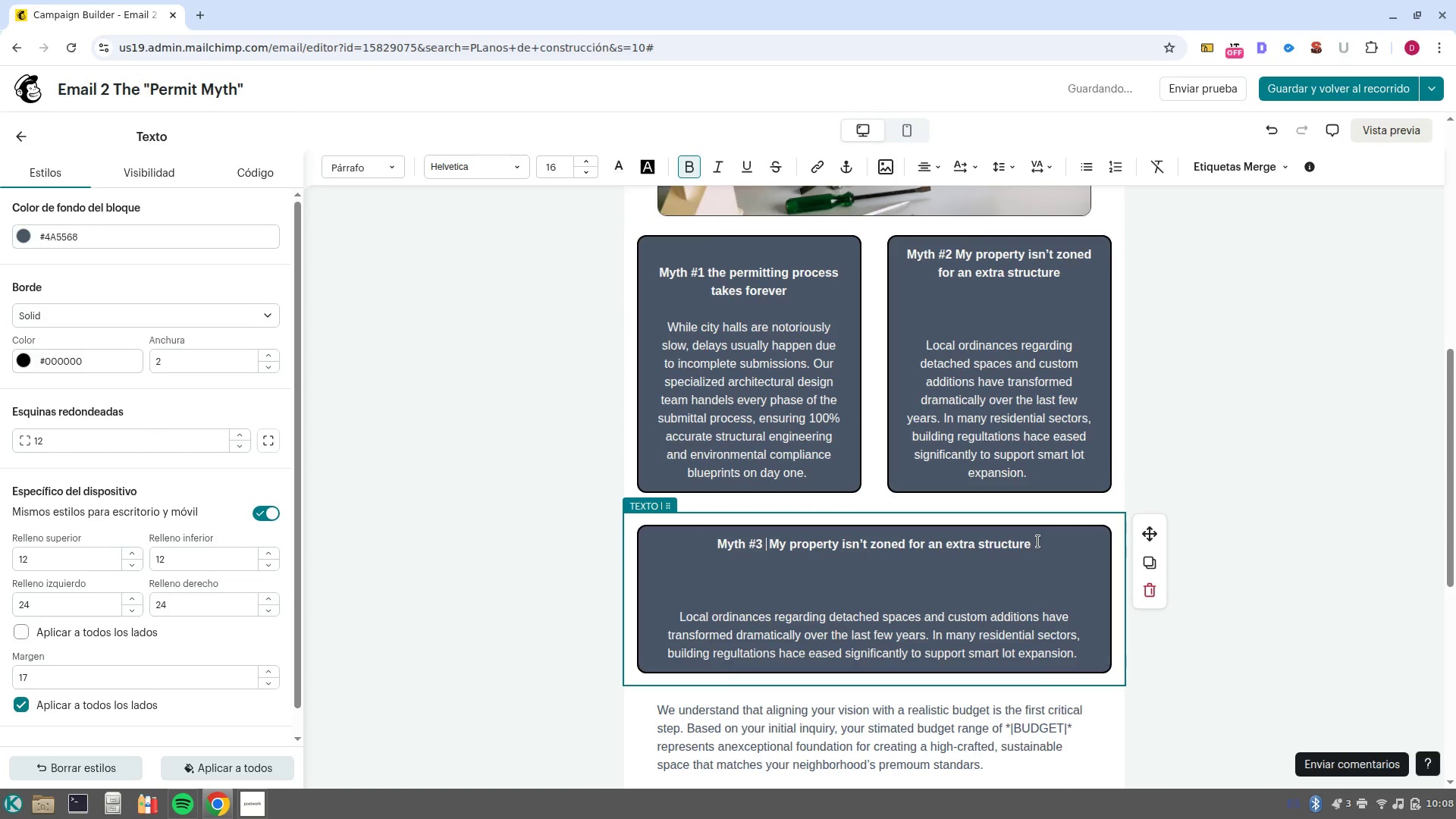 
left_click_drag(start_coordinate=[1038, 548], to_coordinate=[767, 548])
 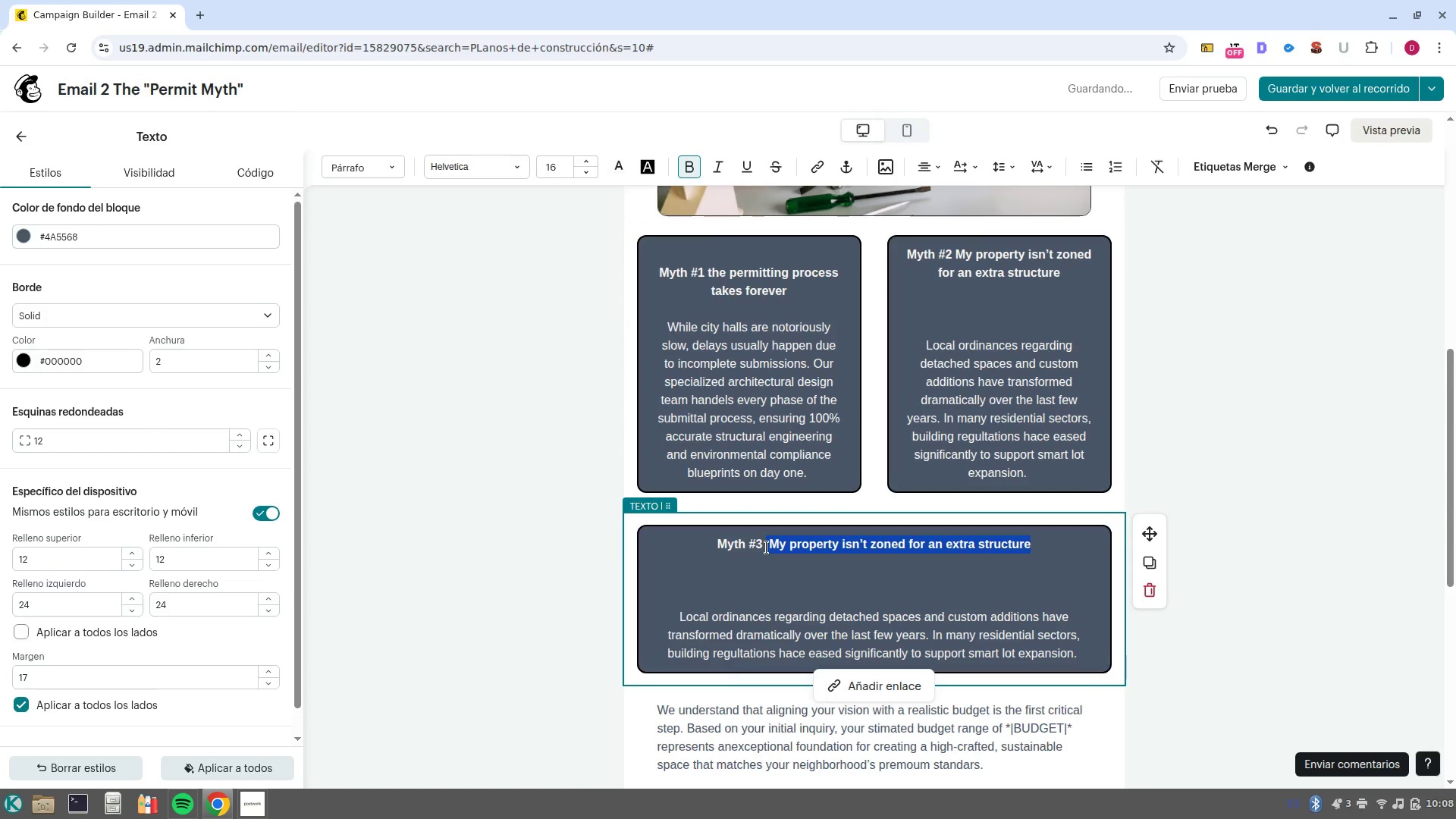 
key(Backspace)
type(The homeowner has to manage the paperwork)
 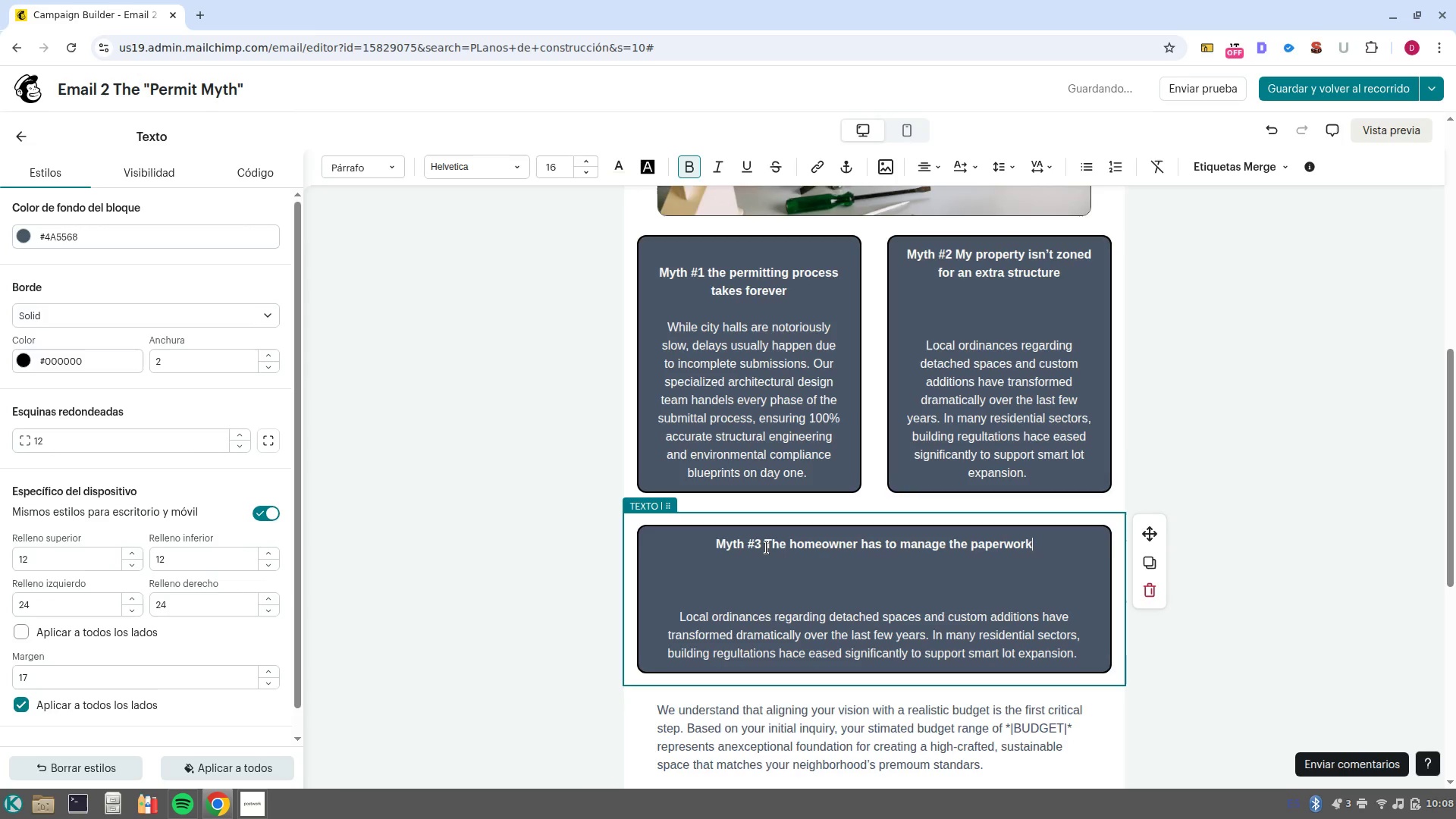 
left_click([934, 595])
 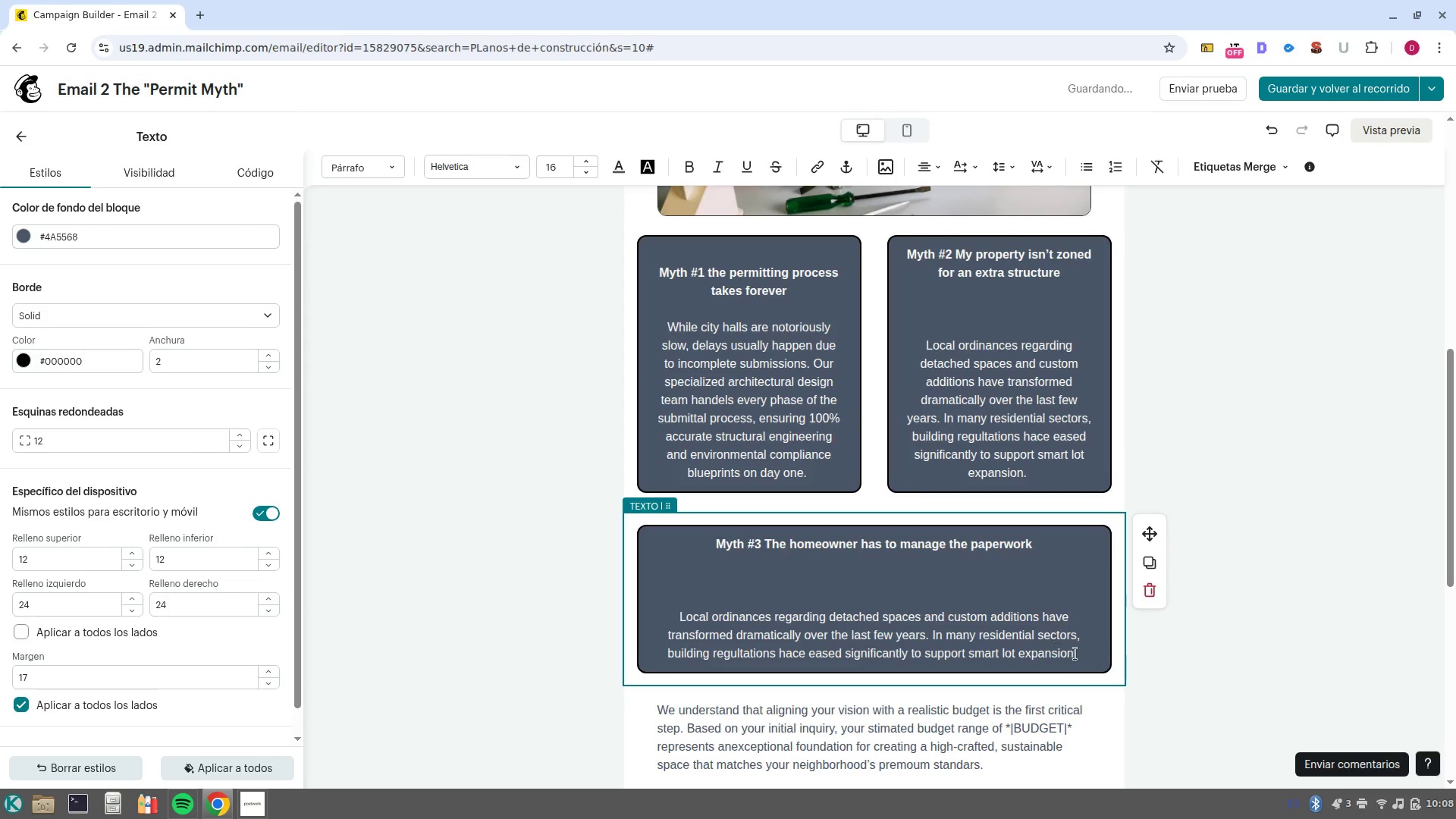 
left_click_drag(start_coordinate=[1083, 656], to_coordinate=[670, 617])
 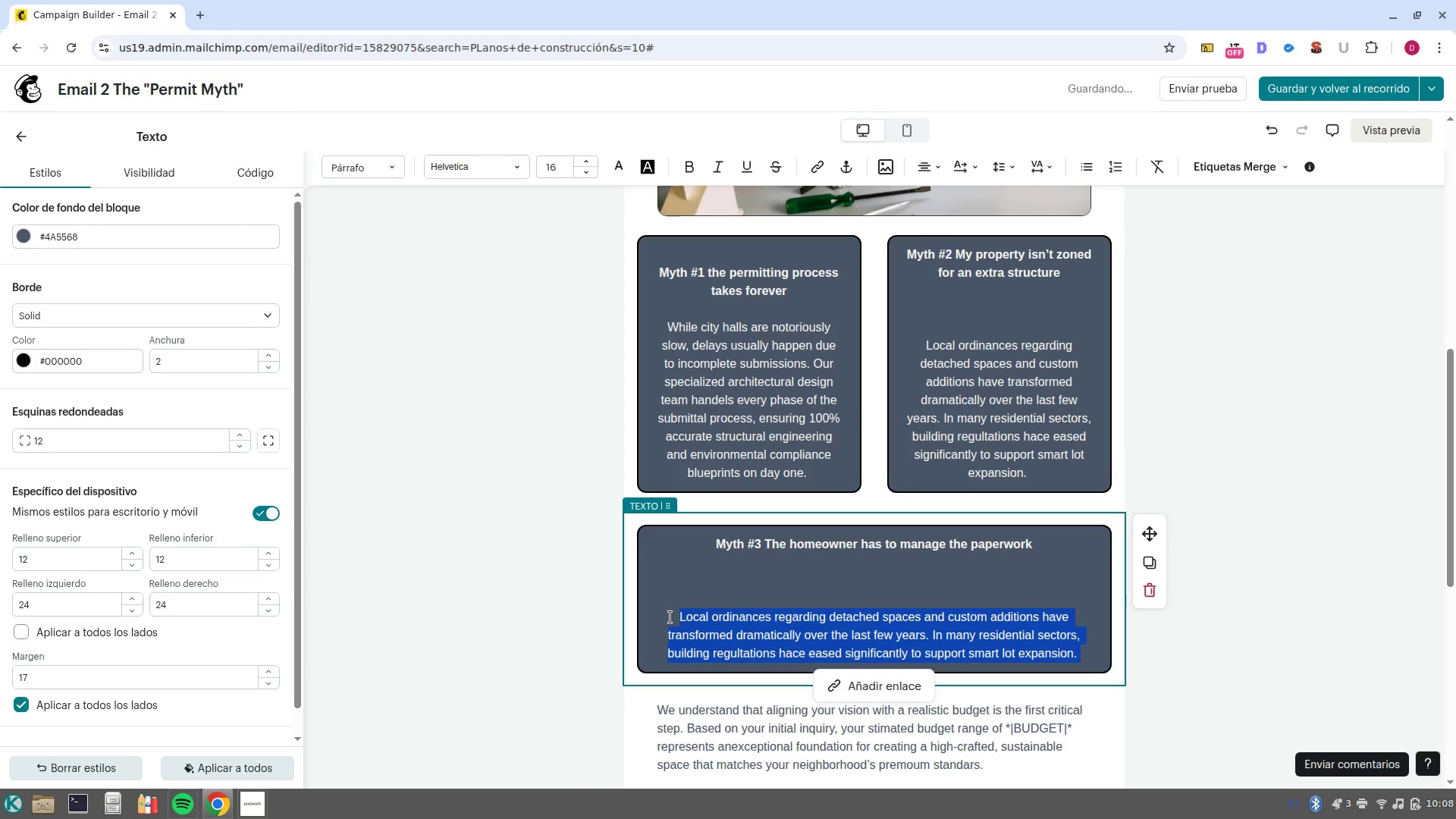 
key(Backspace)
key(Backspace)
type(Not with us, from structural engineering calculations to final site inspections, our team operates uni)
key(Backspace)
type(der a full )
key(Backspace)
type(/service umbrelkla)
key(Backspace)
key(Backspace)
key(Backspace)
type(lla. We handel )
key(Backspace)
key(Backspace)
key(Backspace)
type(le the bureaucracy, the city fees, and the meetings, so your recular schedule remains uninterrupted.)
 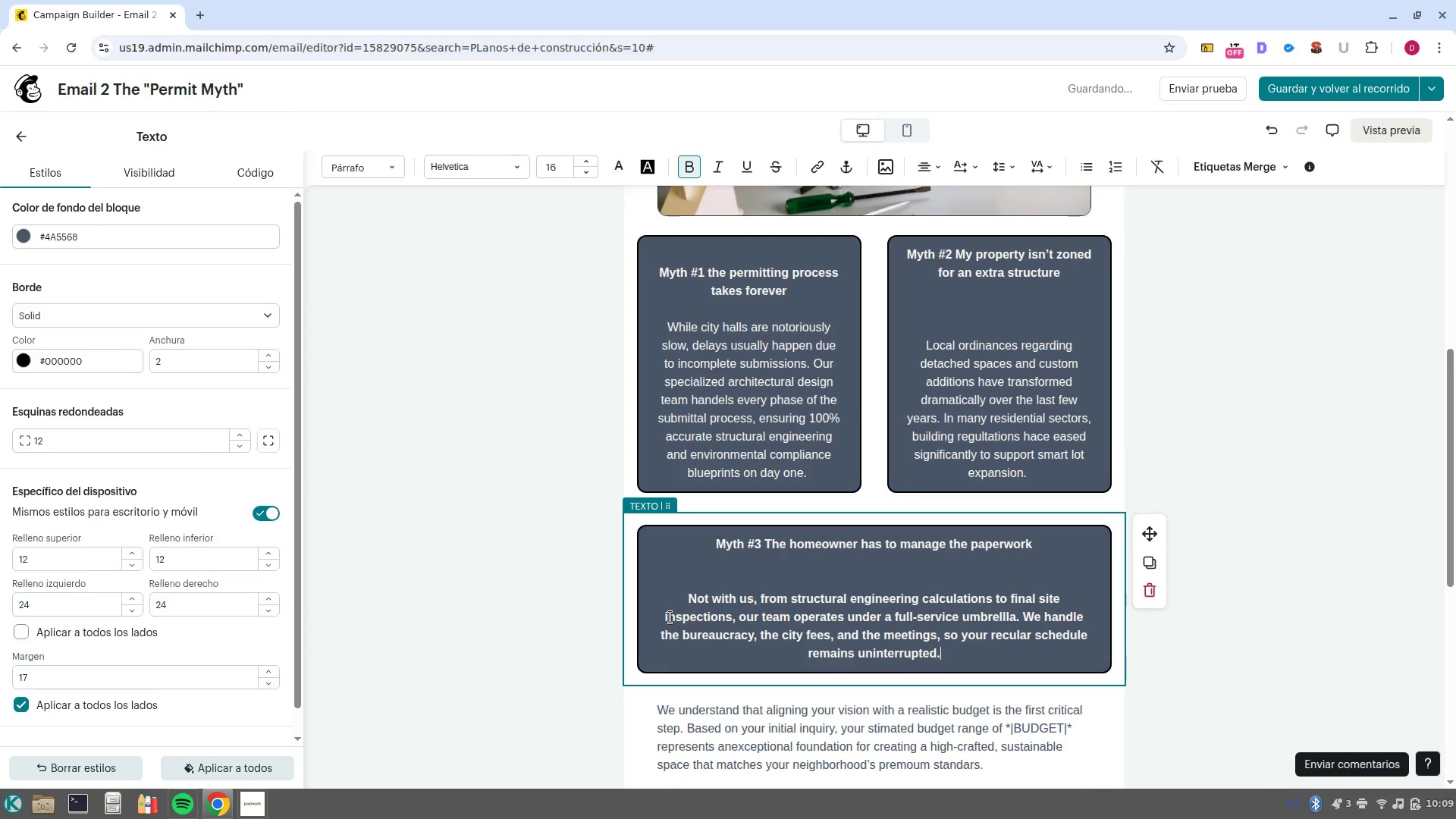 
left_click([38, 142])
 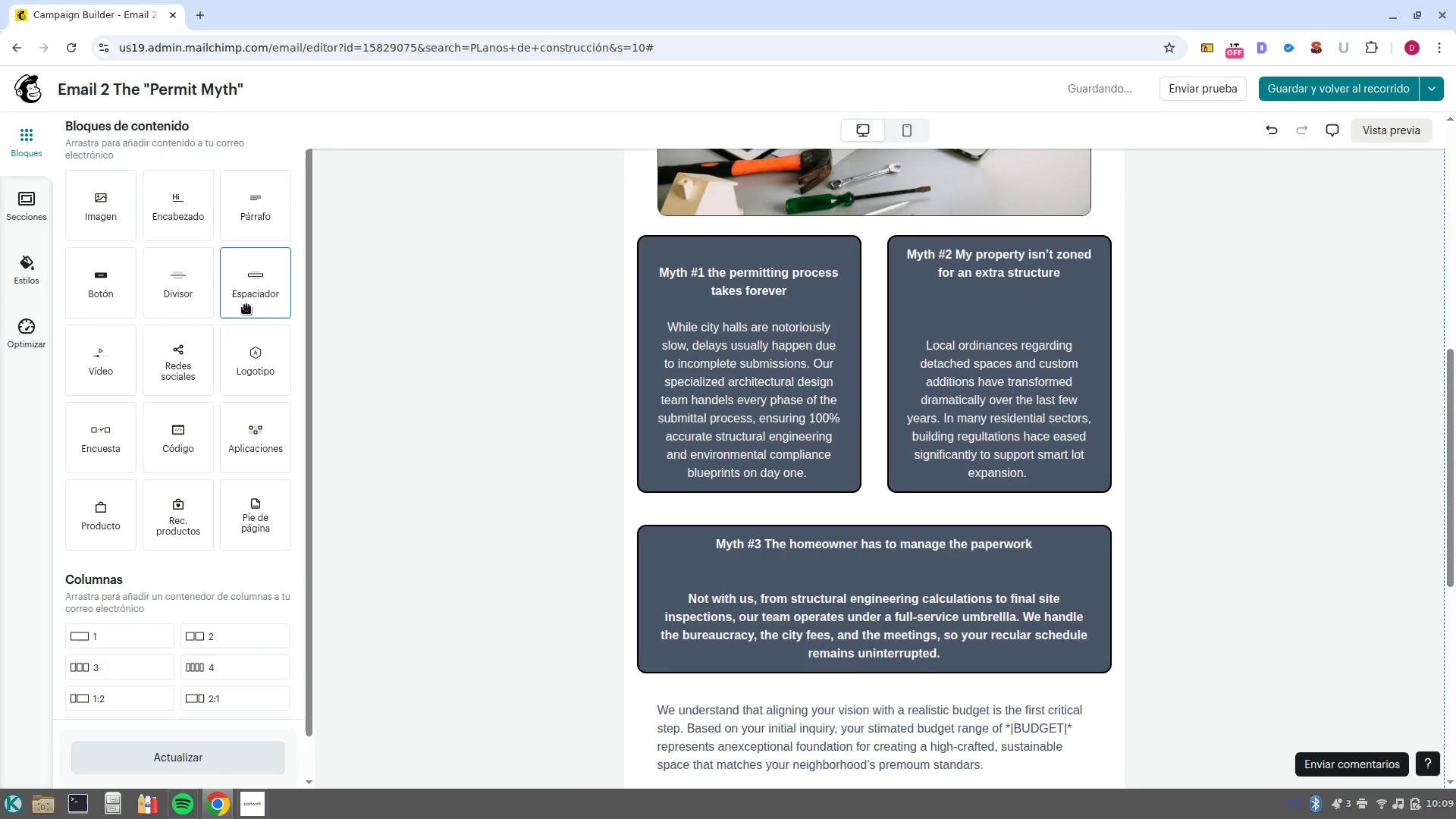 
left_click([15, 133])
 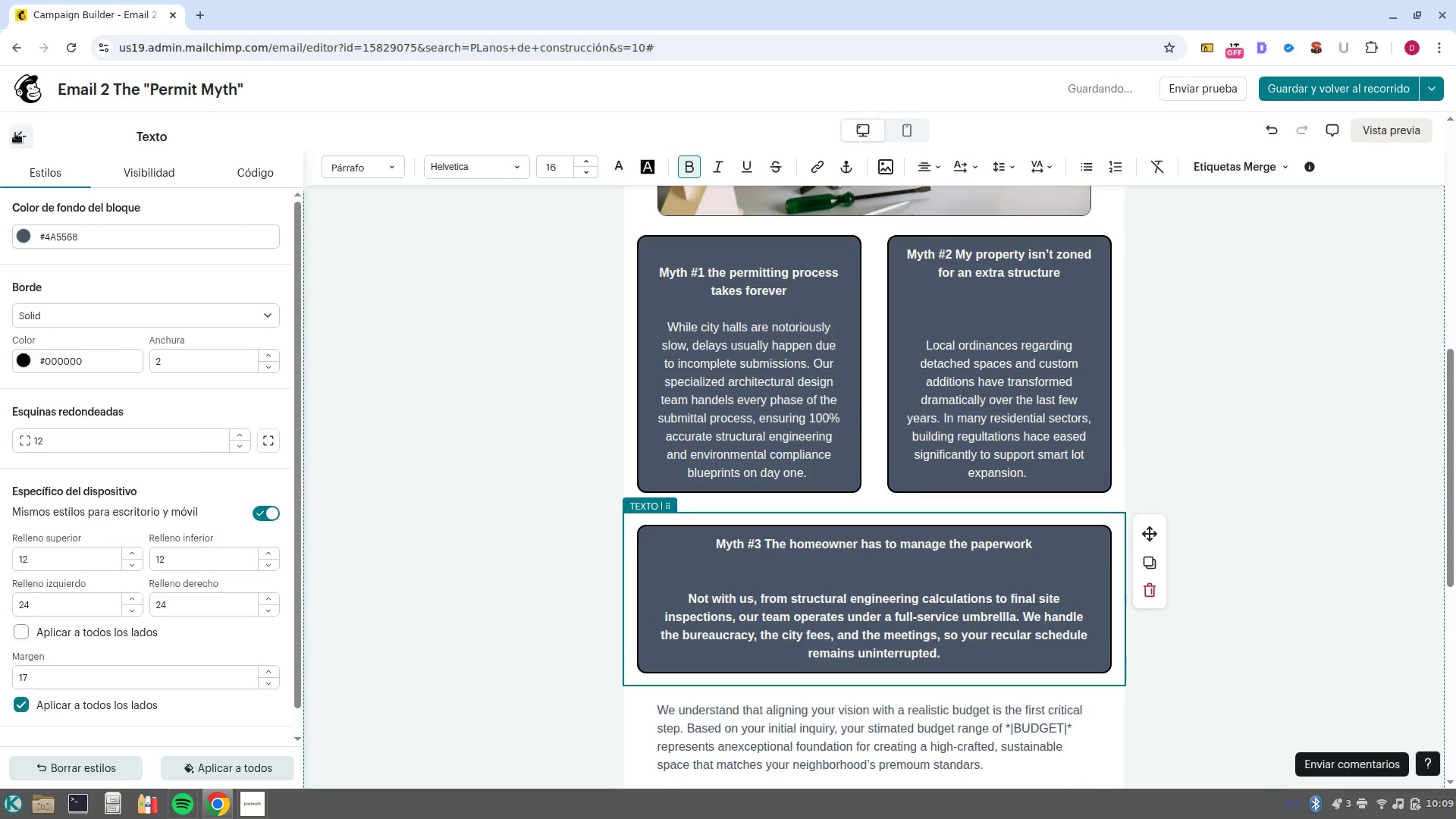 
left_click_drag(start_coordinate=[253, 293], to_coordinate=[642, 551])
 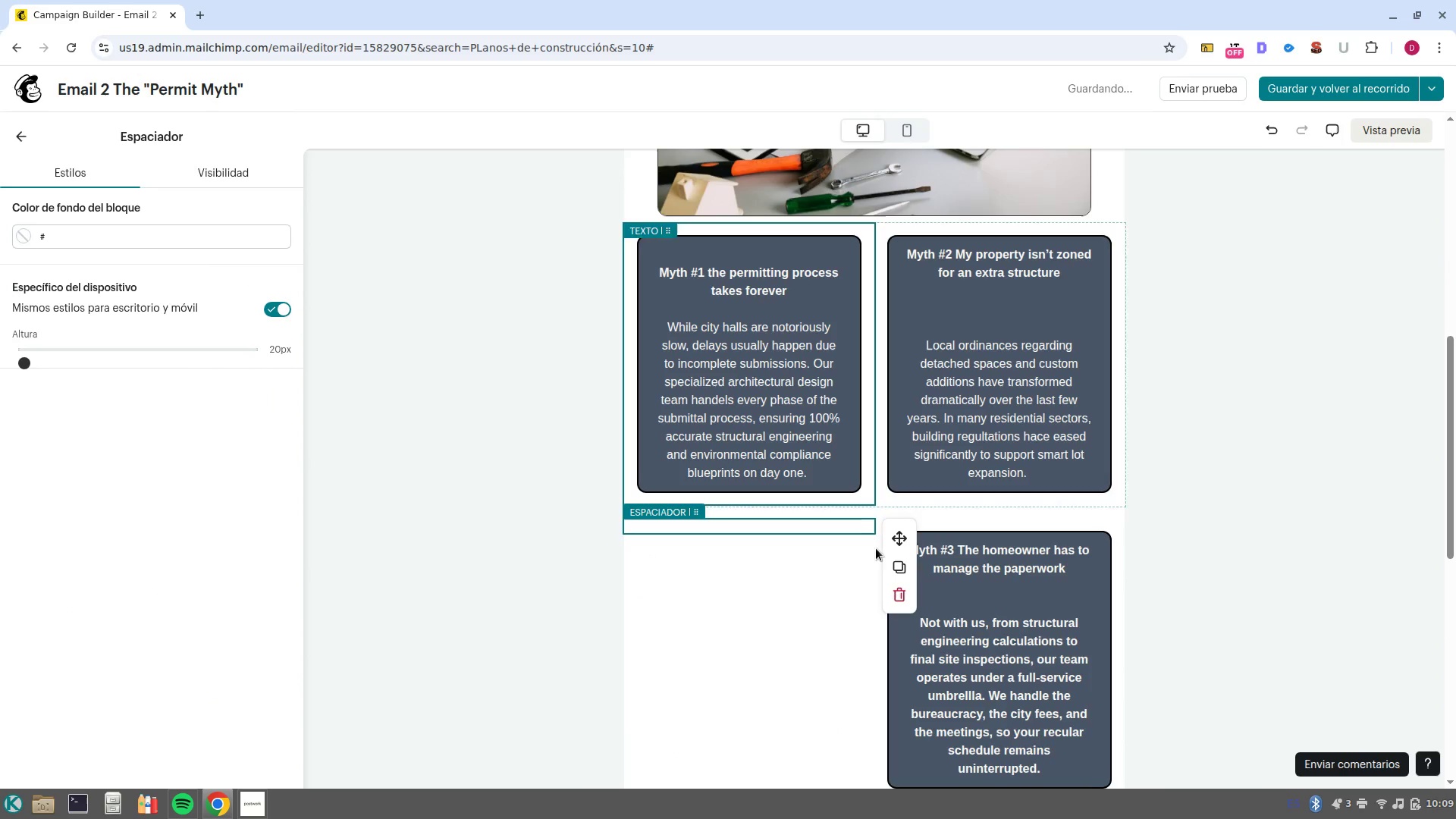 
left_click([902, 566])
 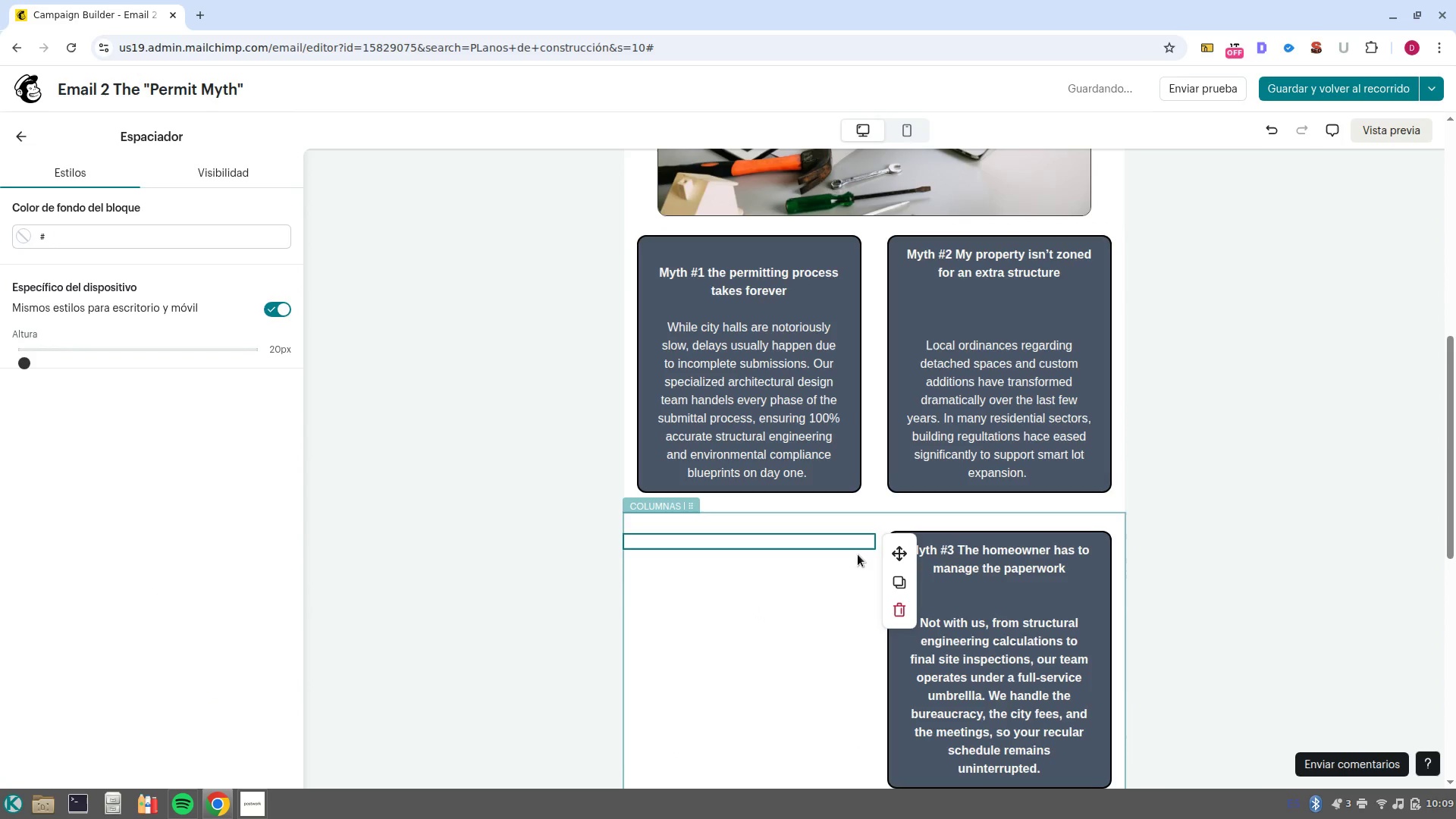 
left_click([905, 586])
 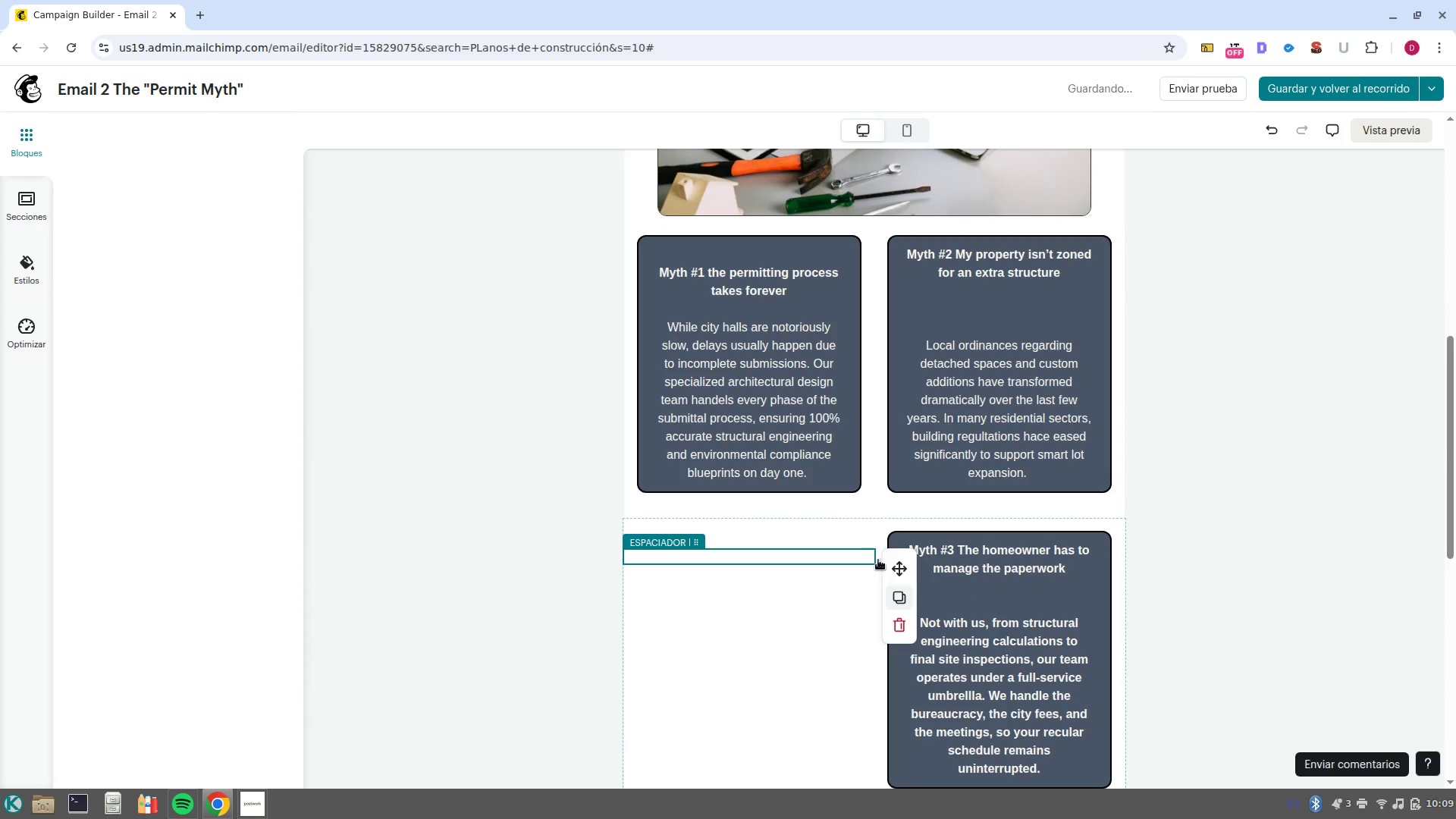 
left_click_drag(start_coordinate=[894, 567], to_coordinate=[1122, 572])
 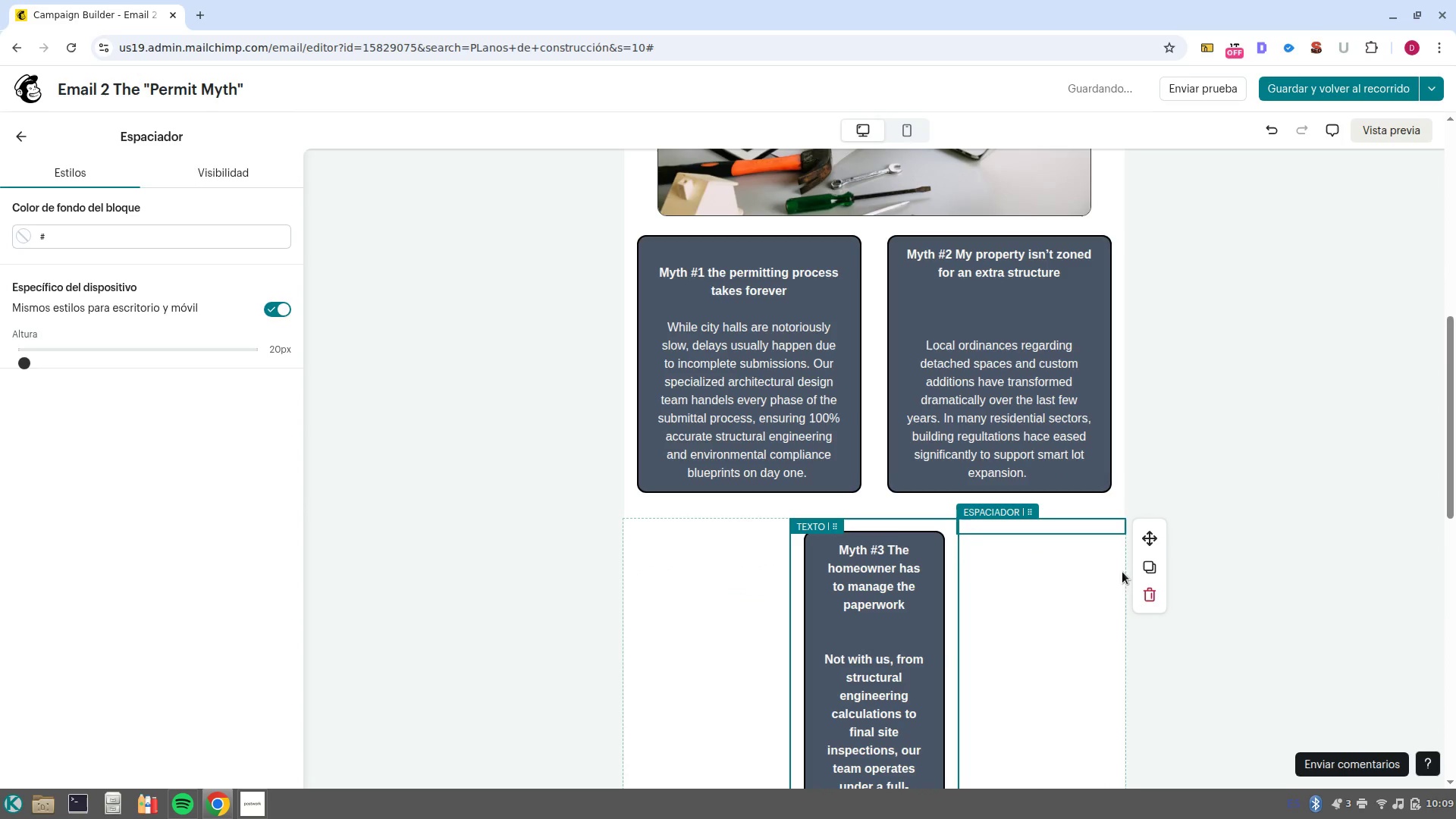 
scroll: coordinate [994, 576], scroll_direction: down, amount: 2.0
 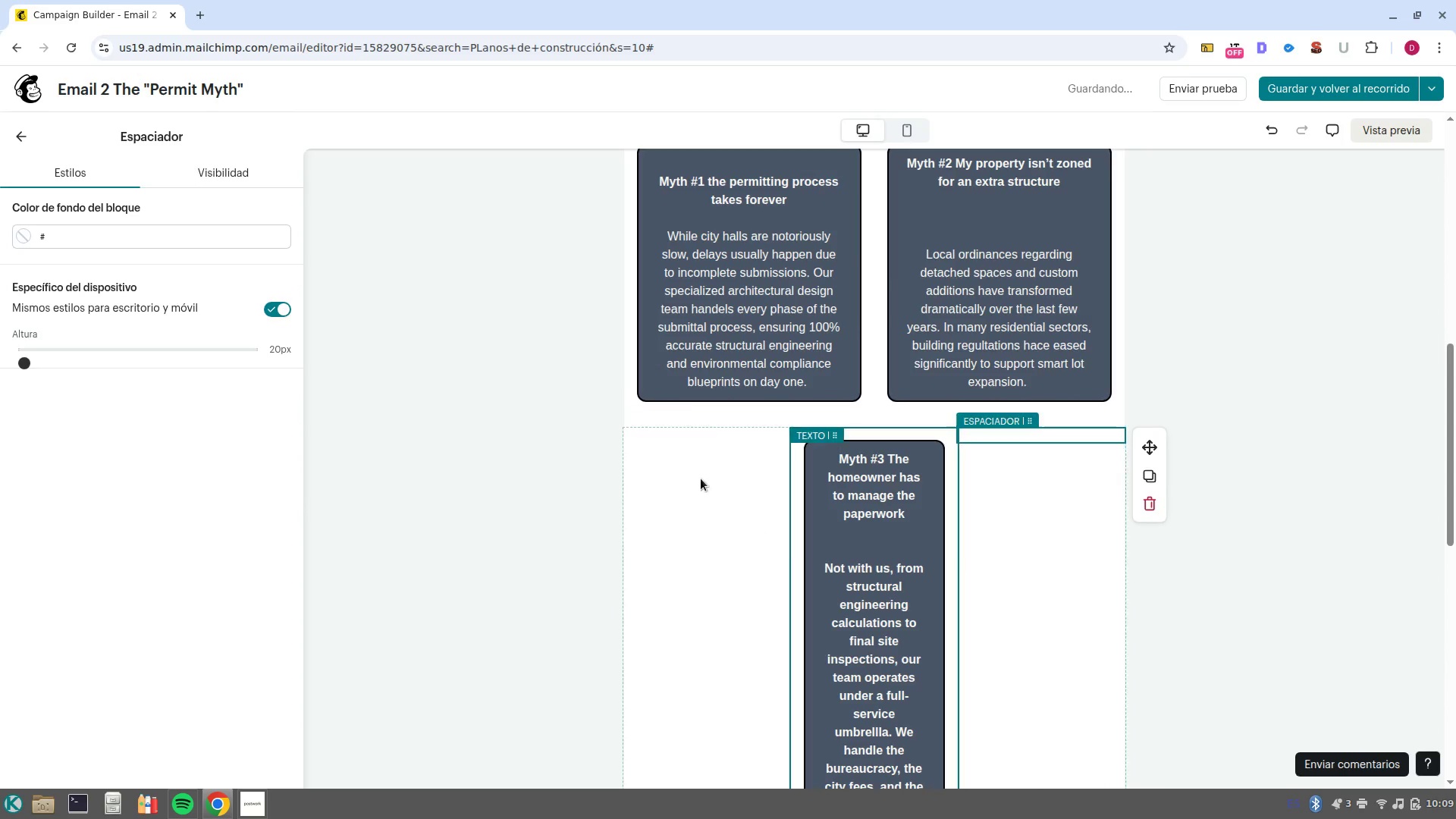 
left_click([703, 466])
 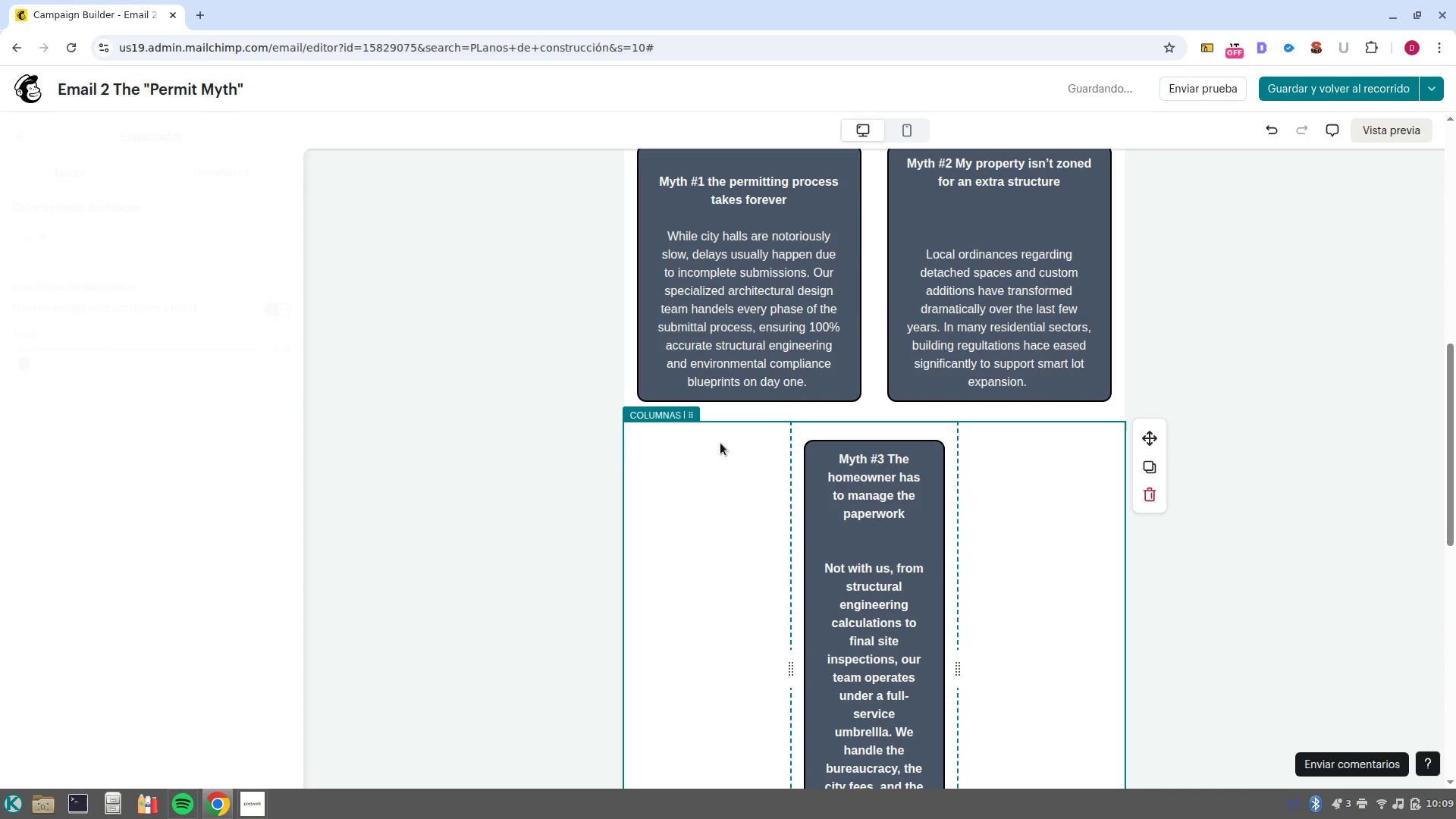 
left_click([721, 438])
 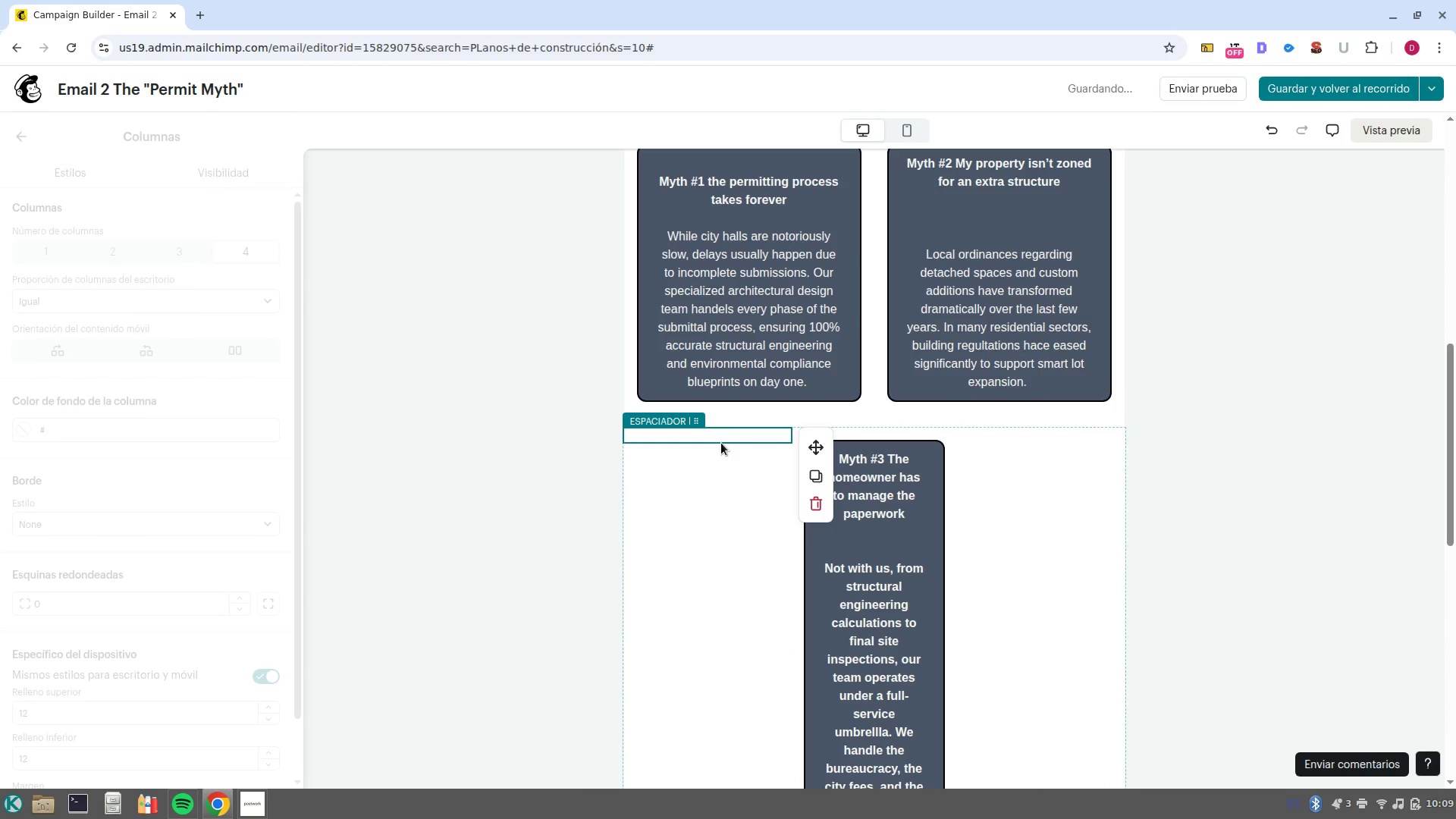 
left_click([738, 463])
 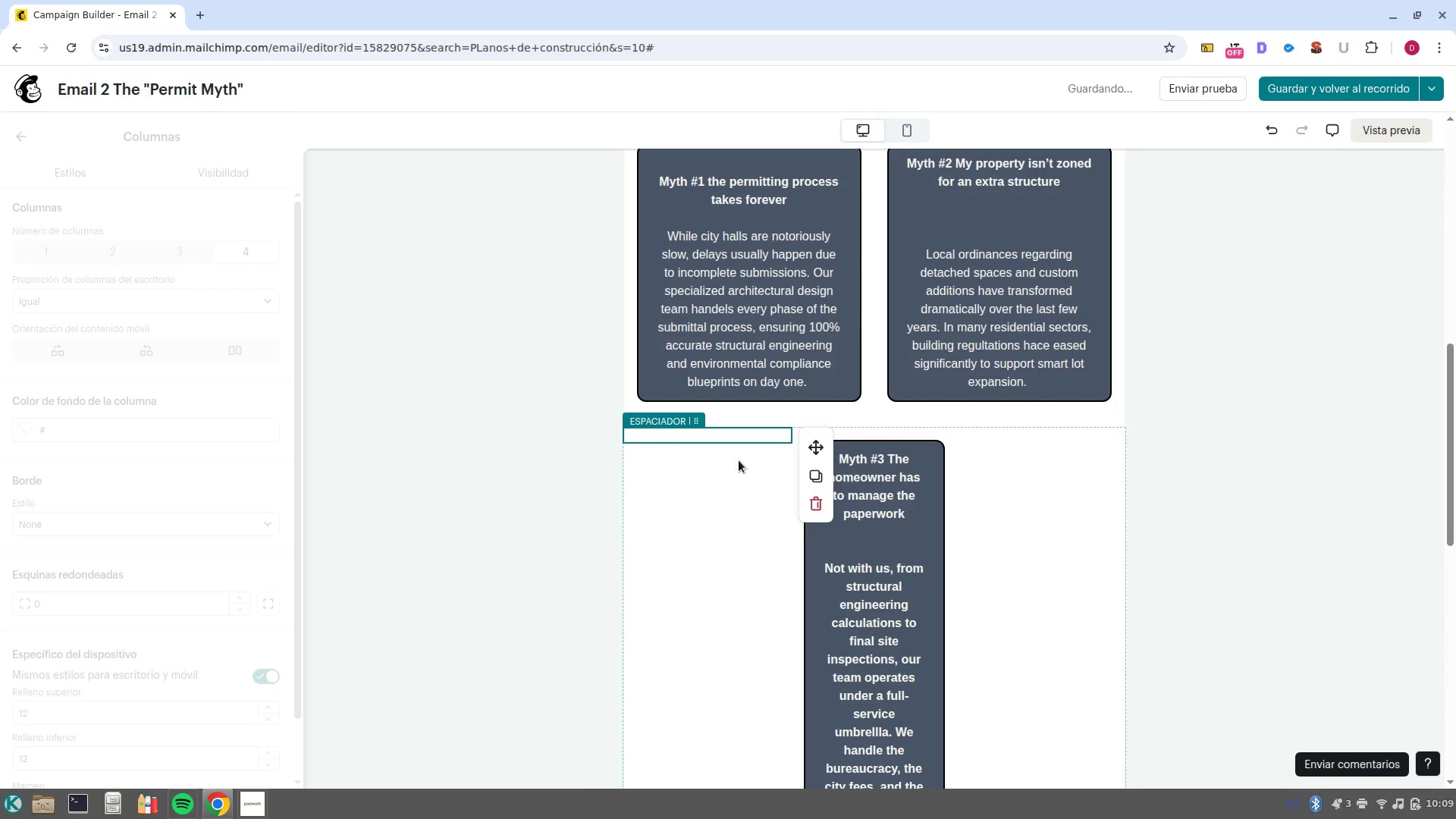 
left_click([739, 457])
 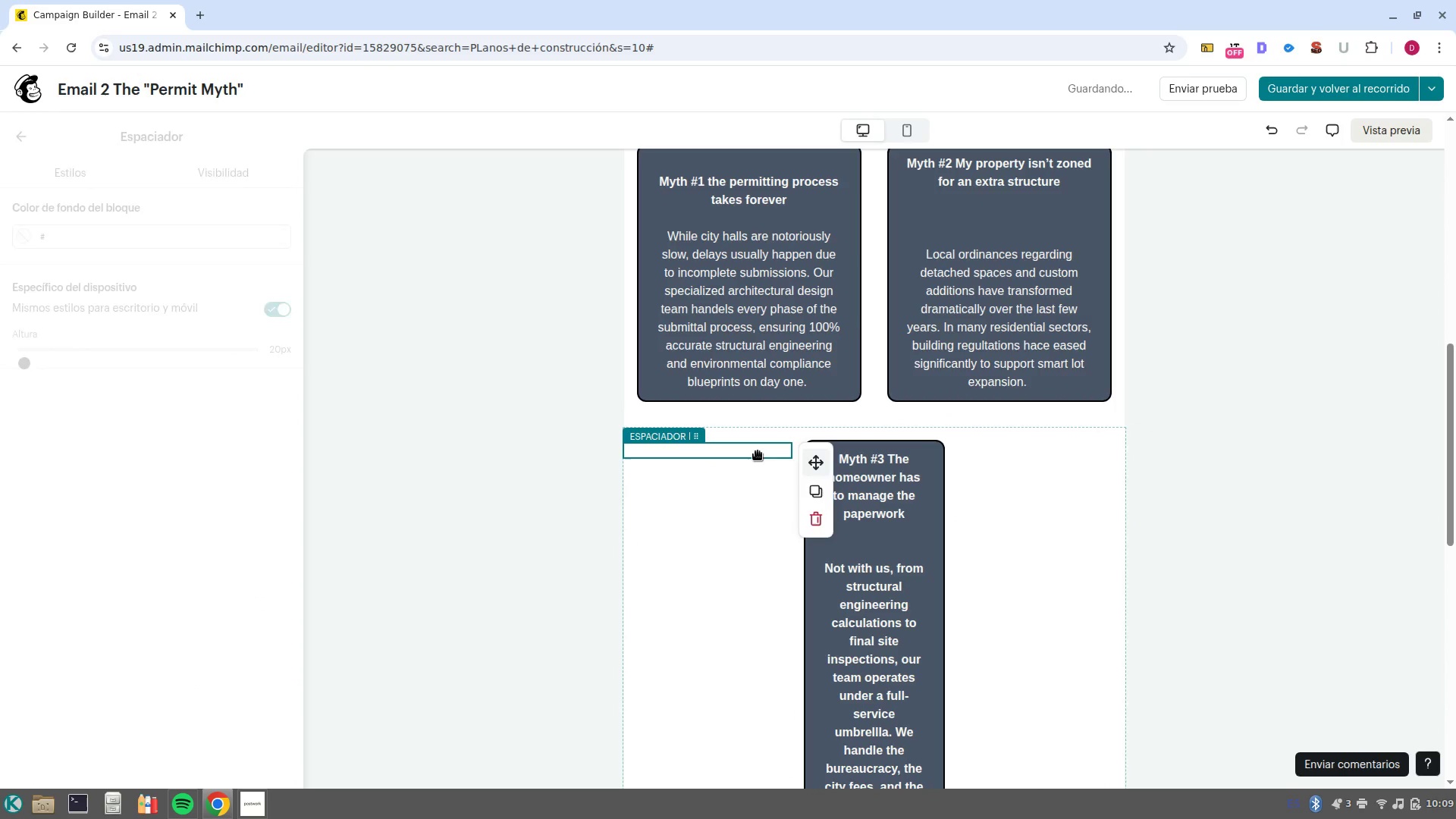 
left_click([813, 522])
 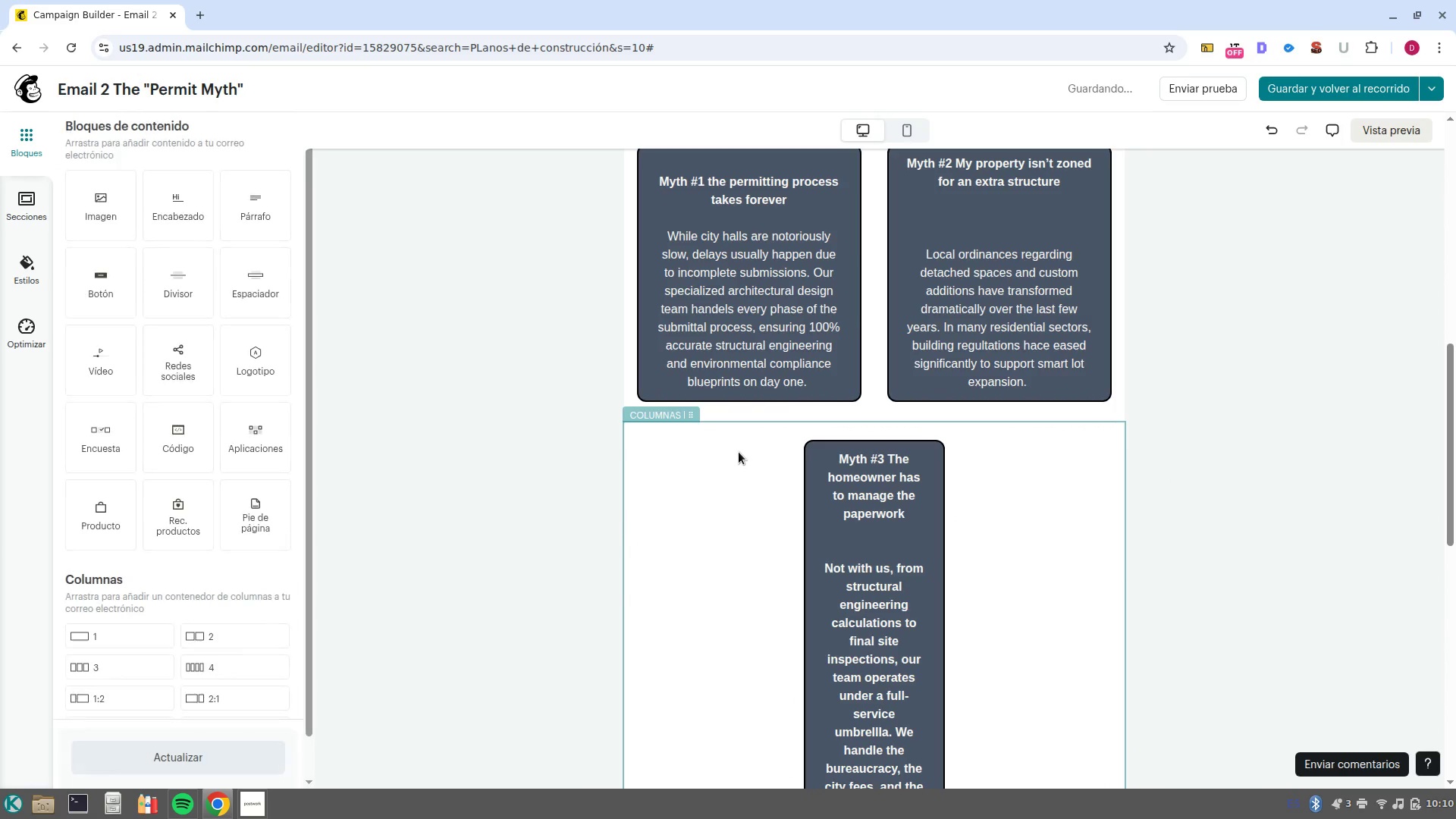 
left_click([736, 438])
 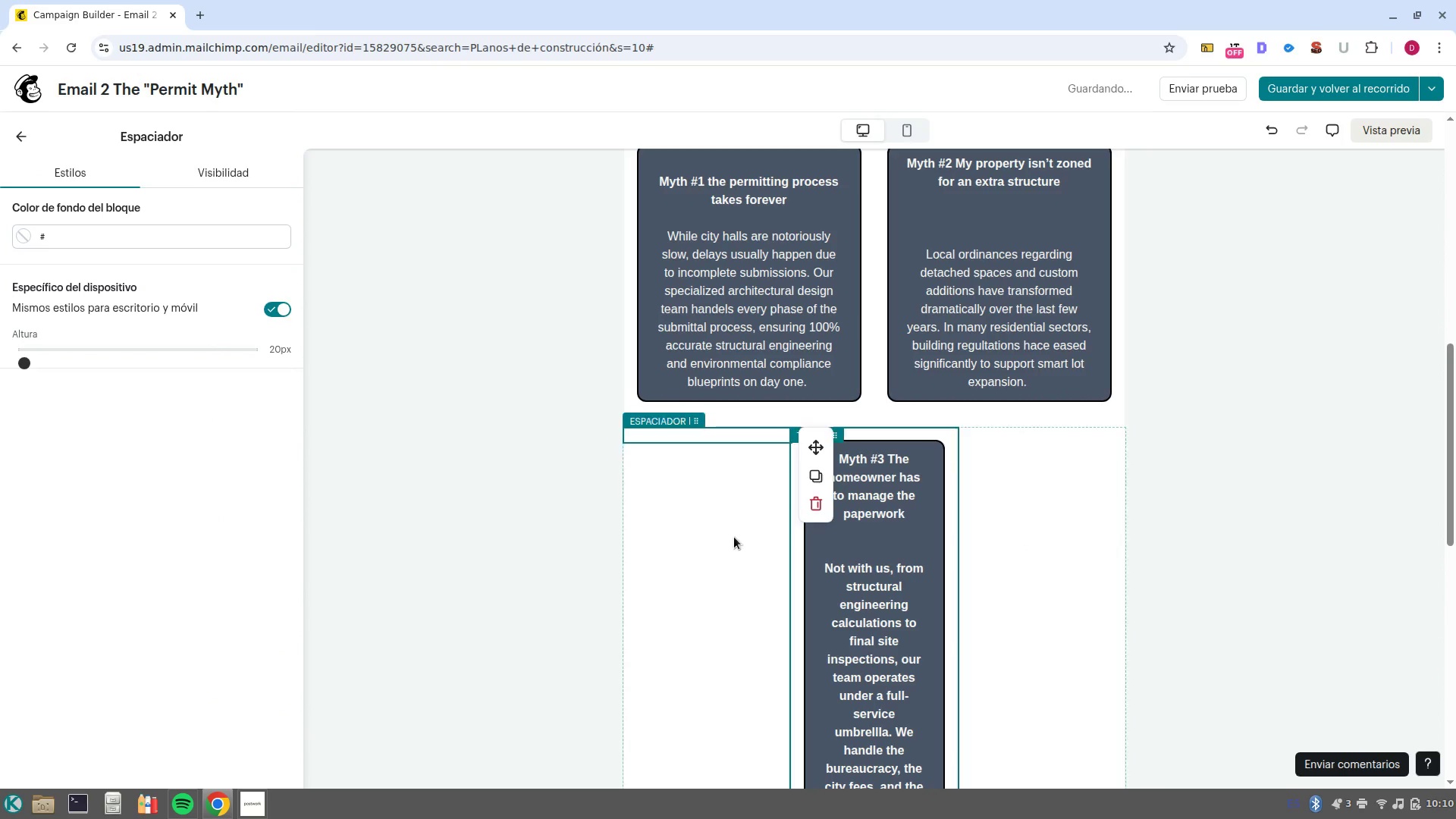 
wait(6.18)
 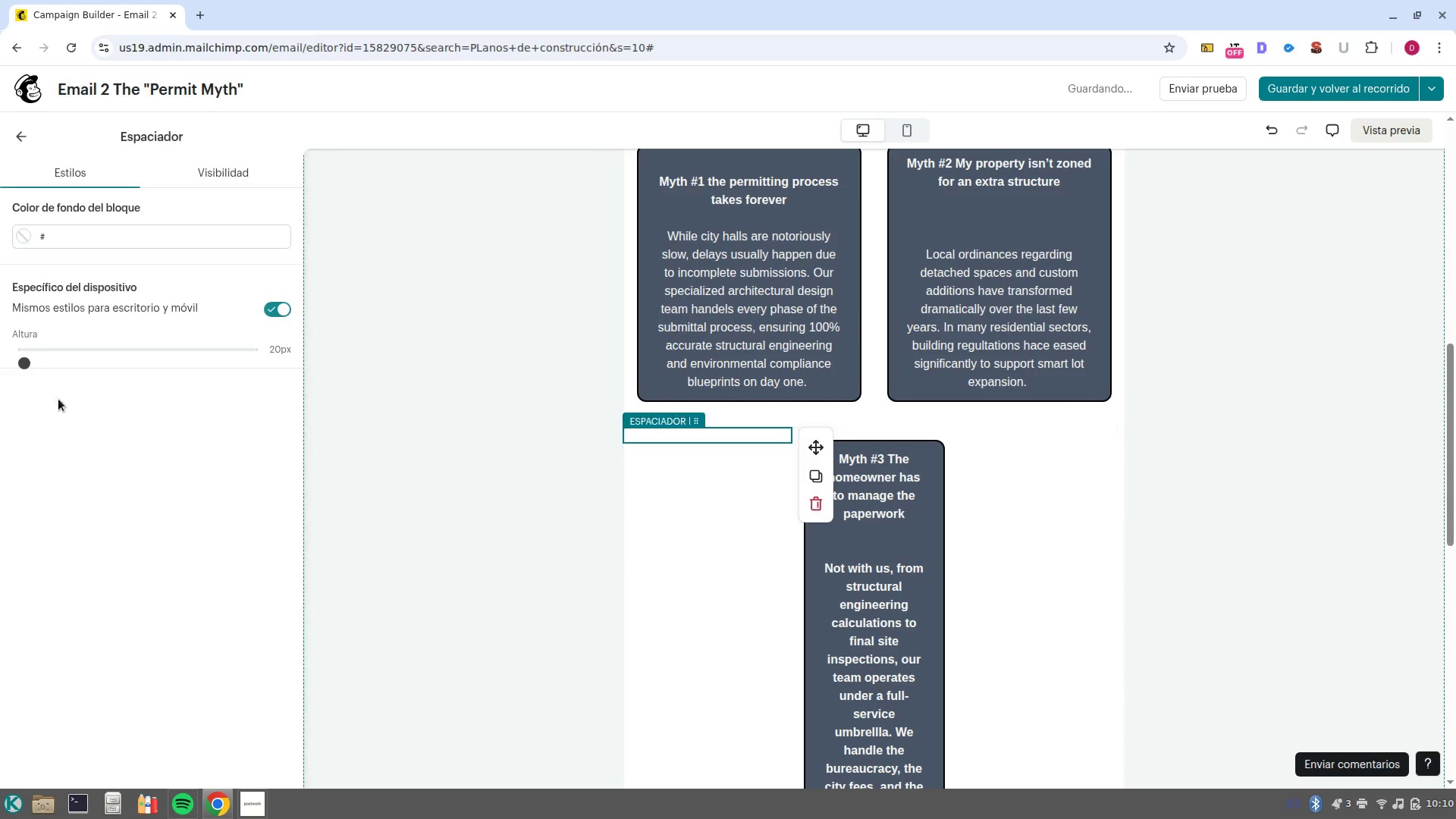 
left_click([627, 508])
 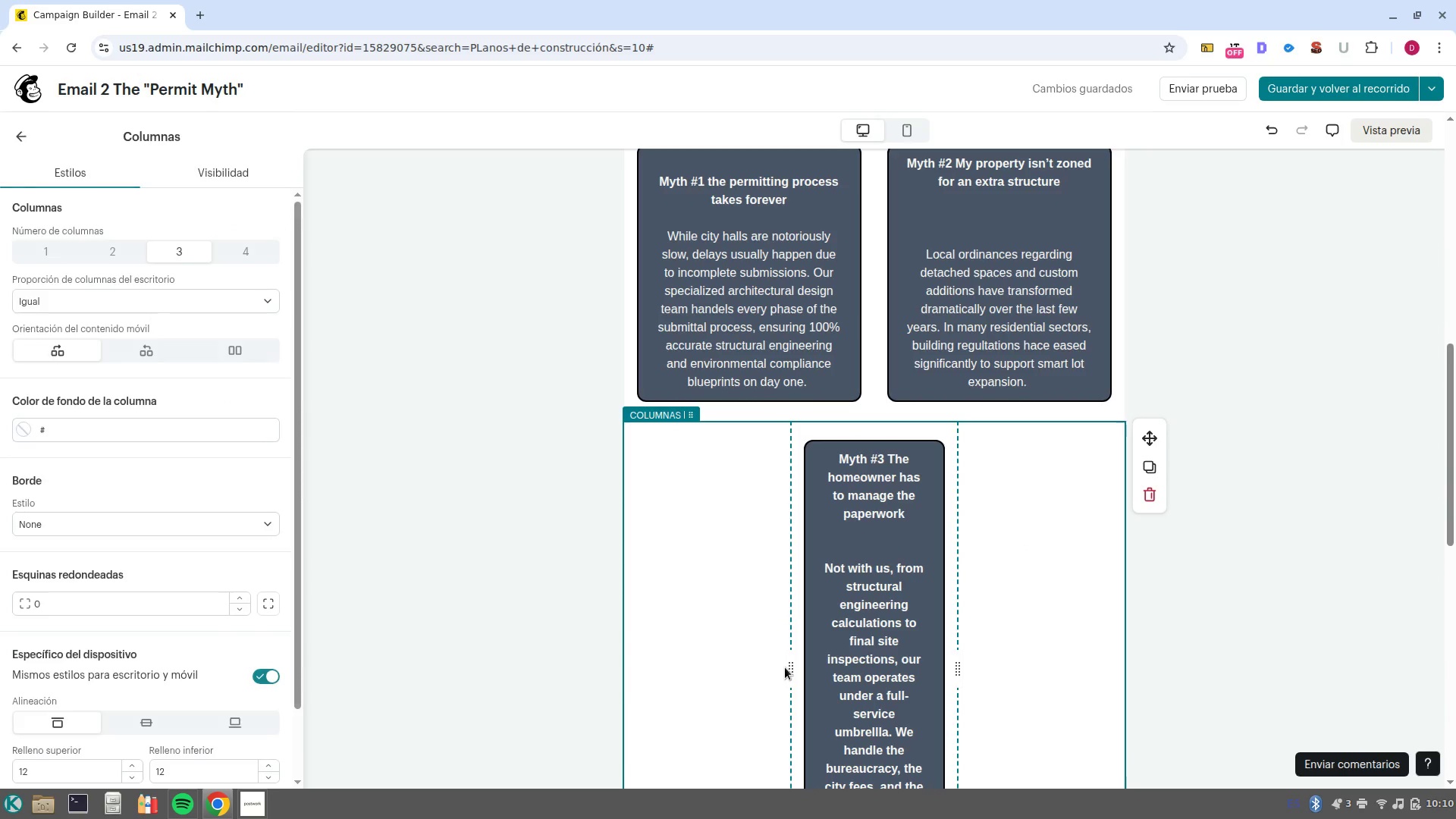 
left_click_drag(start_coordinate=[793, 668], to_coordinate=[686, 649])
 